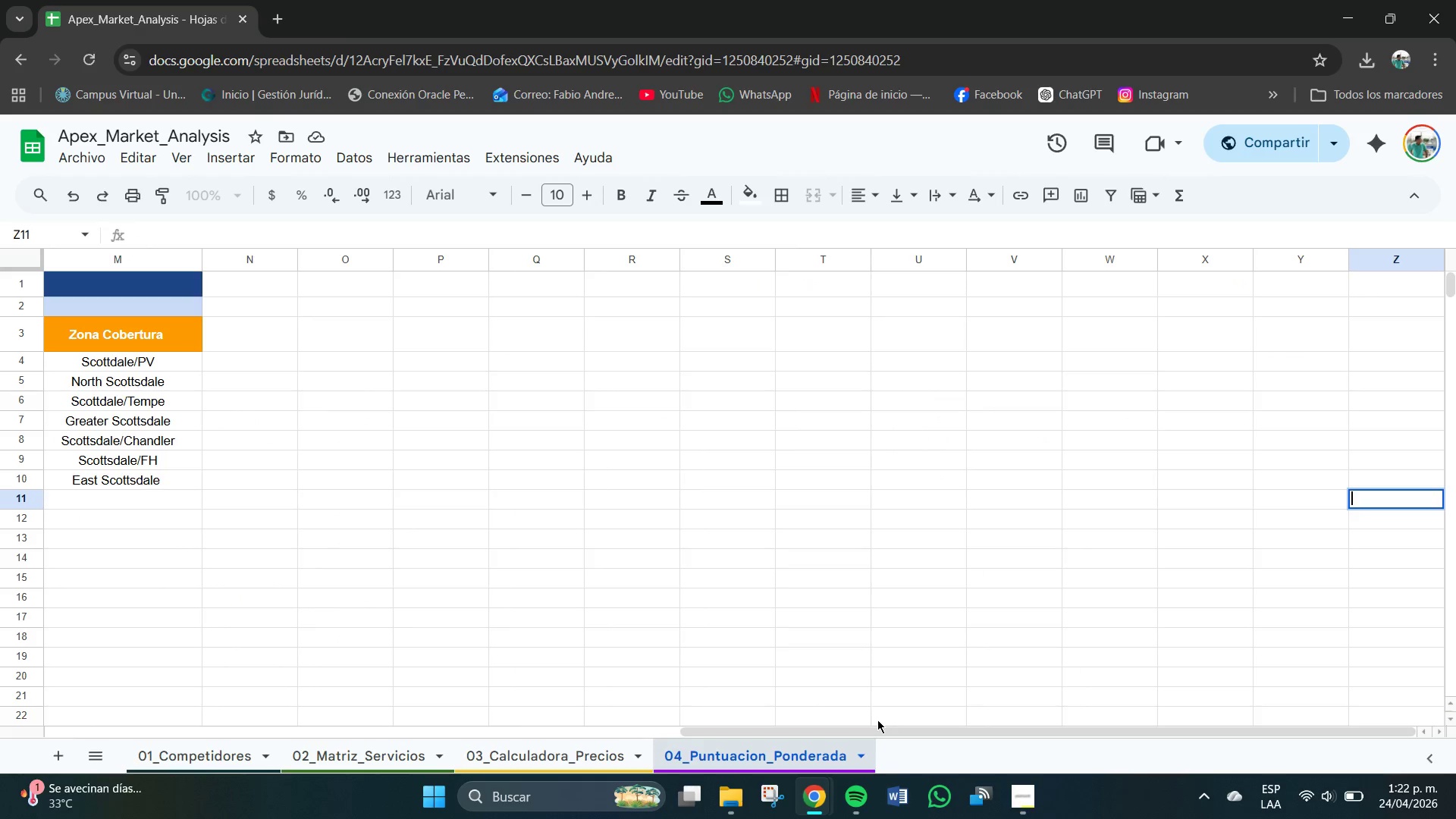 
left_click_drag(start_coordinate=[876, 731], to_coordinate=[459, 722])
 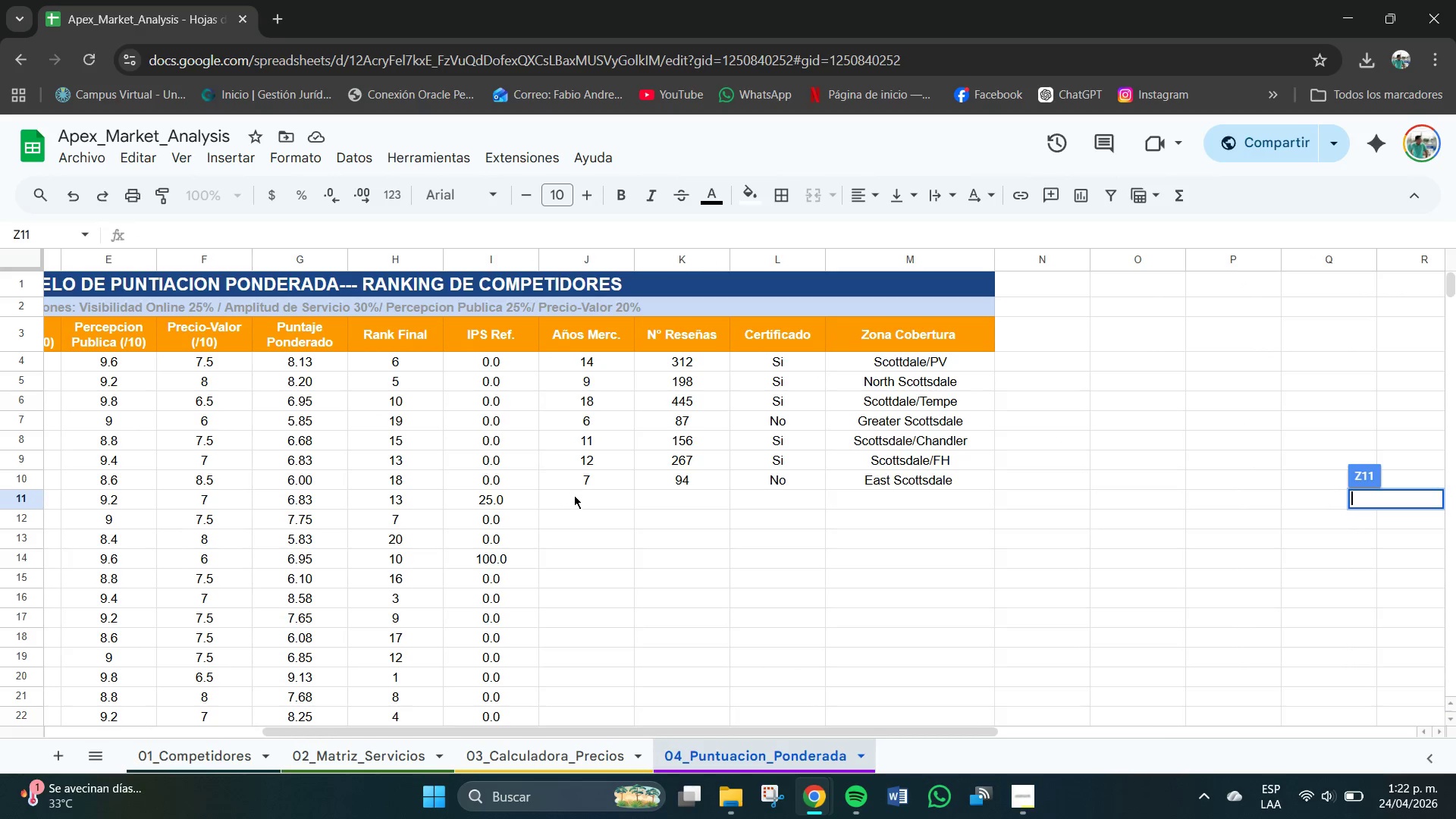 
double_click([582, 502])
 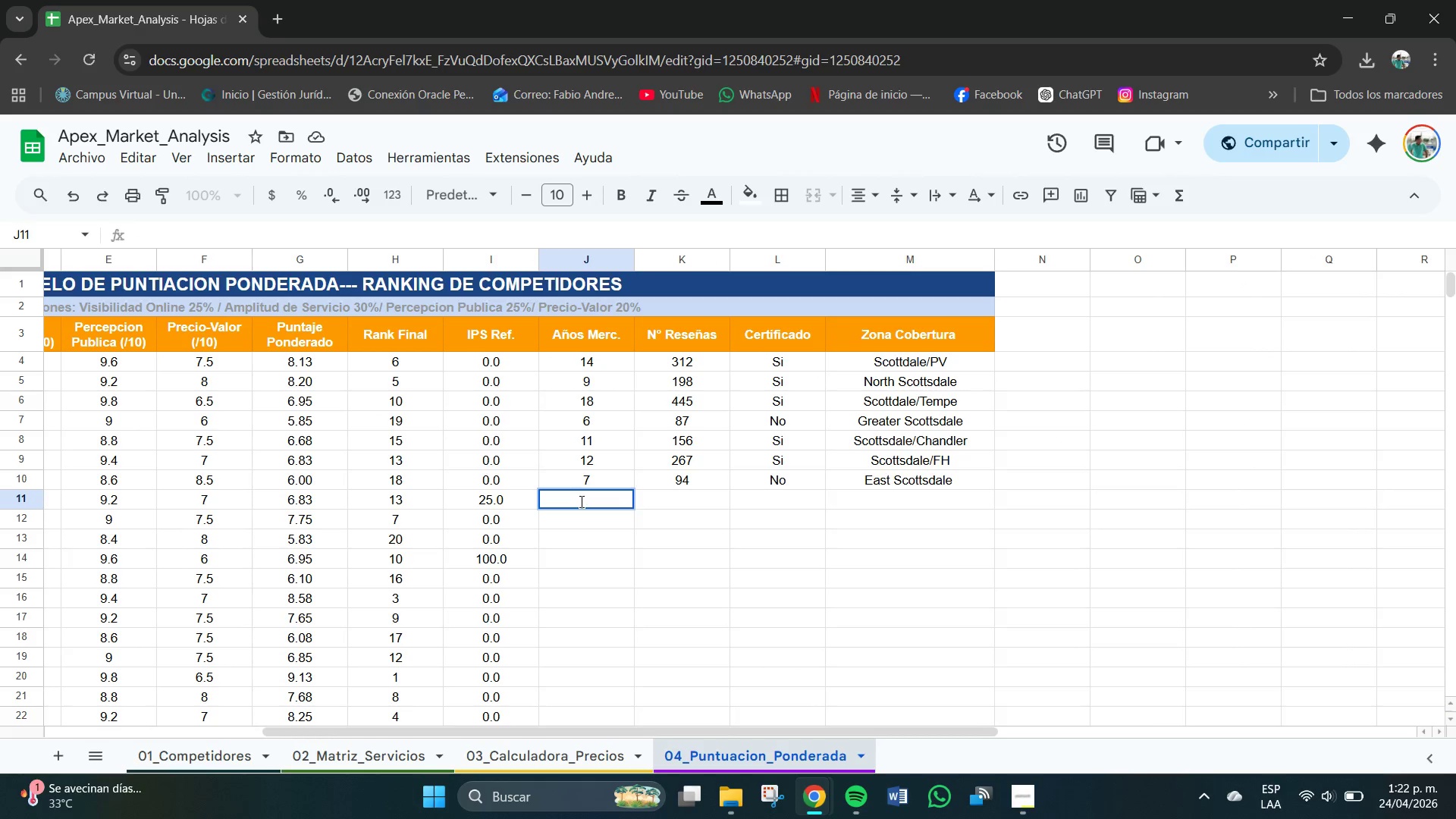 
type(10)
key(Tab)
type(203)
key(Tab)
type(Si)
key(Tab)
type(Scottsdale )
key(Backspace)
type(&mES)
key(Backspace)
key(Backspace)
key(Backspace)
type(Mesa)
 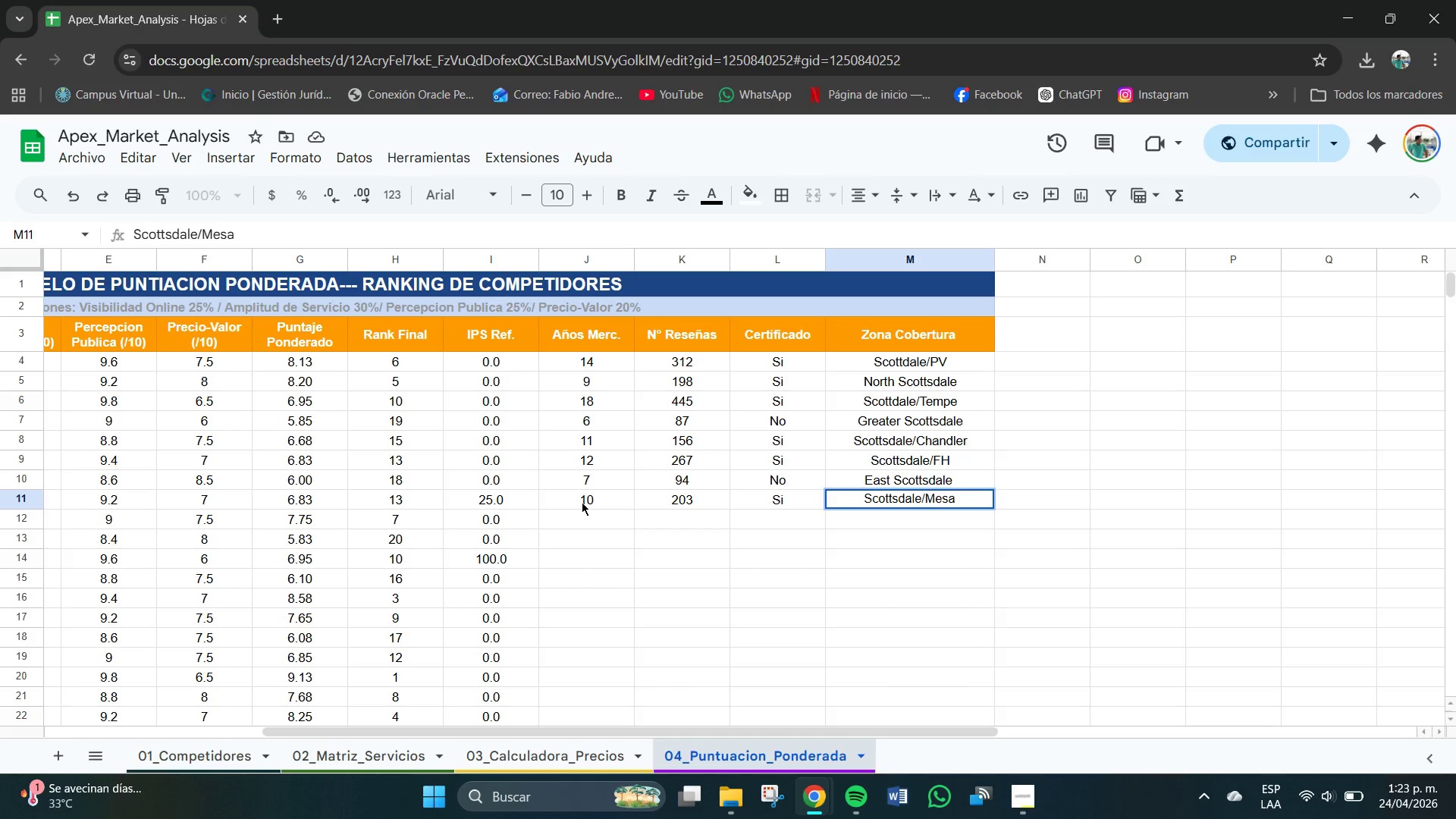 
left_click([589, 519])
 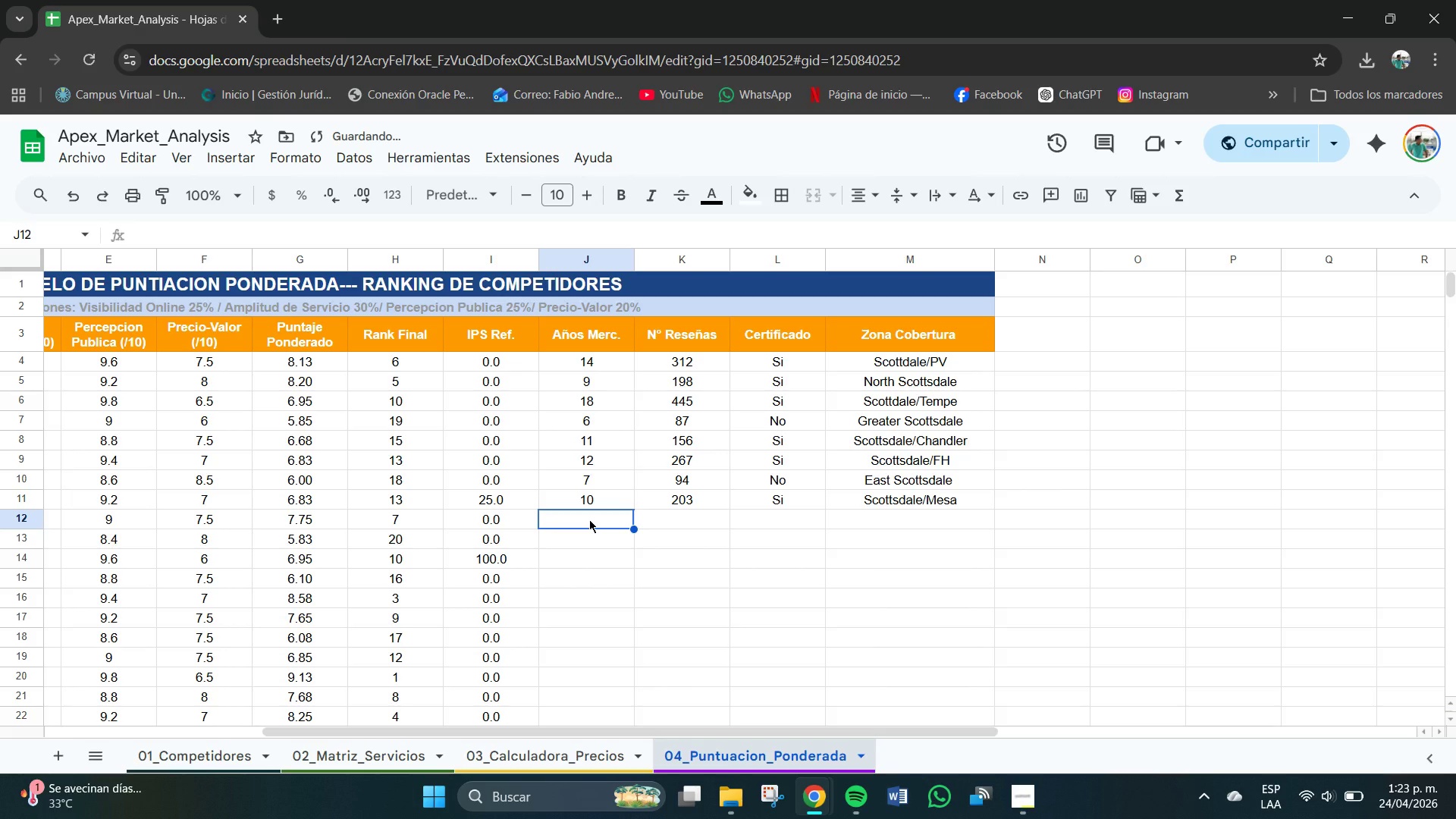 
type(8)
key(Tab)
type(178)
key(Tab)
type(Si)
key(Tab)
type(Centra Scottsdale)
 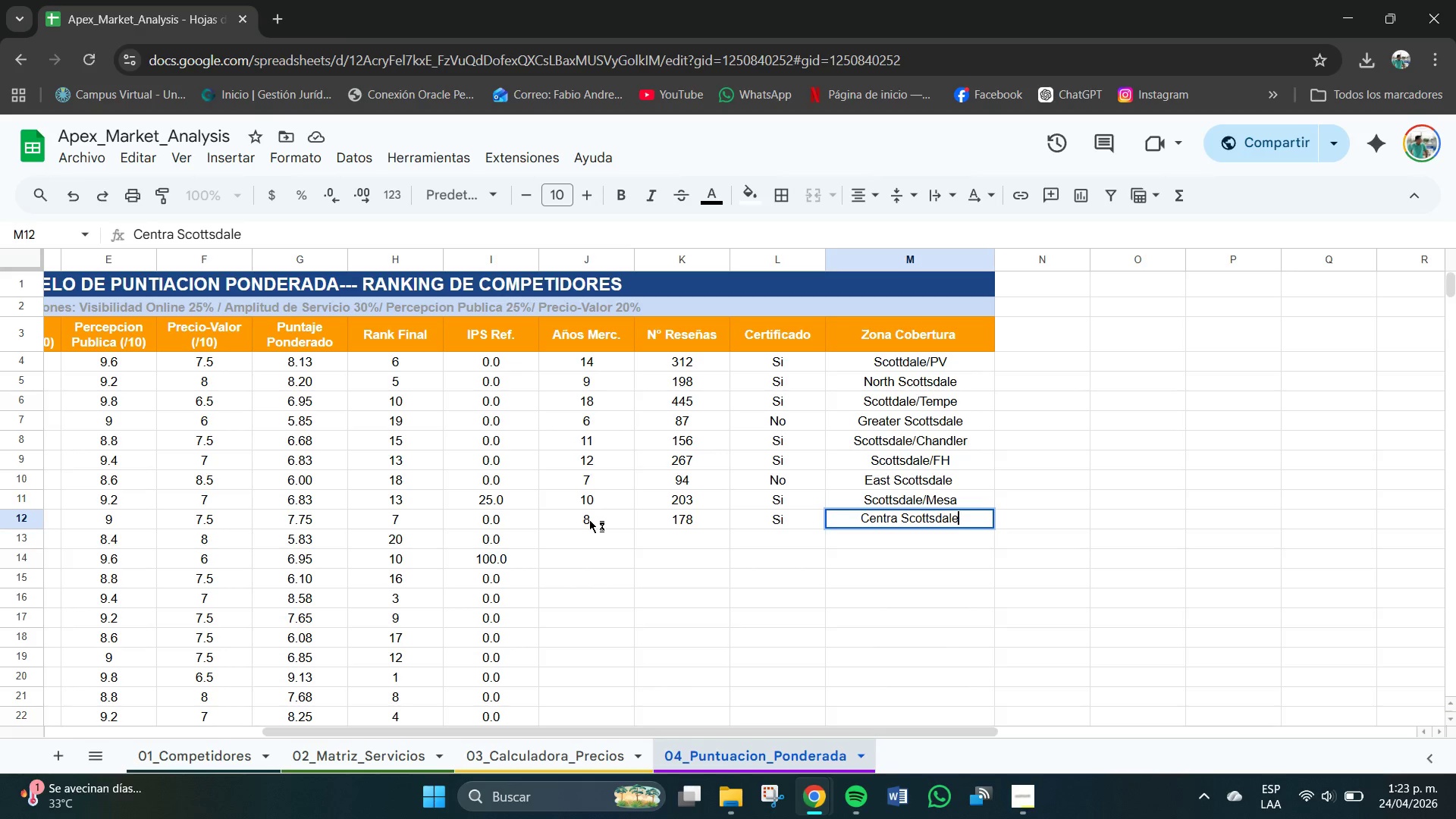 
key(Enter)
 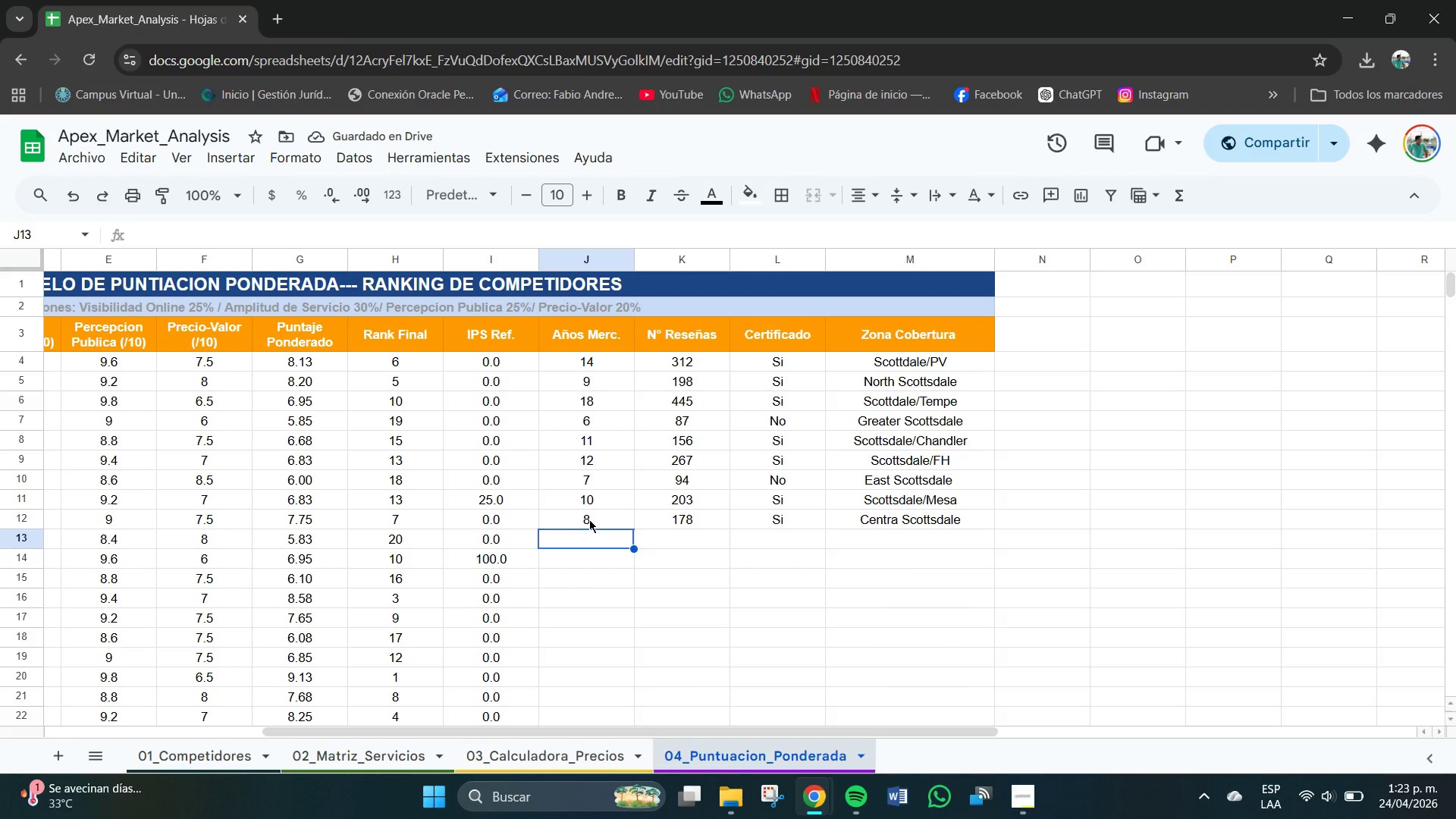 
wait(5.41)
 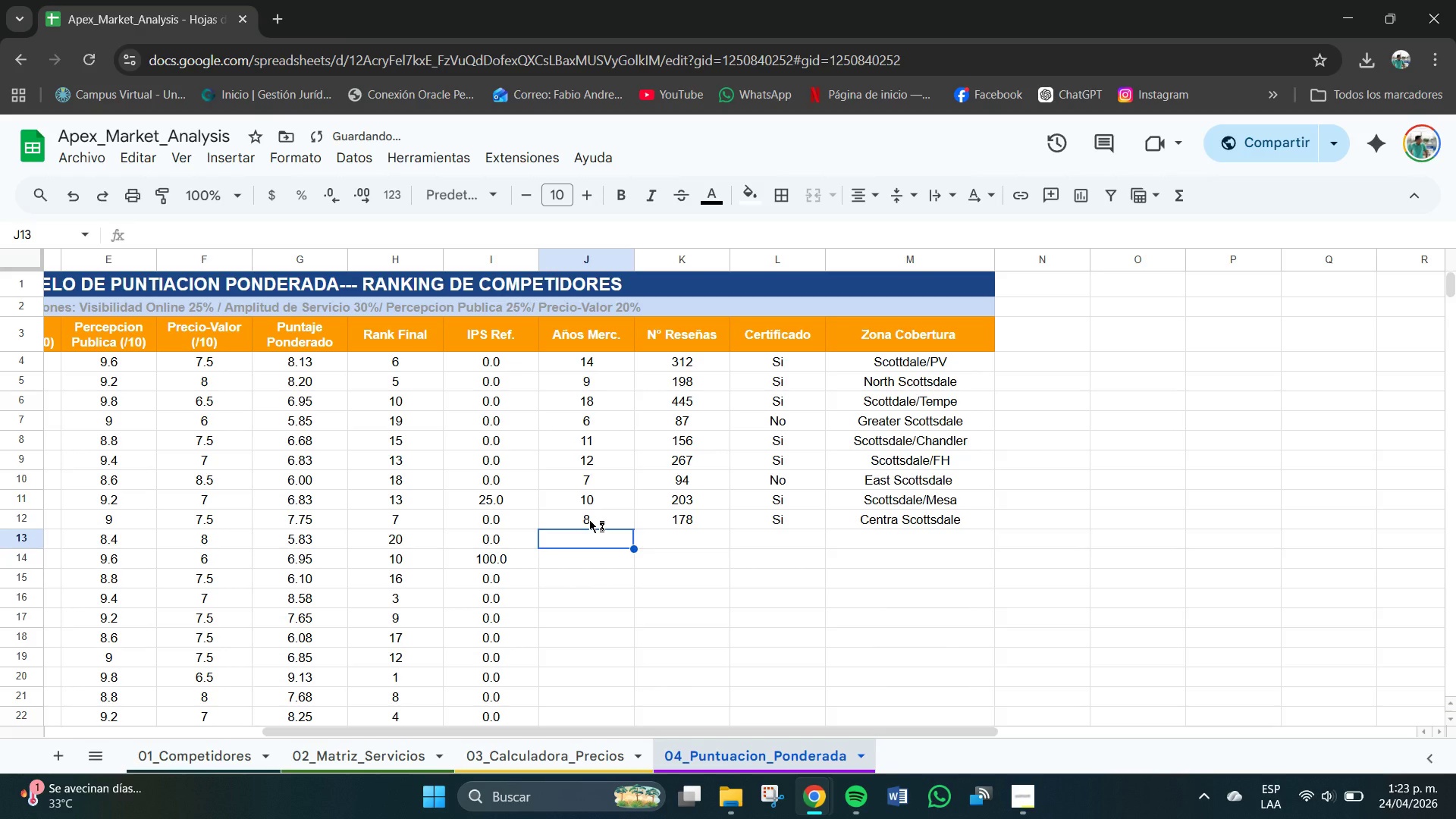 
key(Numpad5)
 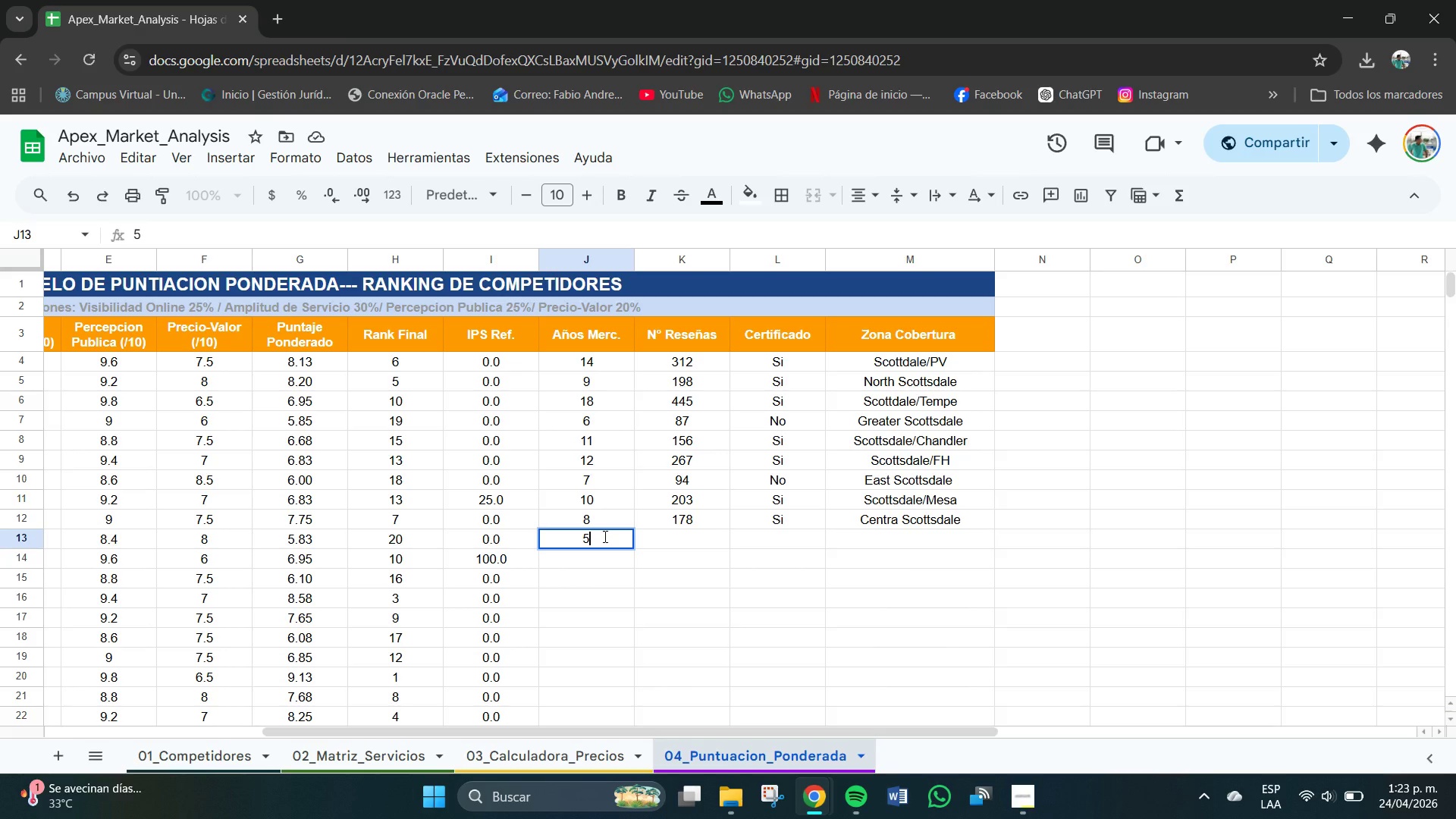 
key(Tab)
 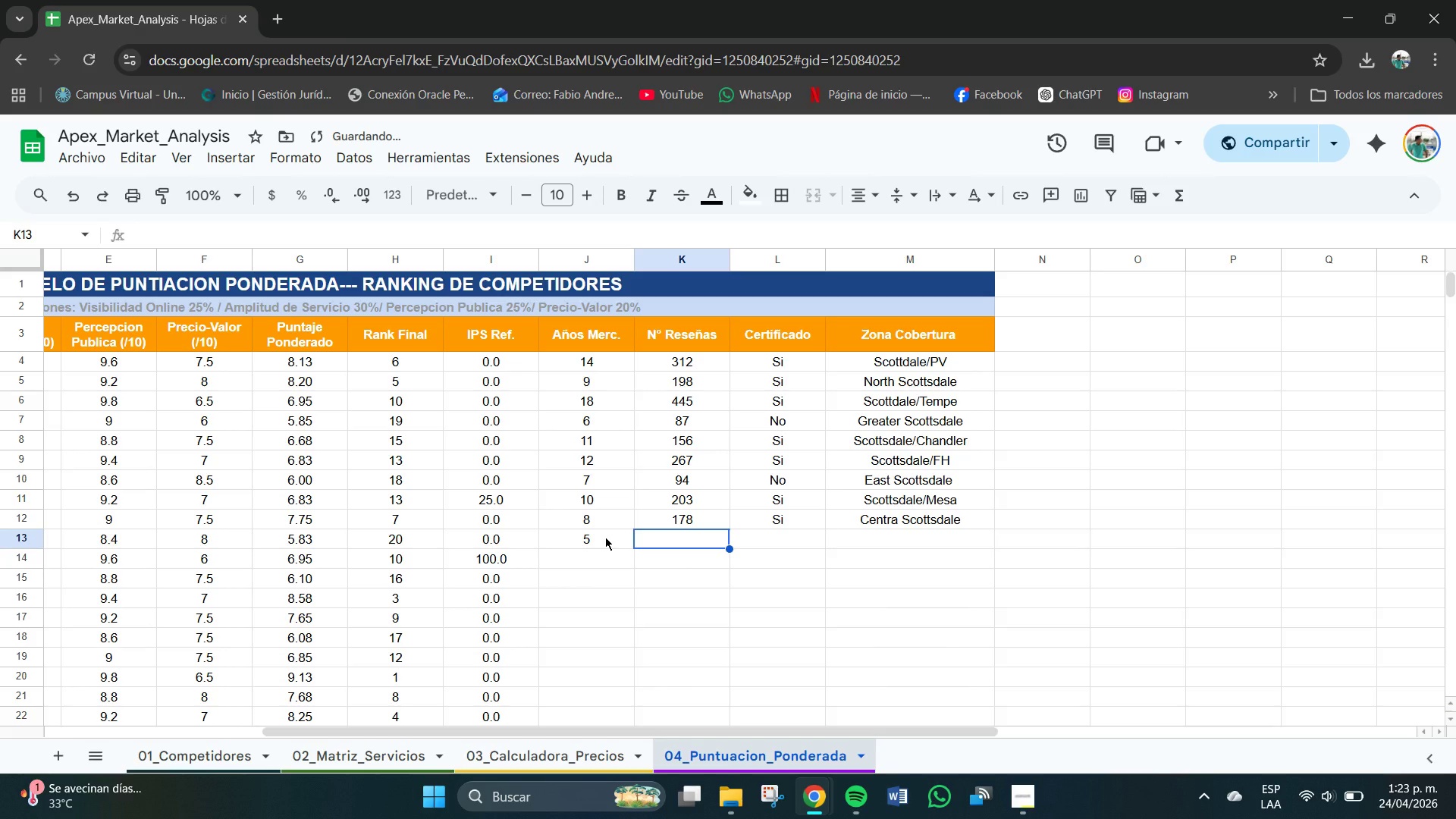 
key(CapsLock)
 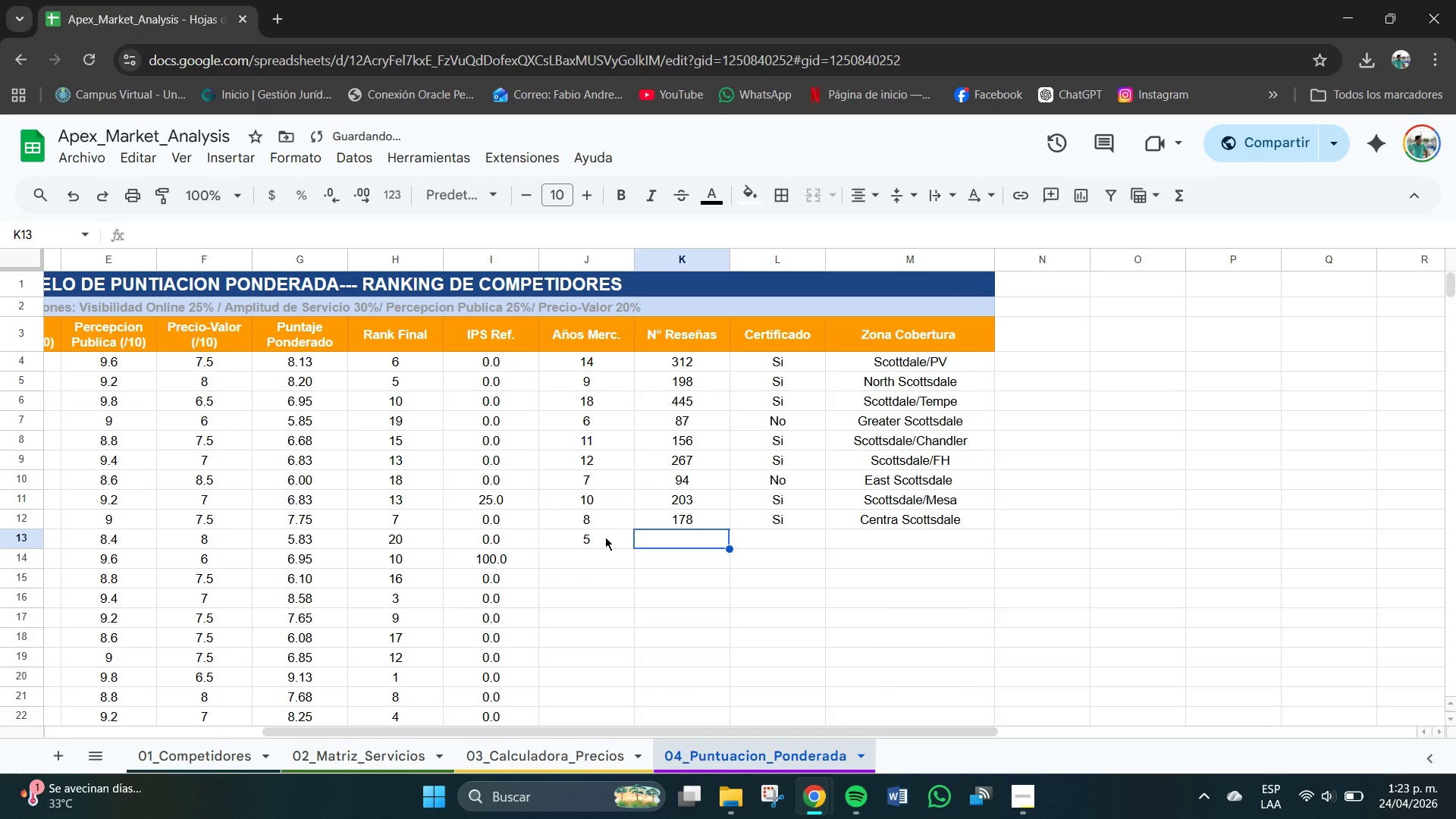 
key(Numpad6)
 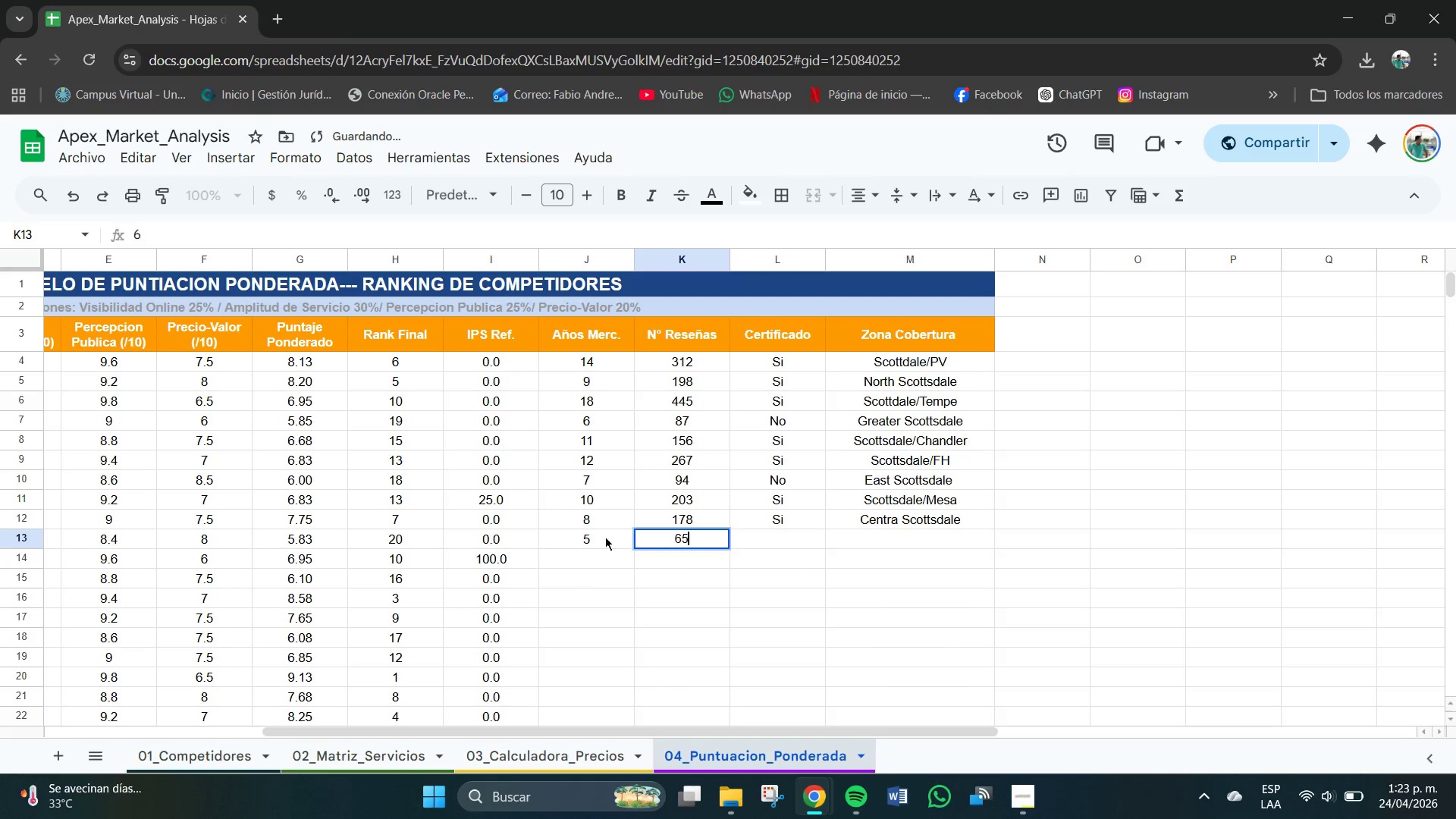 
key(Numpad5)
 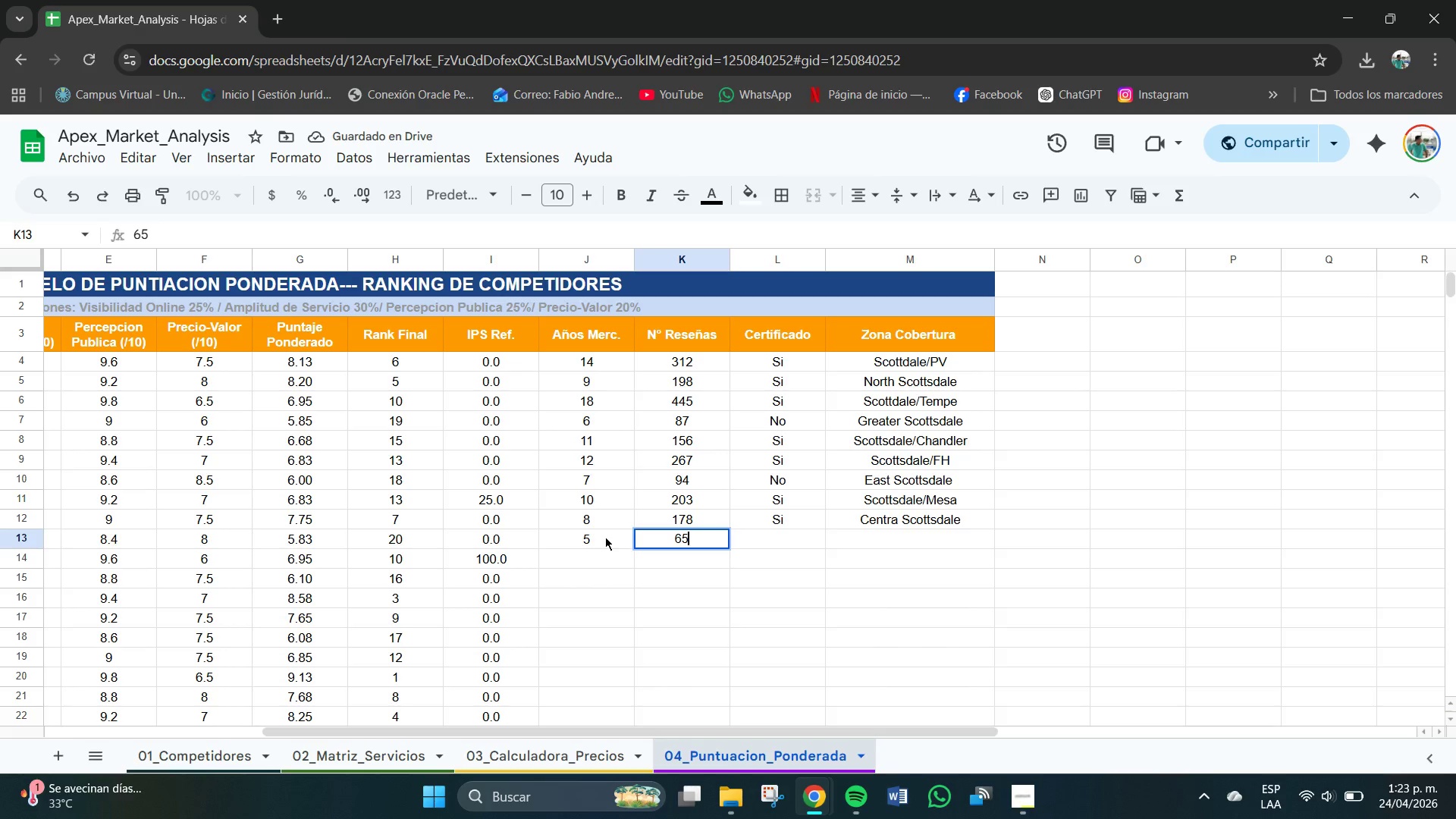 
key(CapsLock)
 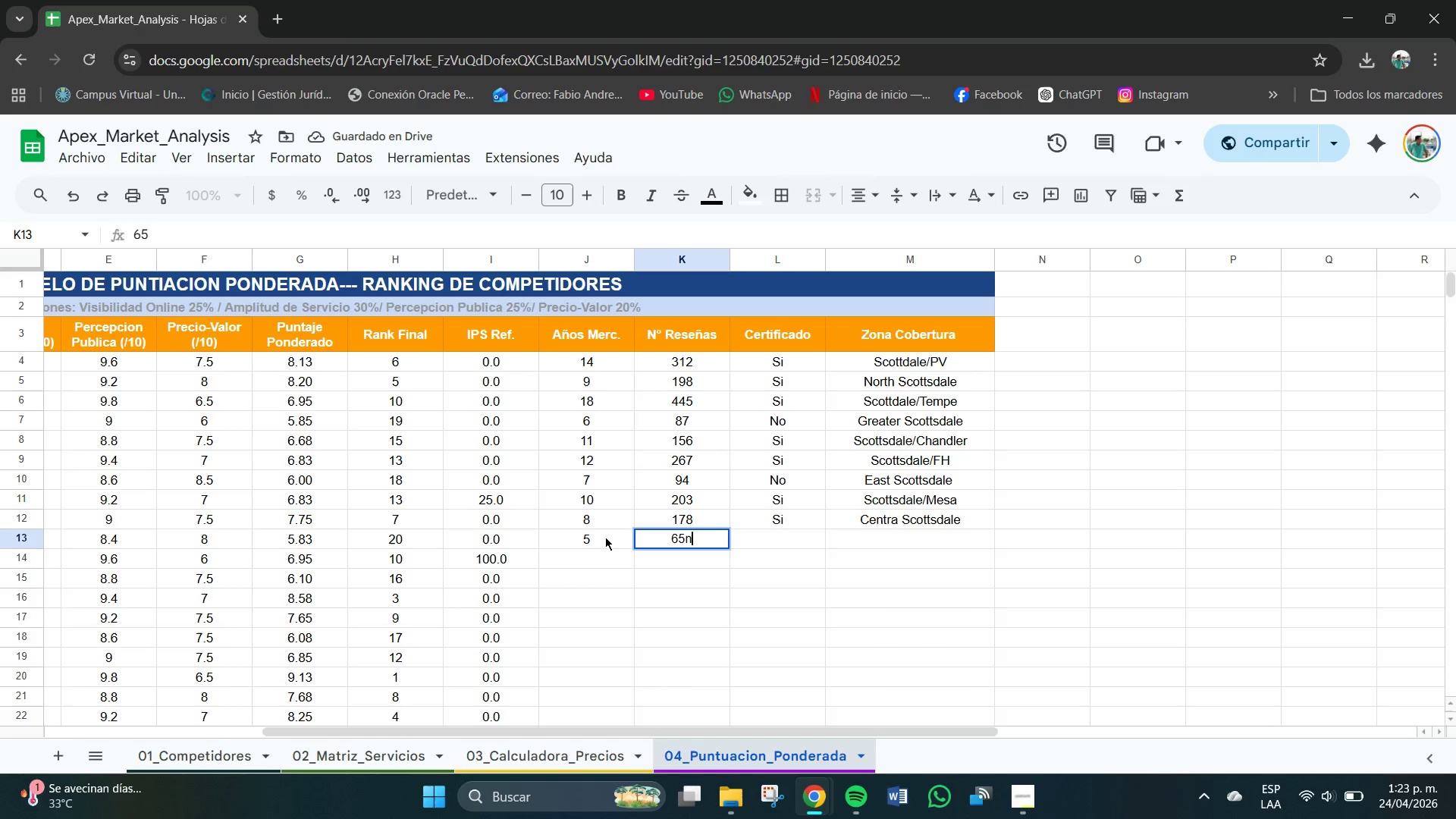 
key(N)
 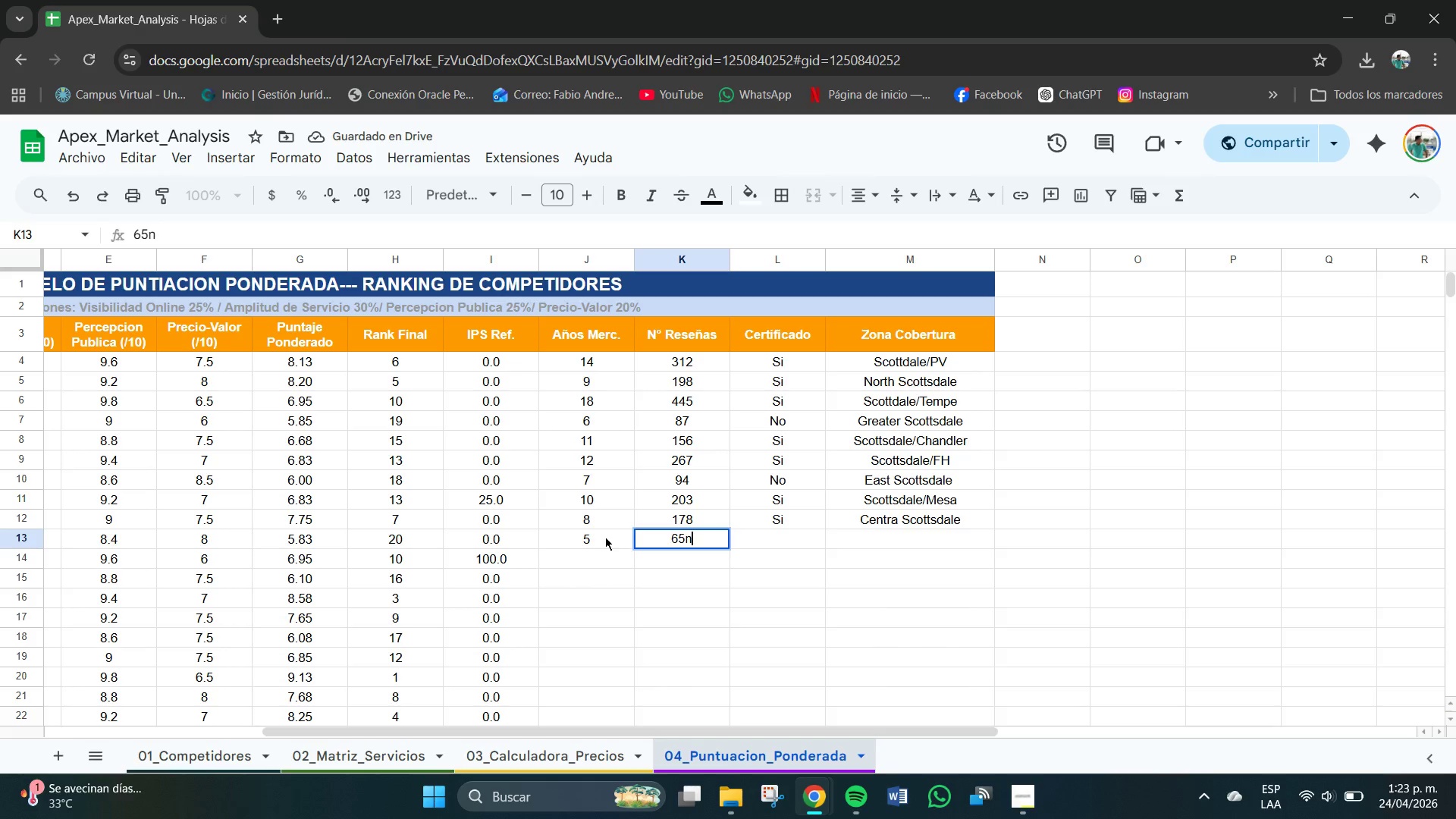 
key(CapsLock)
 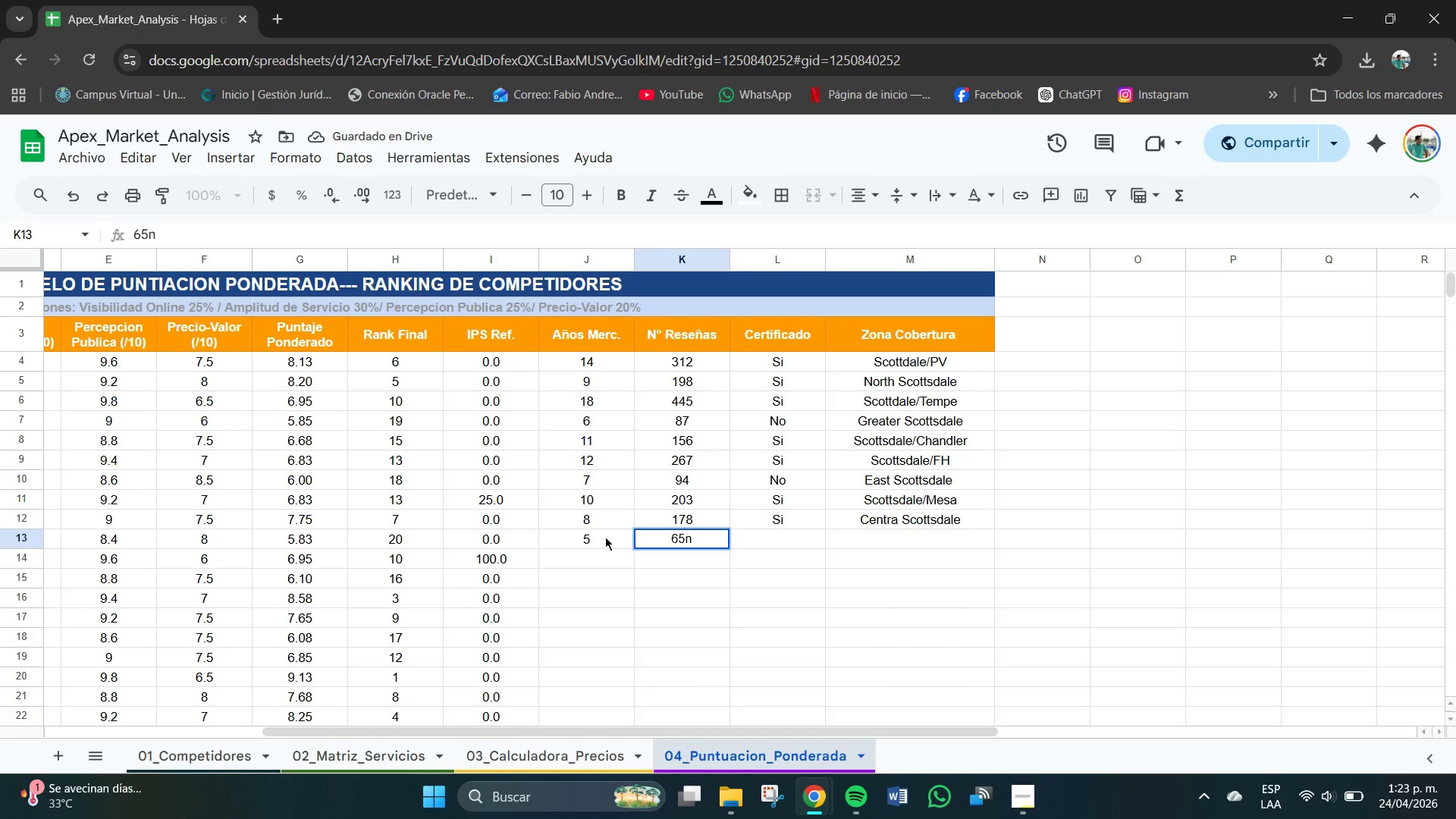 
key(Backspace)
 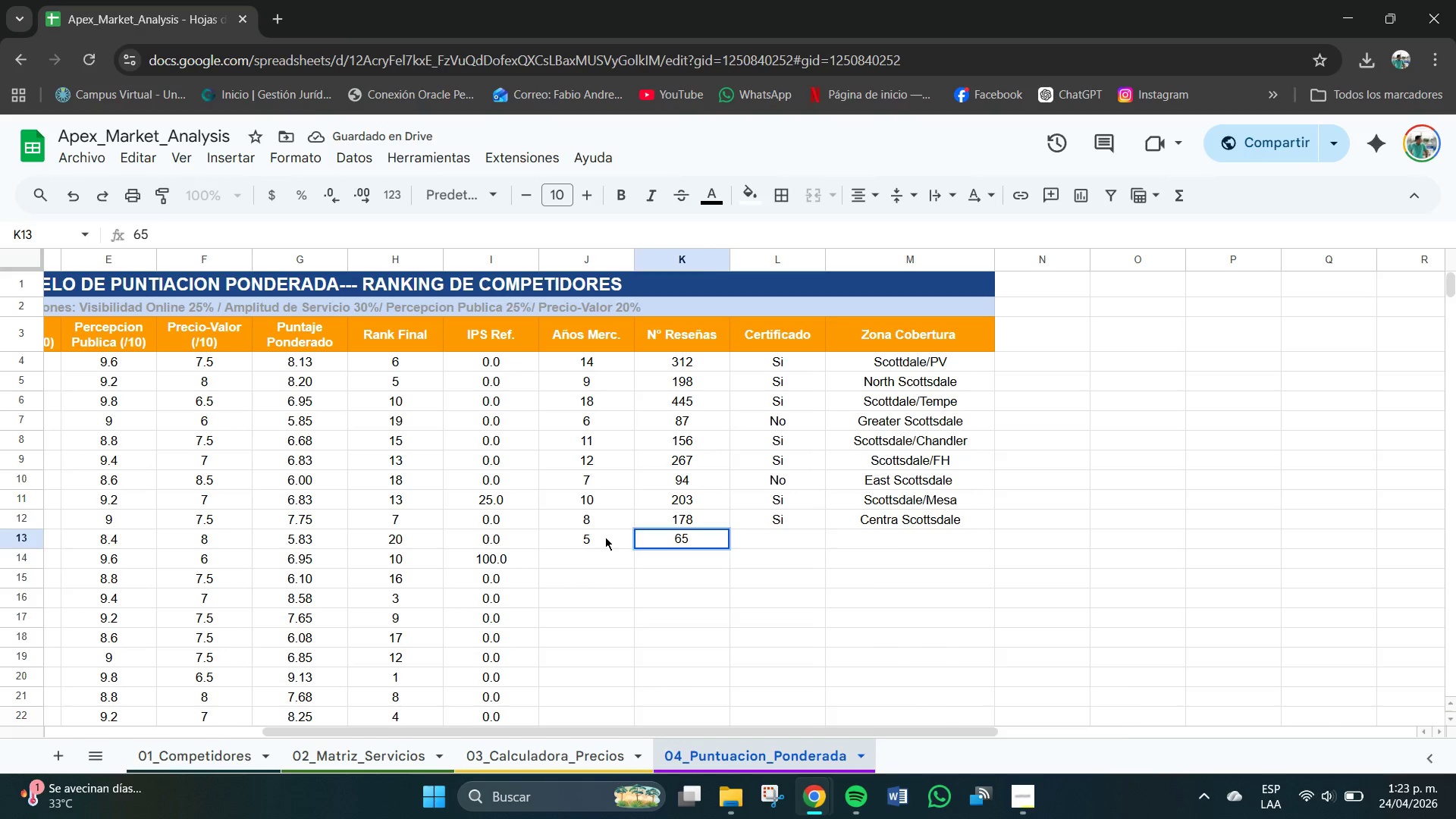 
key(Tab)
 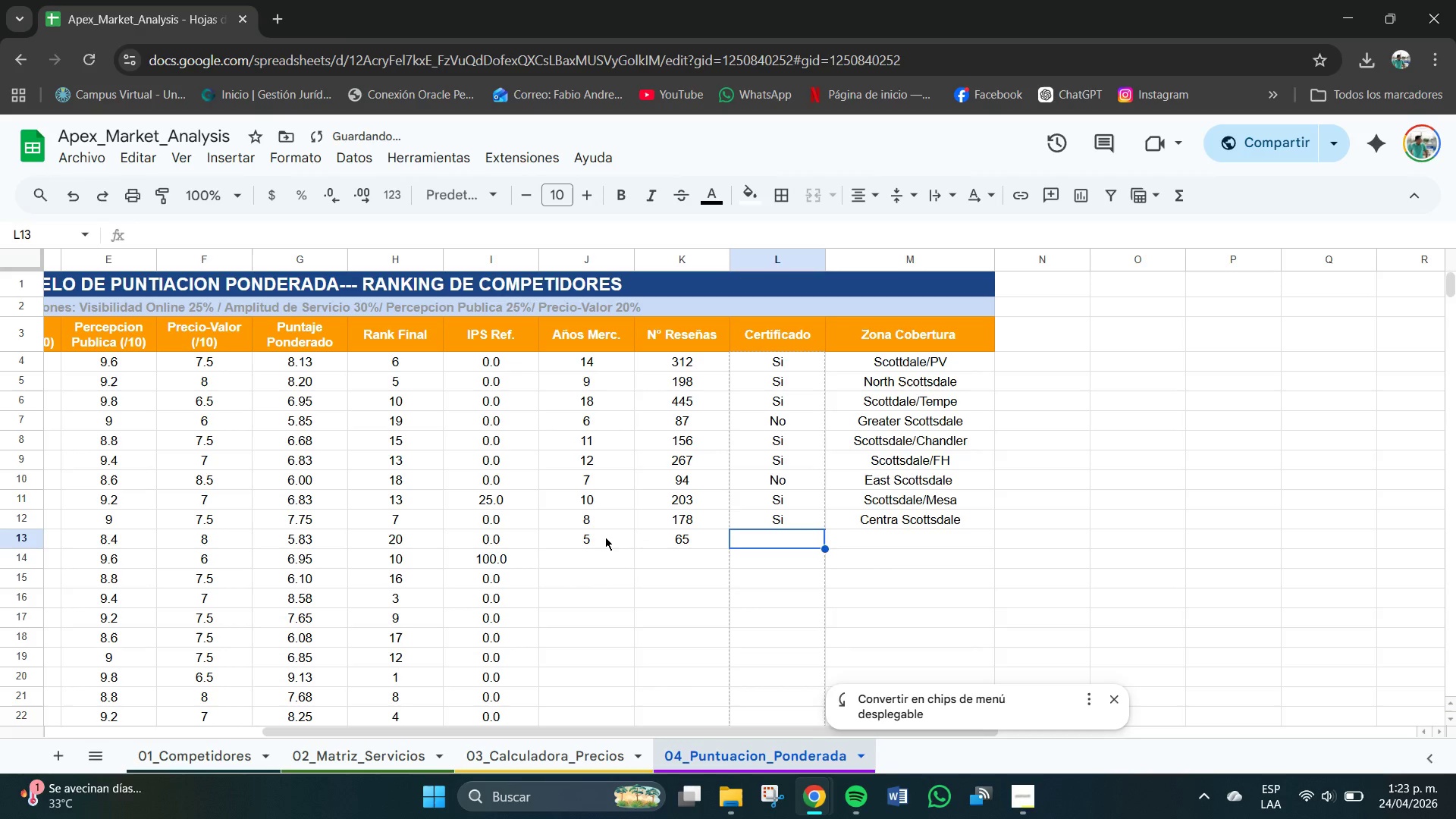 
key(CapsLock)
 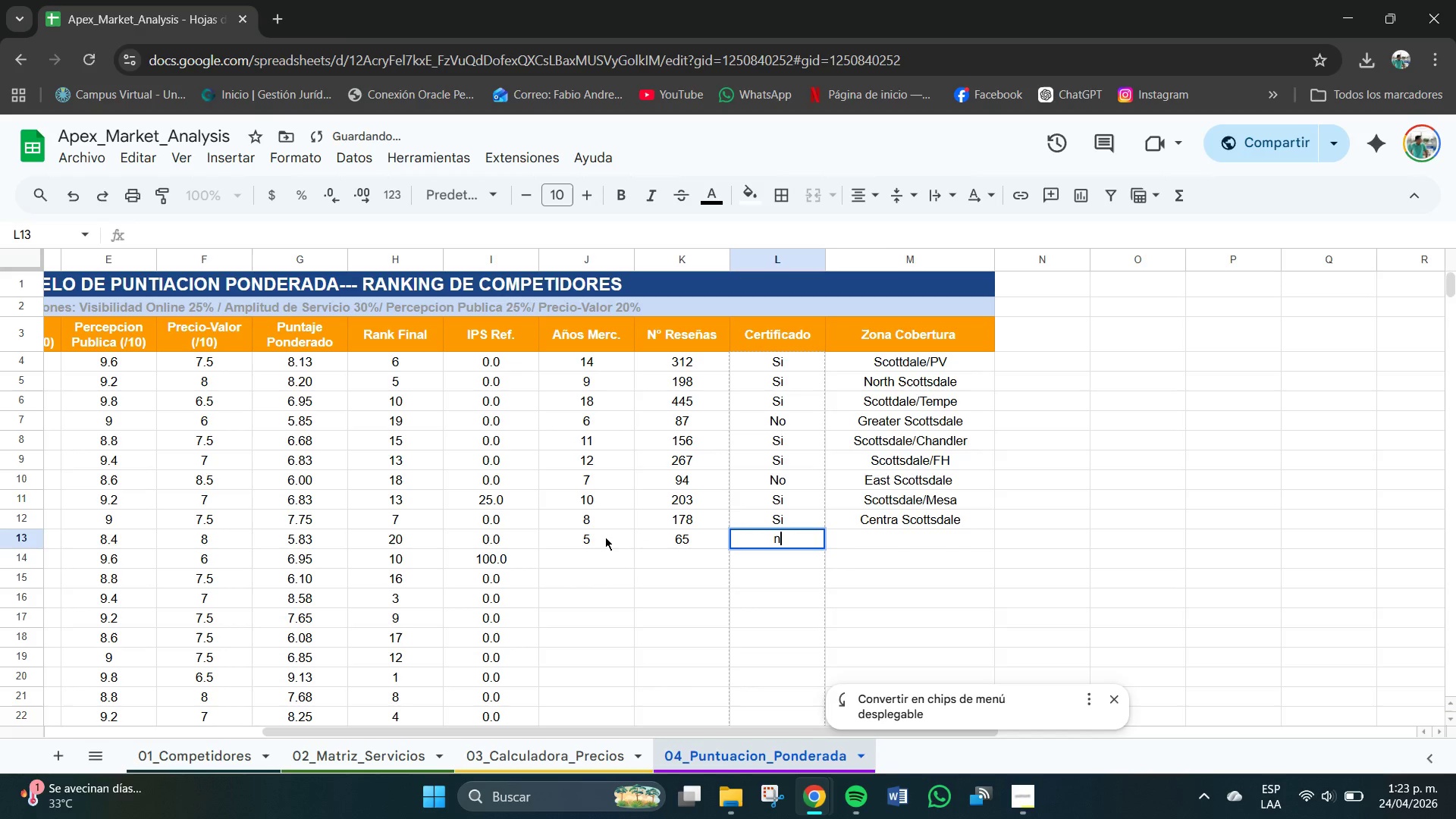 
key(N)
 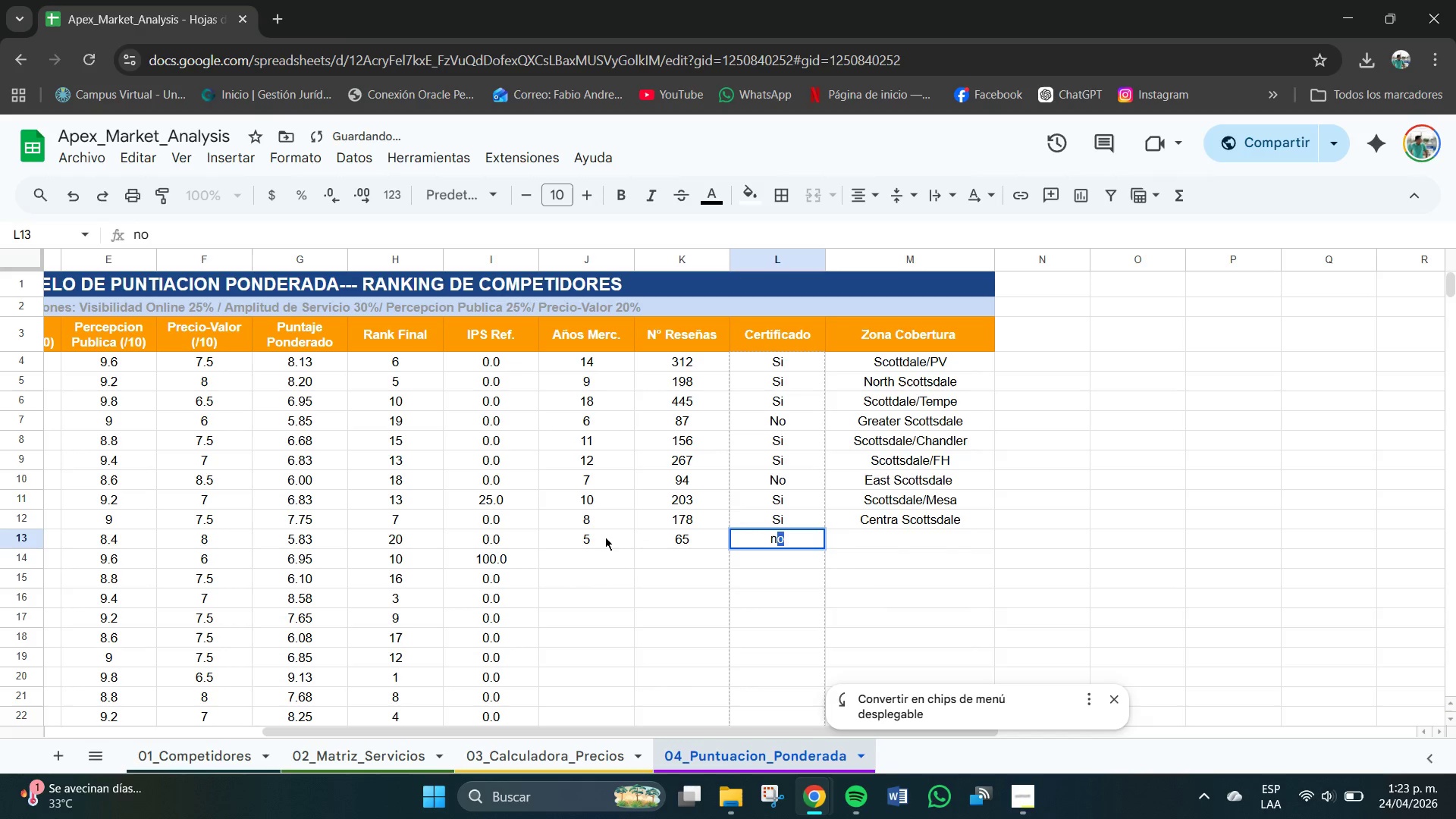 
key(CapsLock)
 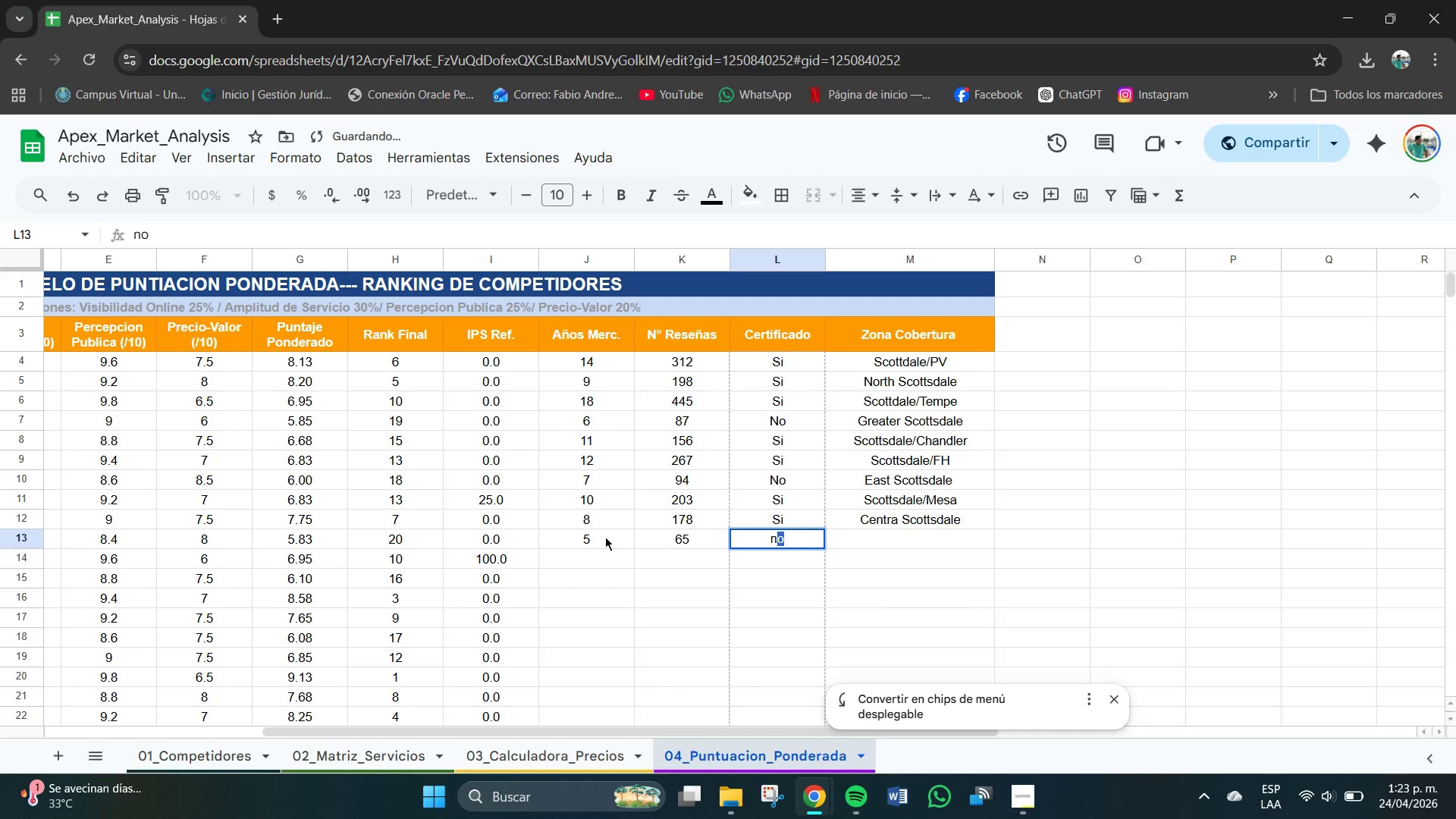 
key(O)
 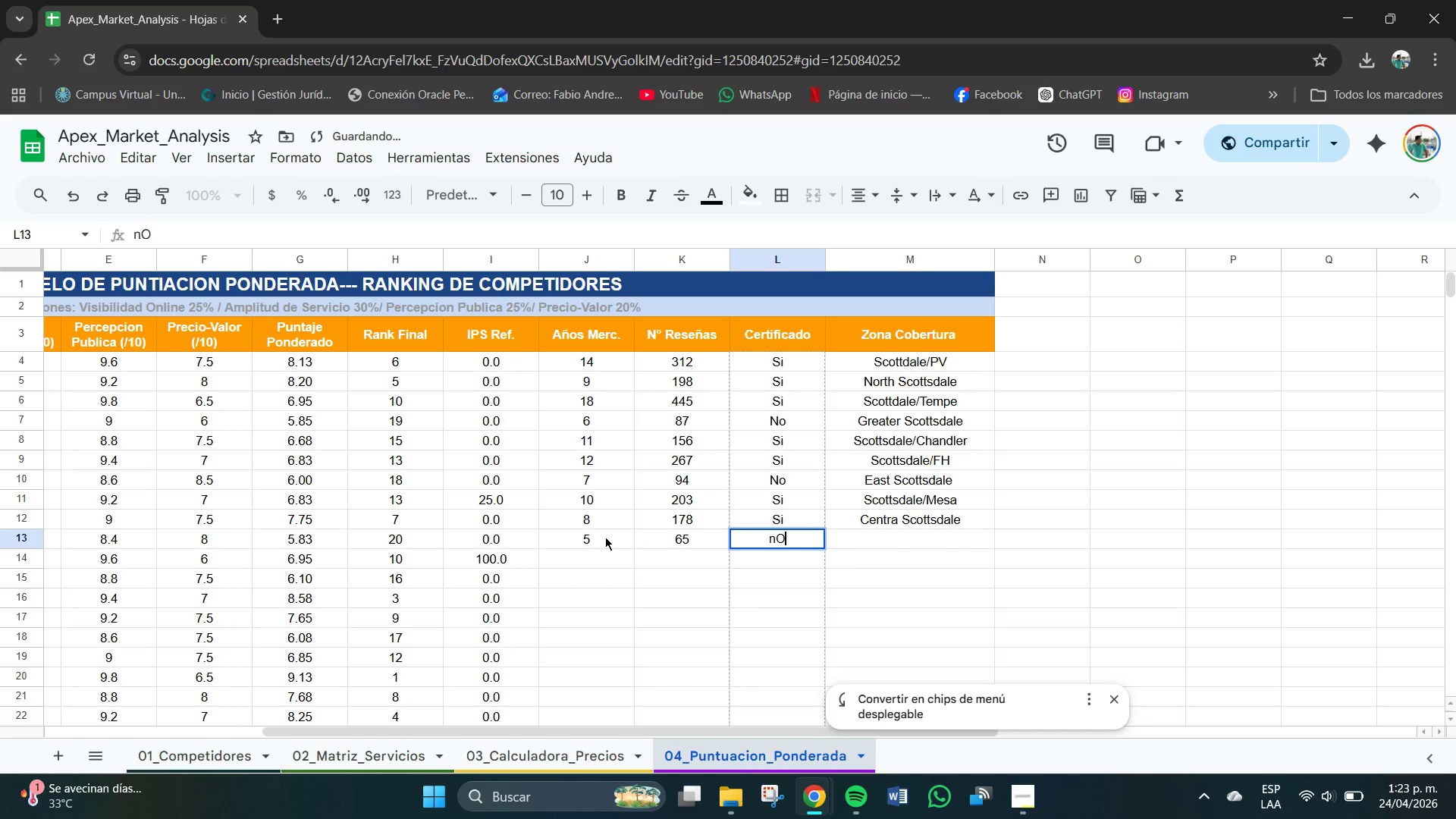 
key(Tab)
 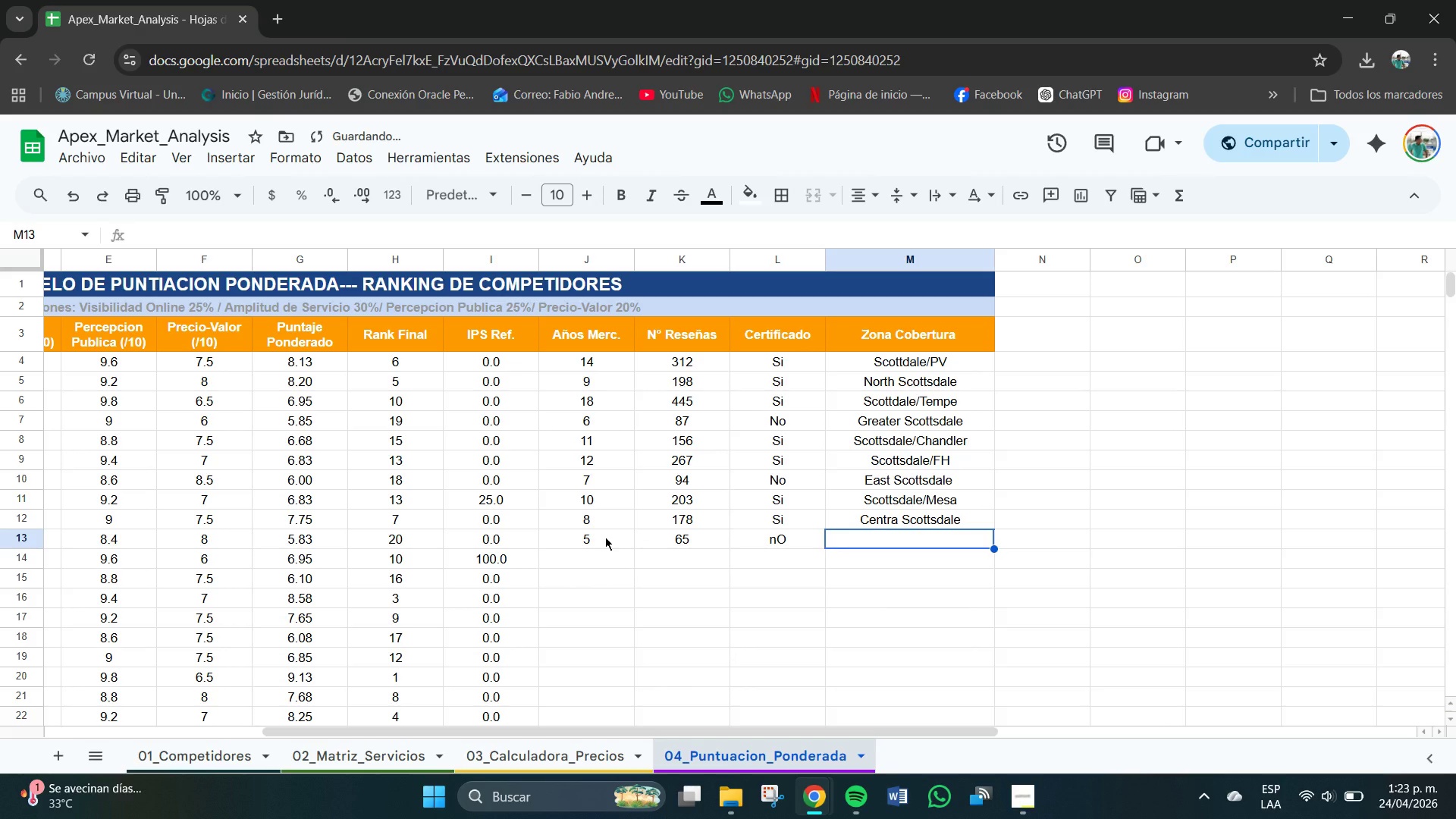 
key(Backspace)
 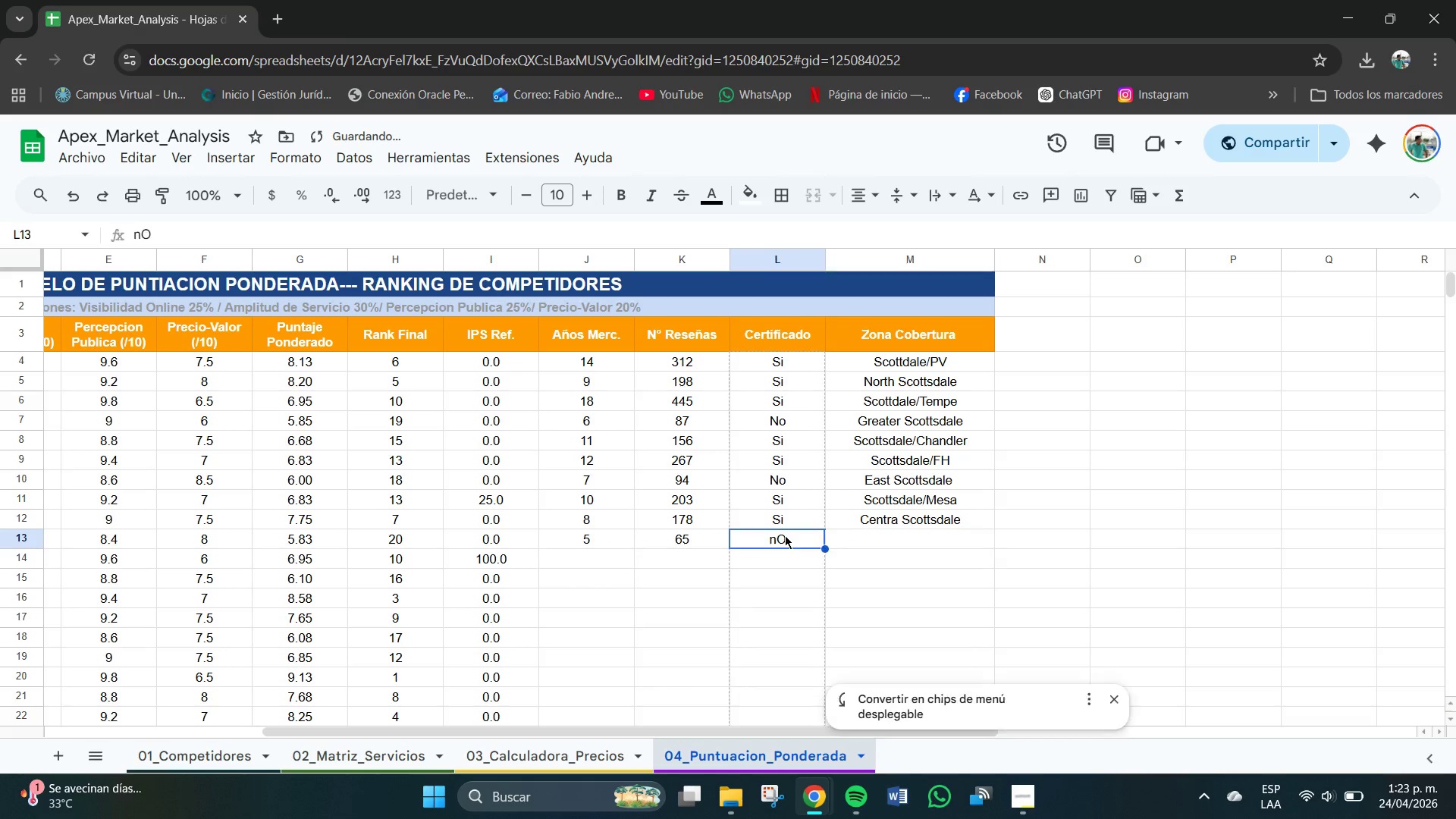 
key(Backspace)
type(n)
key(Backspace)
key(Backspace)
type(No)
key(Tab)
type(Scottsdale )
key(Backspace)
type(& A)
key(Backspace)
key(Backspace)
type(Area)
 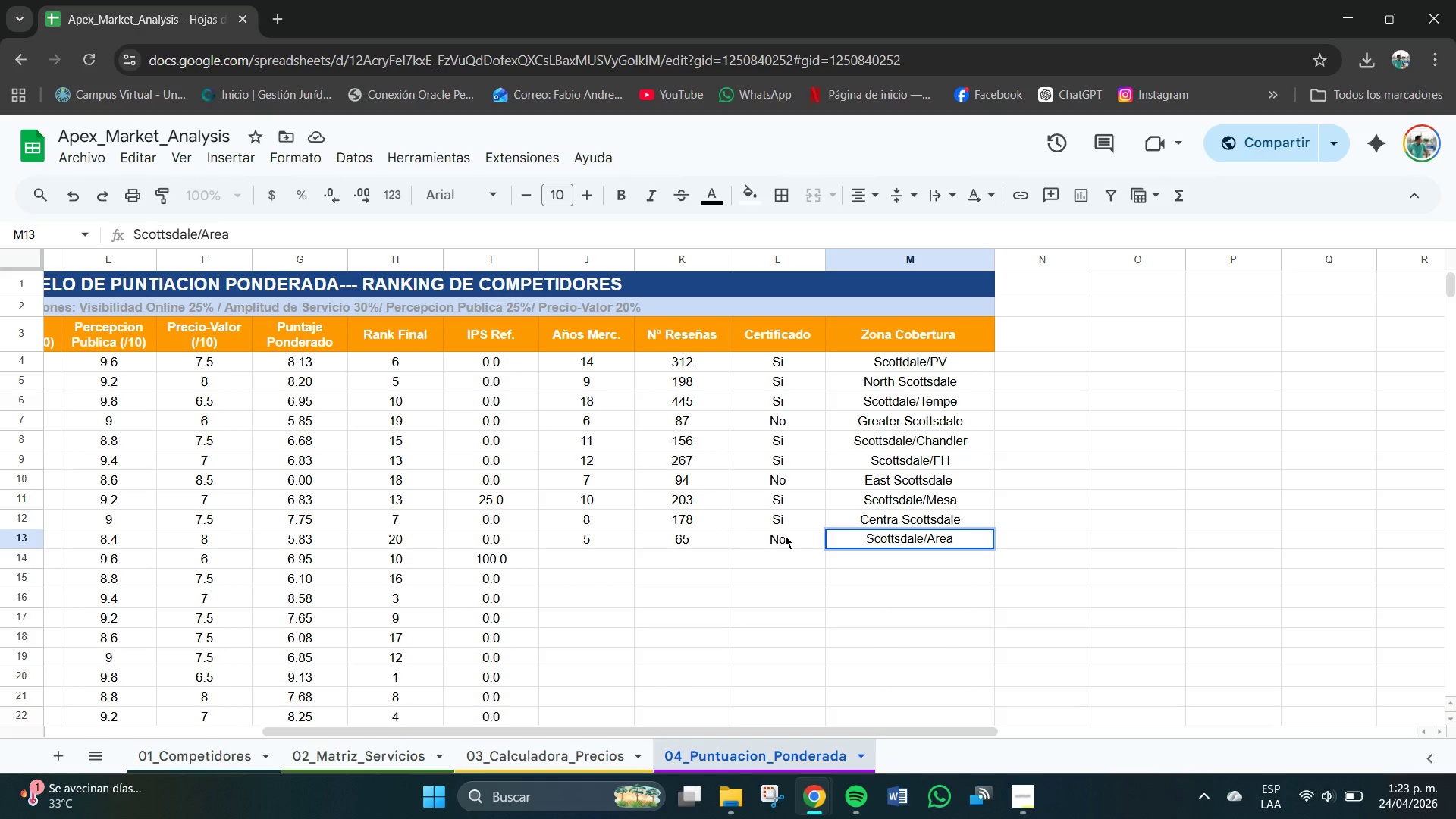 
key(Enter)
 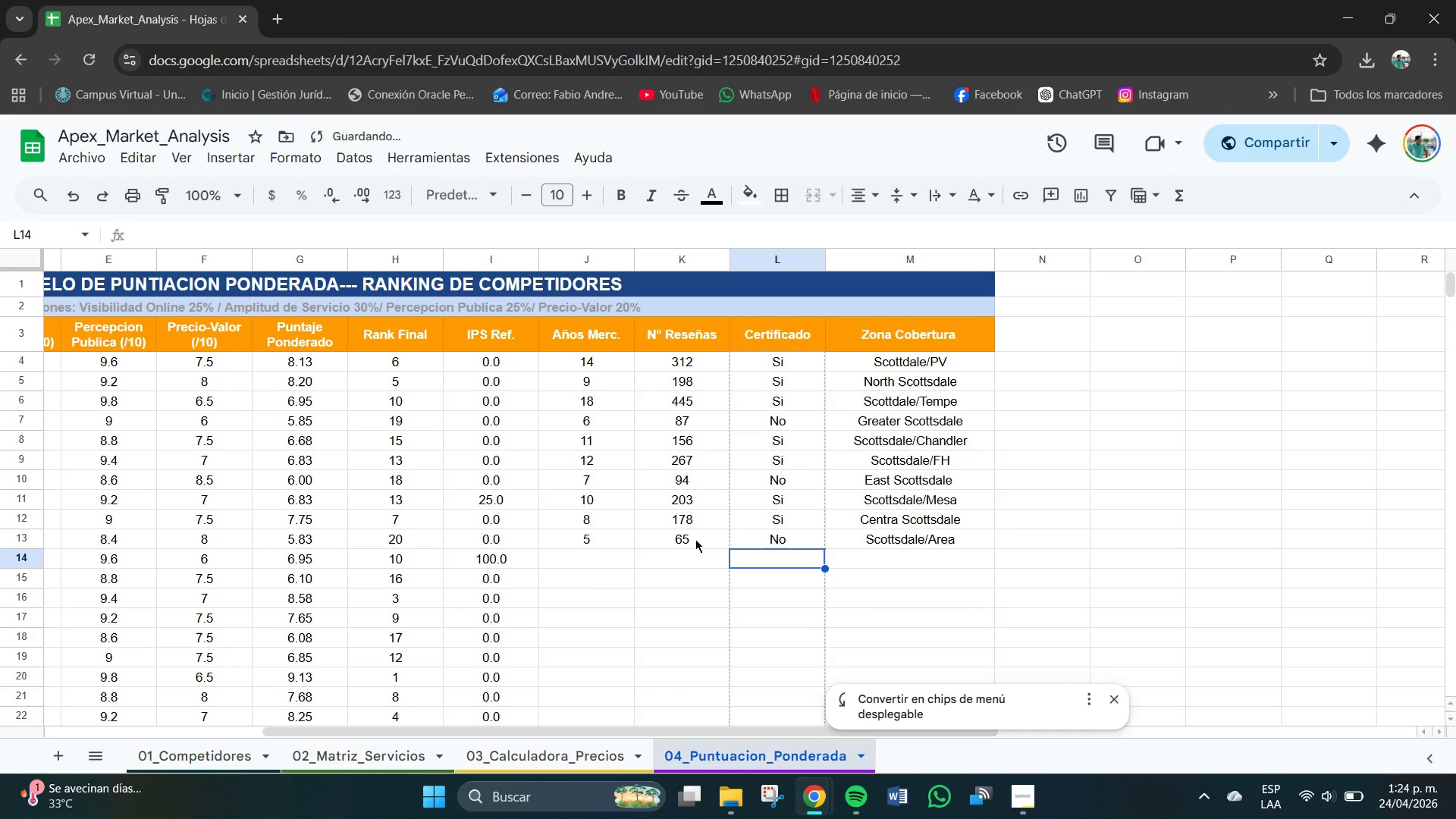 
left_click([604, 542])
 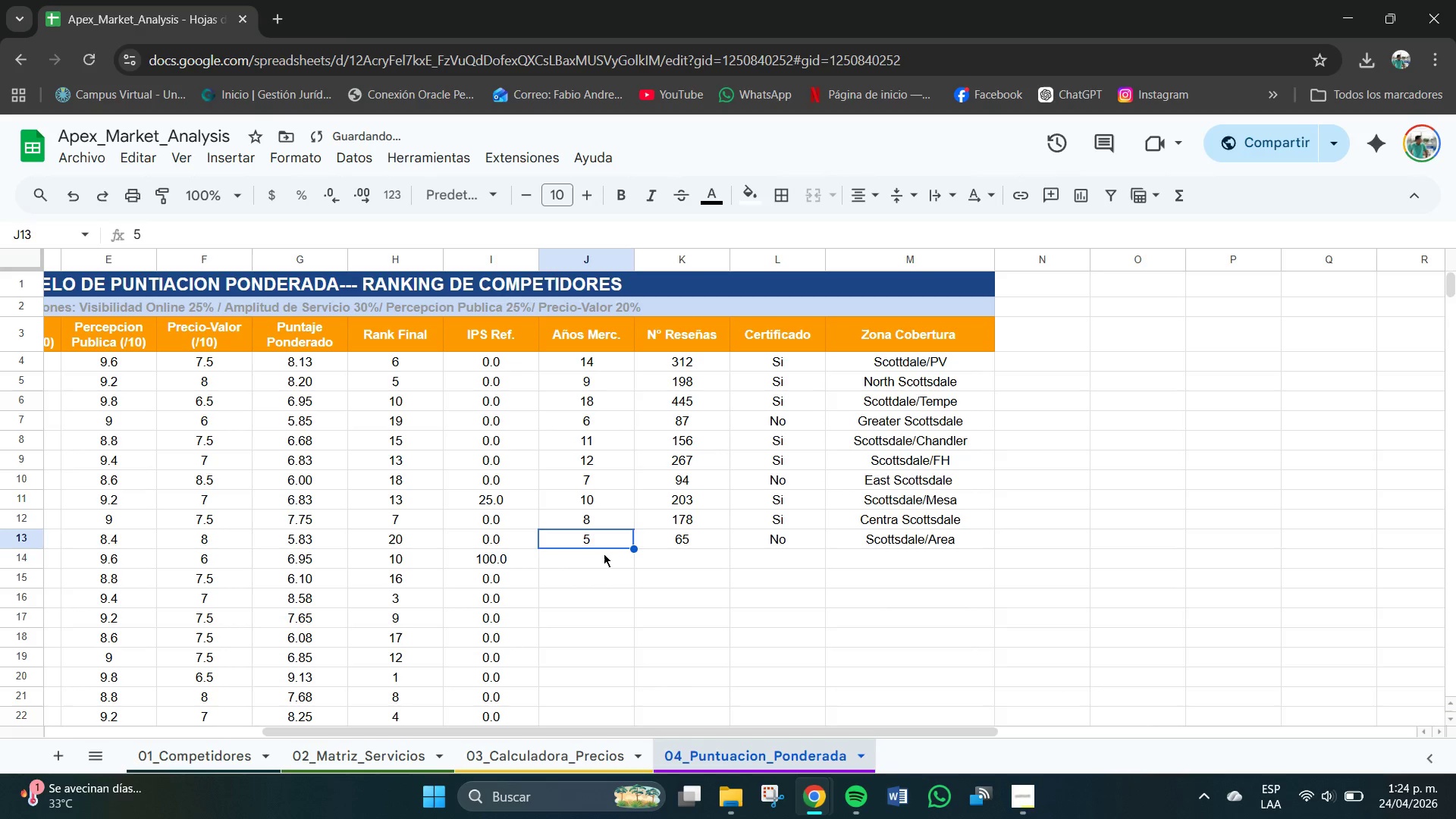 
left_click([604, 556])
 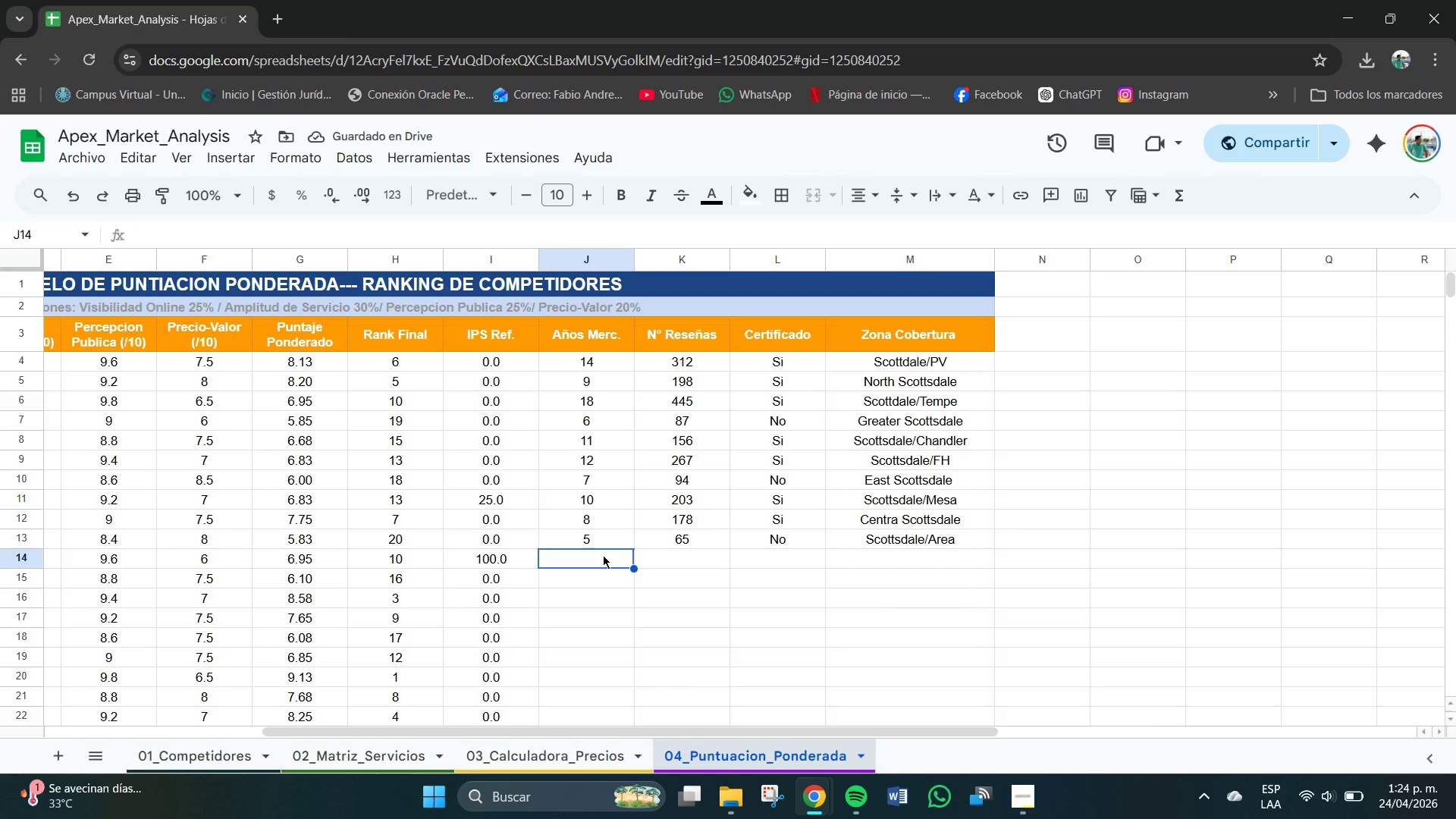 
type(15)
key(Tab)
type(321)
key(Tab)
type(Si)
key(Tab)
type(Scottd)
key(Backspace)
type(sdale&Peoria)
 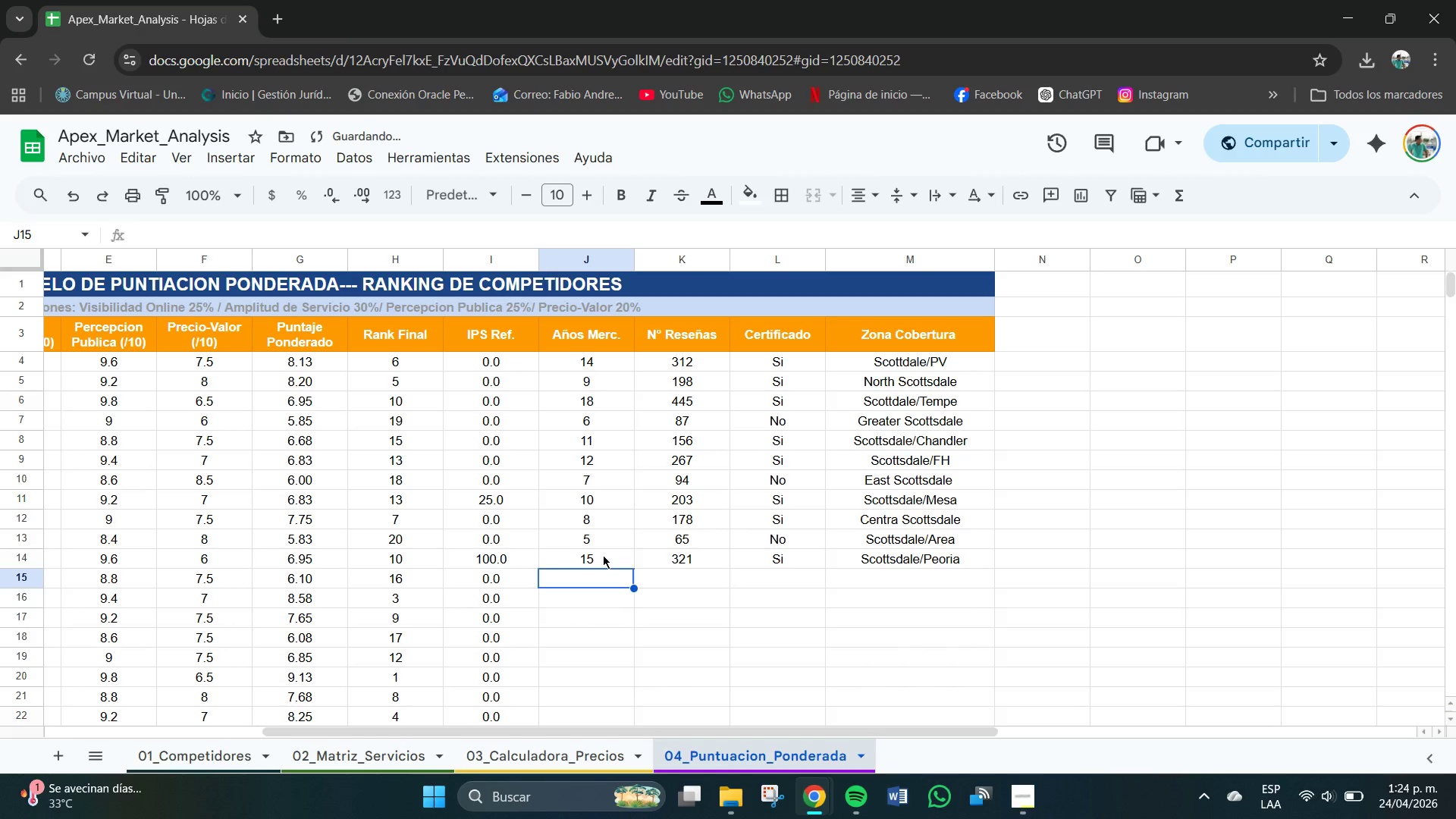 
 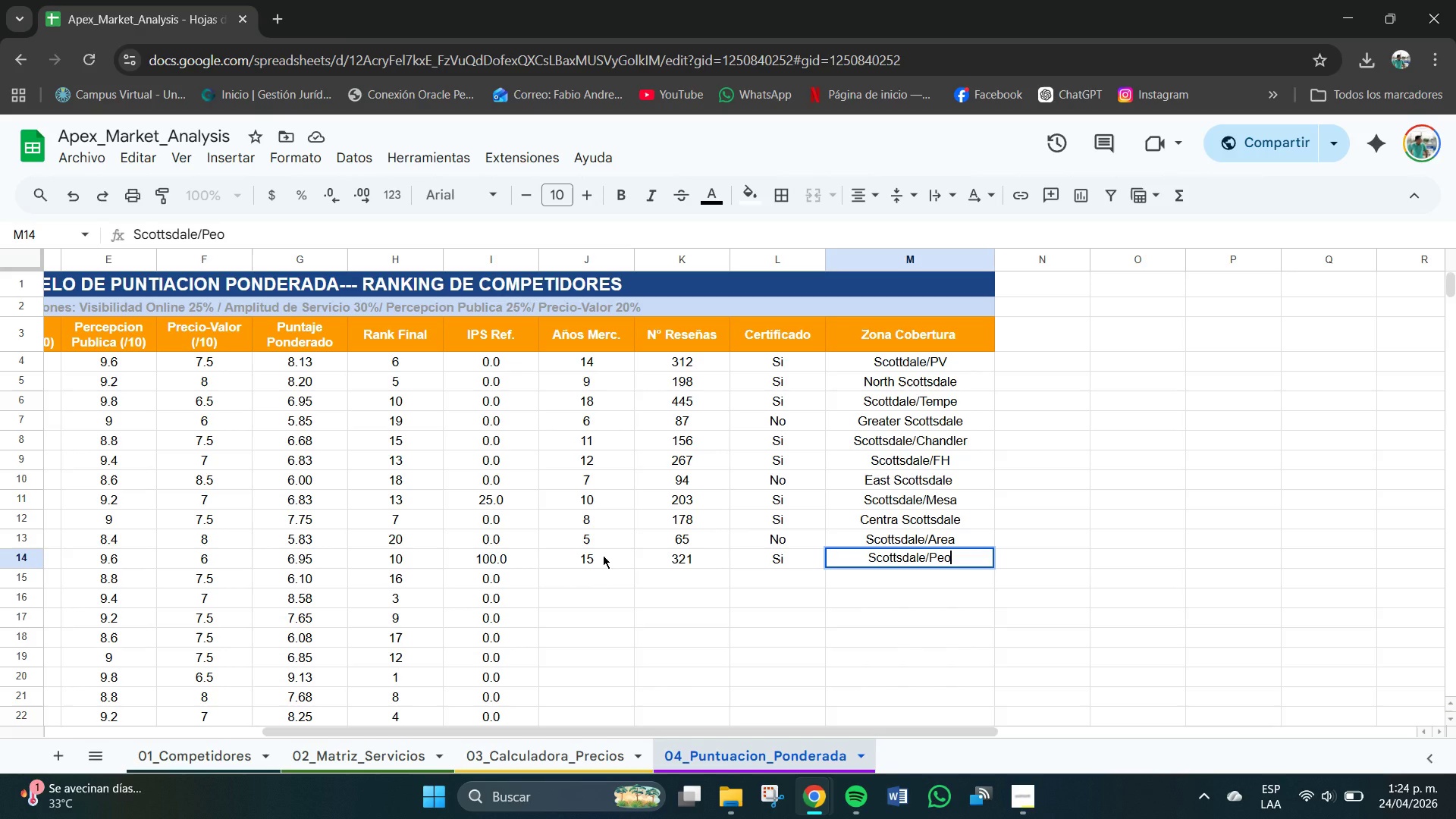 
key(Enter)
 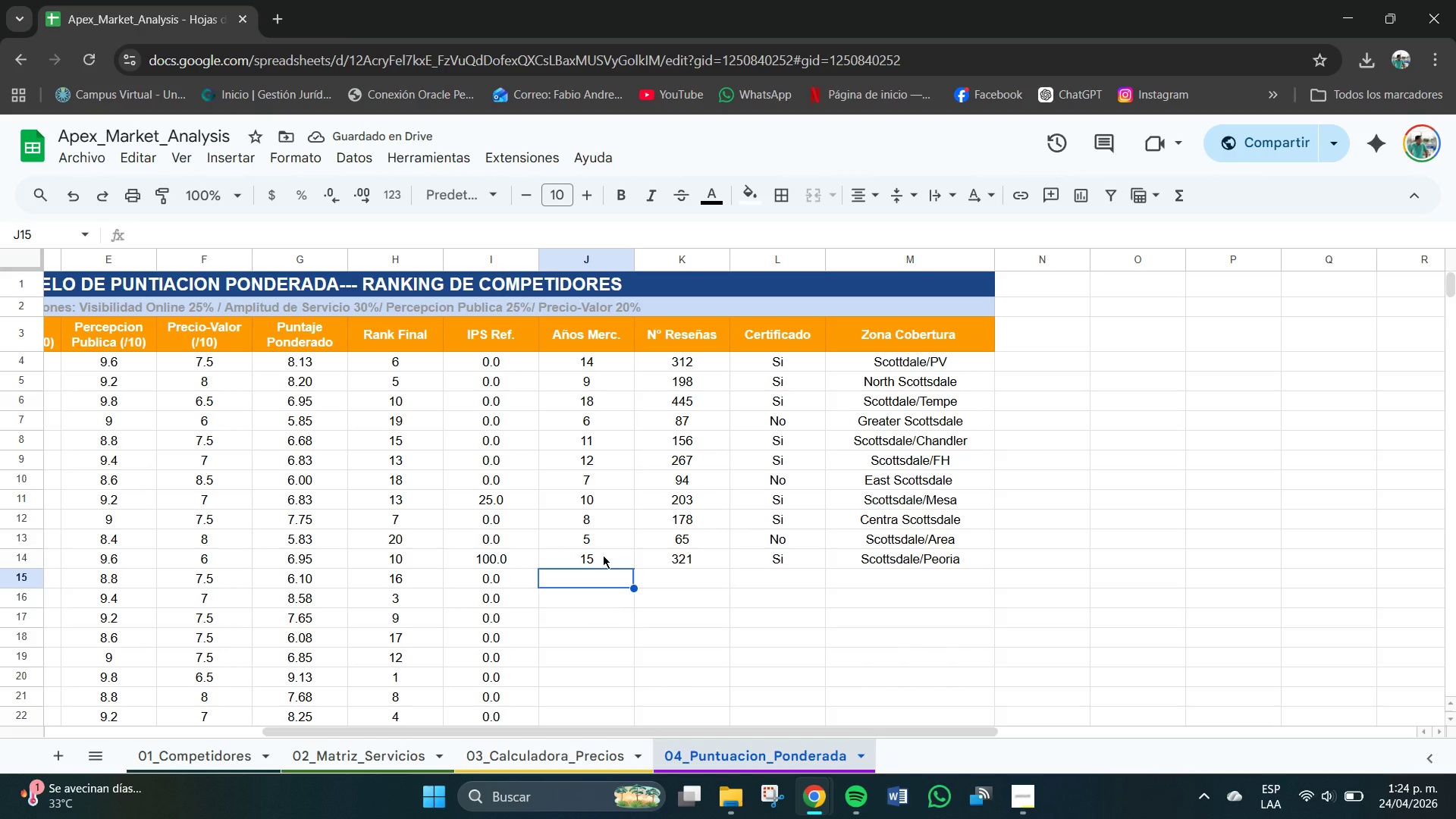 
type(6)
key(Tab)
type(3)
key(Backspace)
type(112)
key(Tab)
type(No)
key(Tab)
type(Mor)
key(Backspace)
key(Backspace)
key(Backspace)
type(Noth Scolla)
key(Backspace)
key(Backspace)
key(Backspace)
type(sttsdae)
key(Backspace)
key(Backspace)
type(le)
key(Backspace)
key(Backspace)
type(ale)
 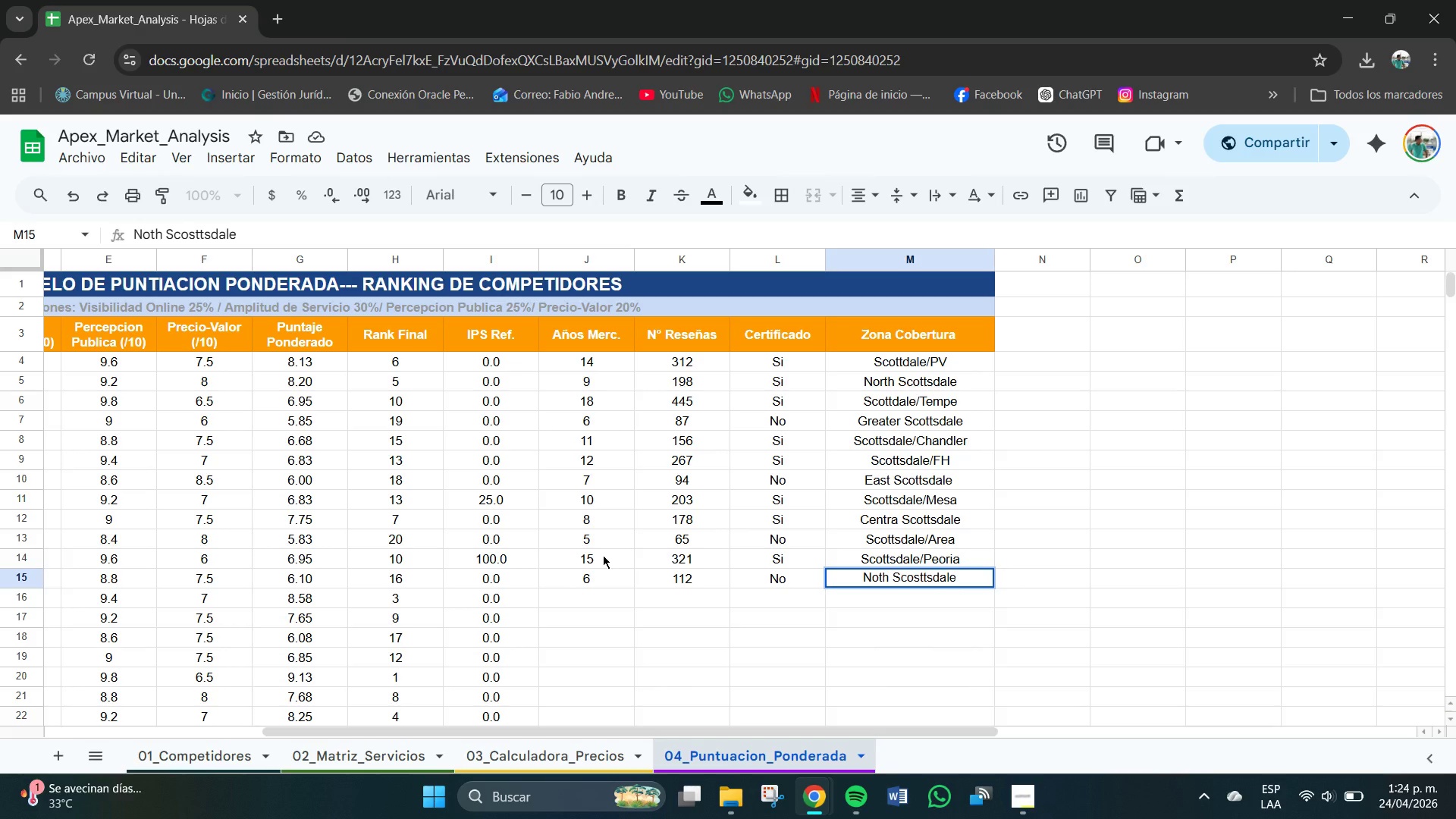 
key(Enter)
 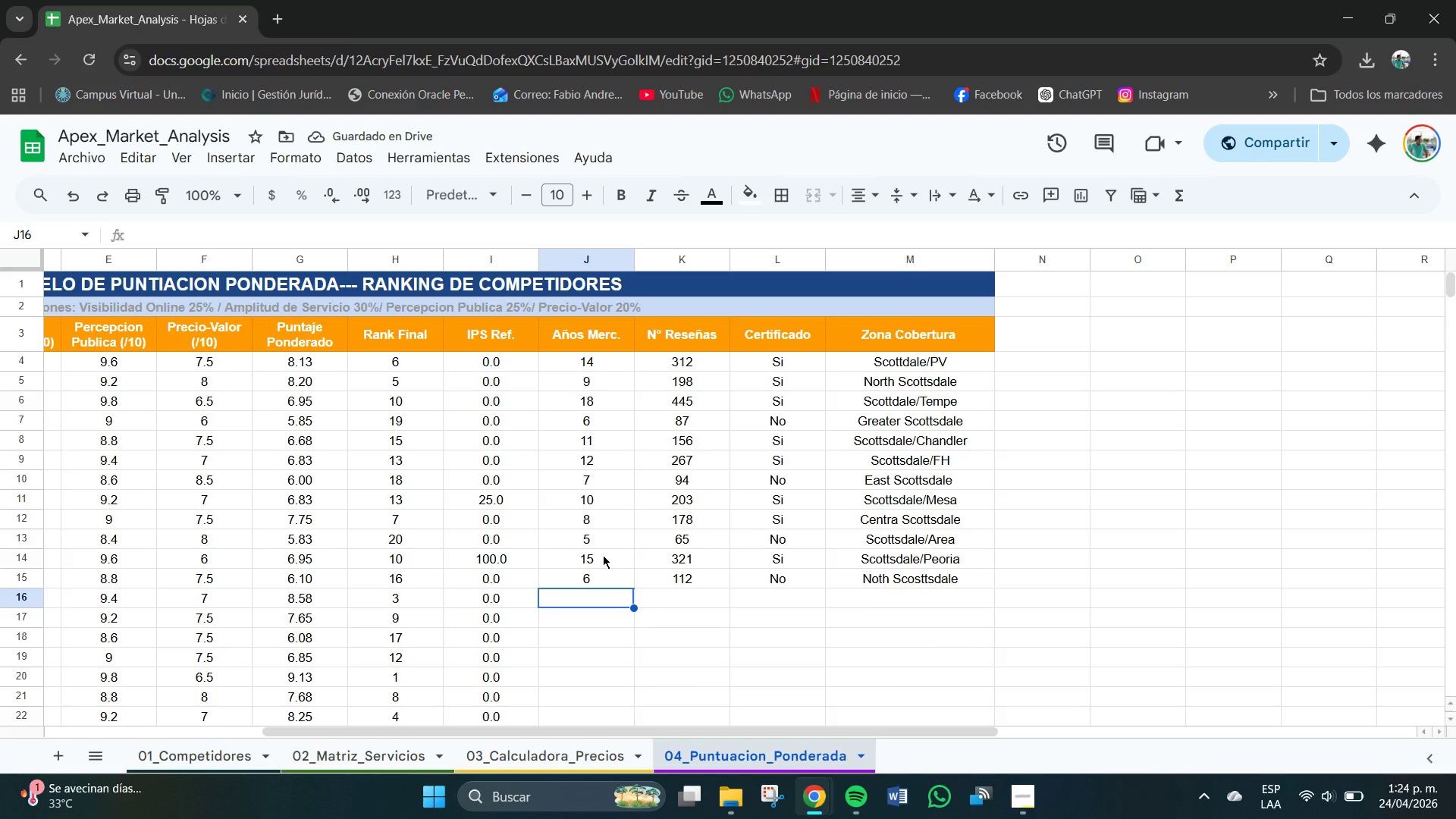 
type(13)
key(Tab)
type(289)
key(Tab)
type(Si)
key(Tab)
type(sC)
key(Backspace)
key(Backspace)
type(Scosttsa)
key(Backspace)
type(dale&Arcadia)
 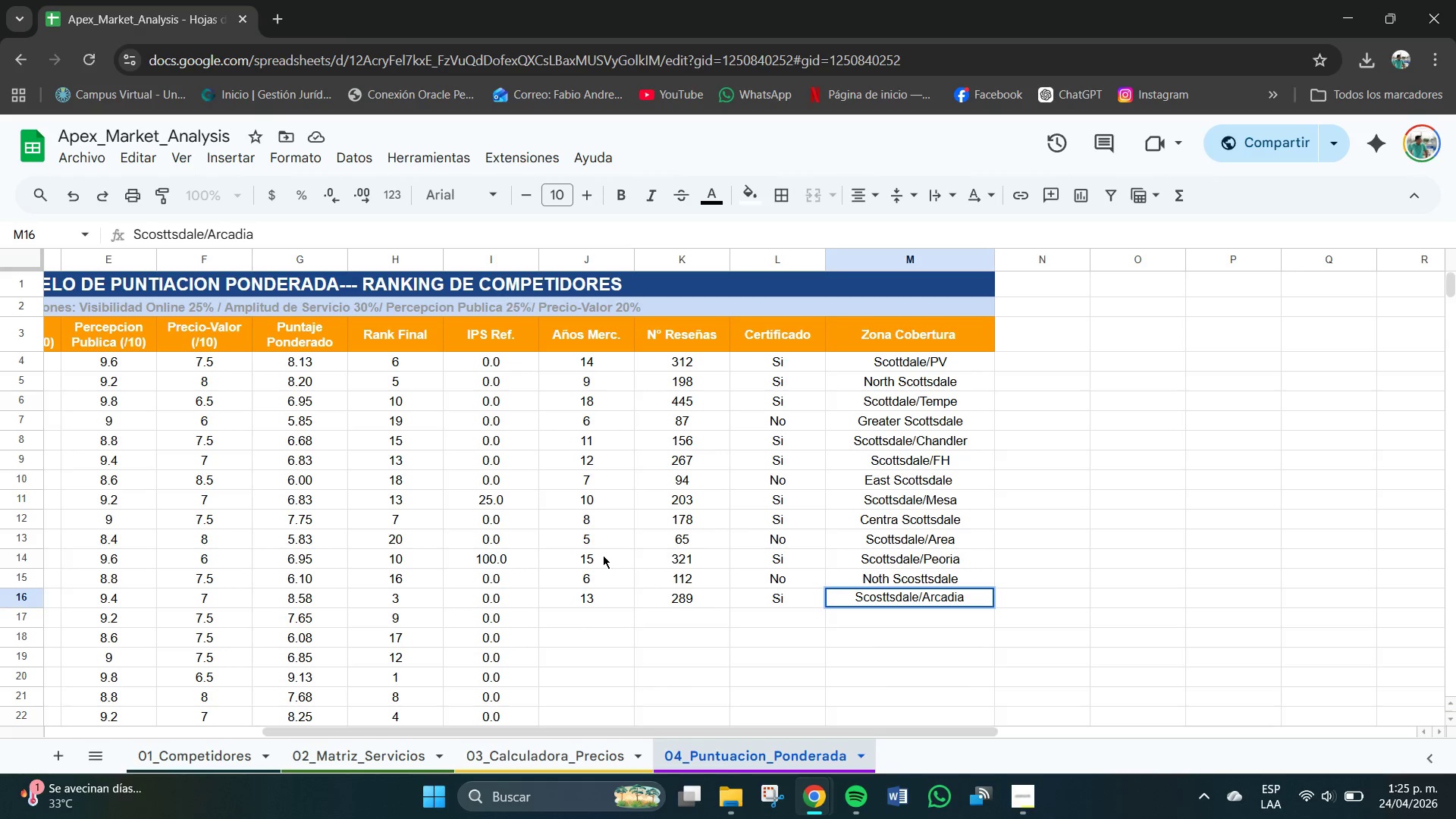 
key(Enter)
 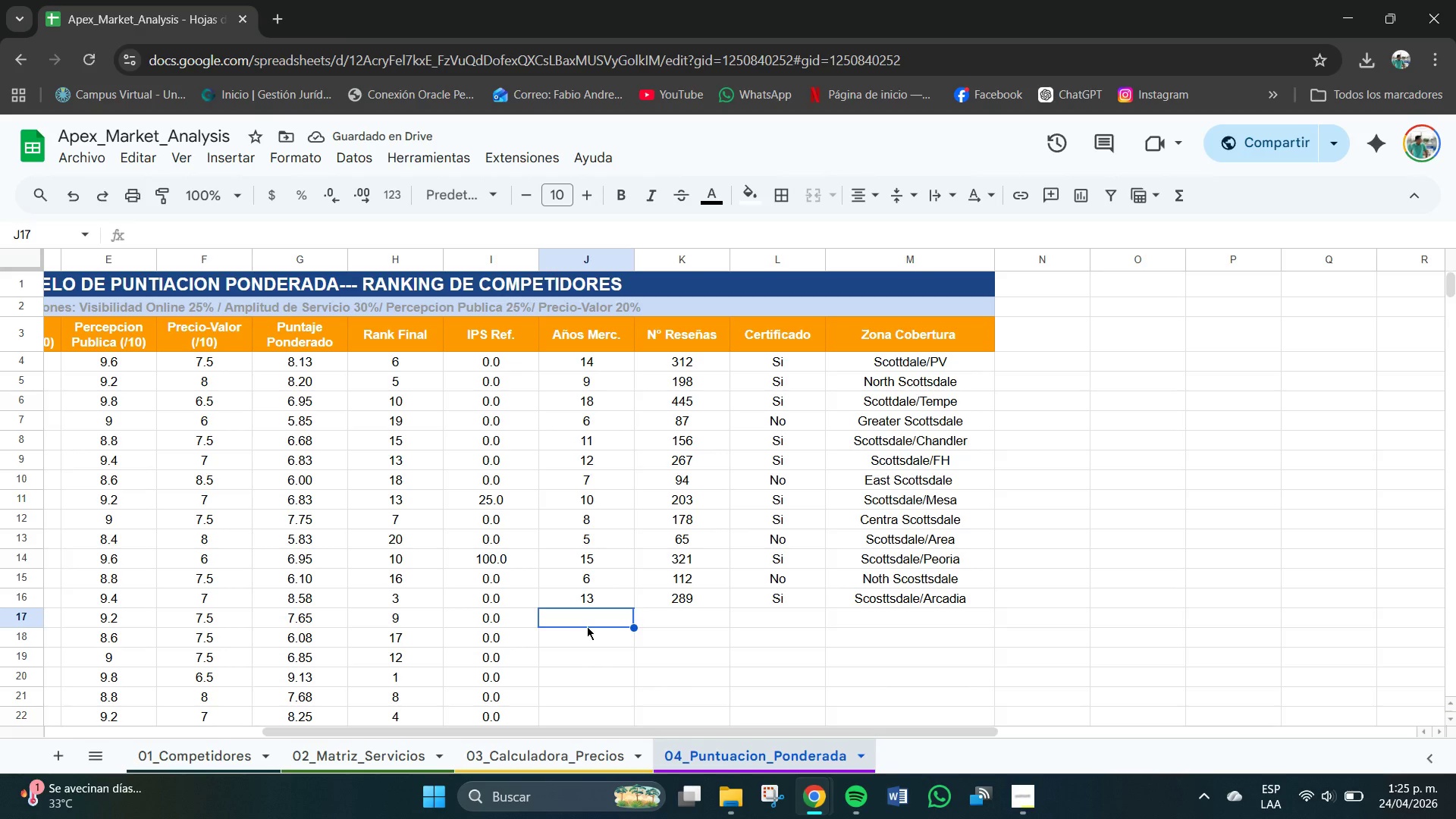 
type(9)
key(Tab)
type(167)
key(Tab)
type(SI)
 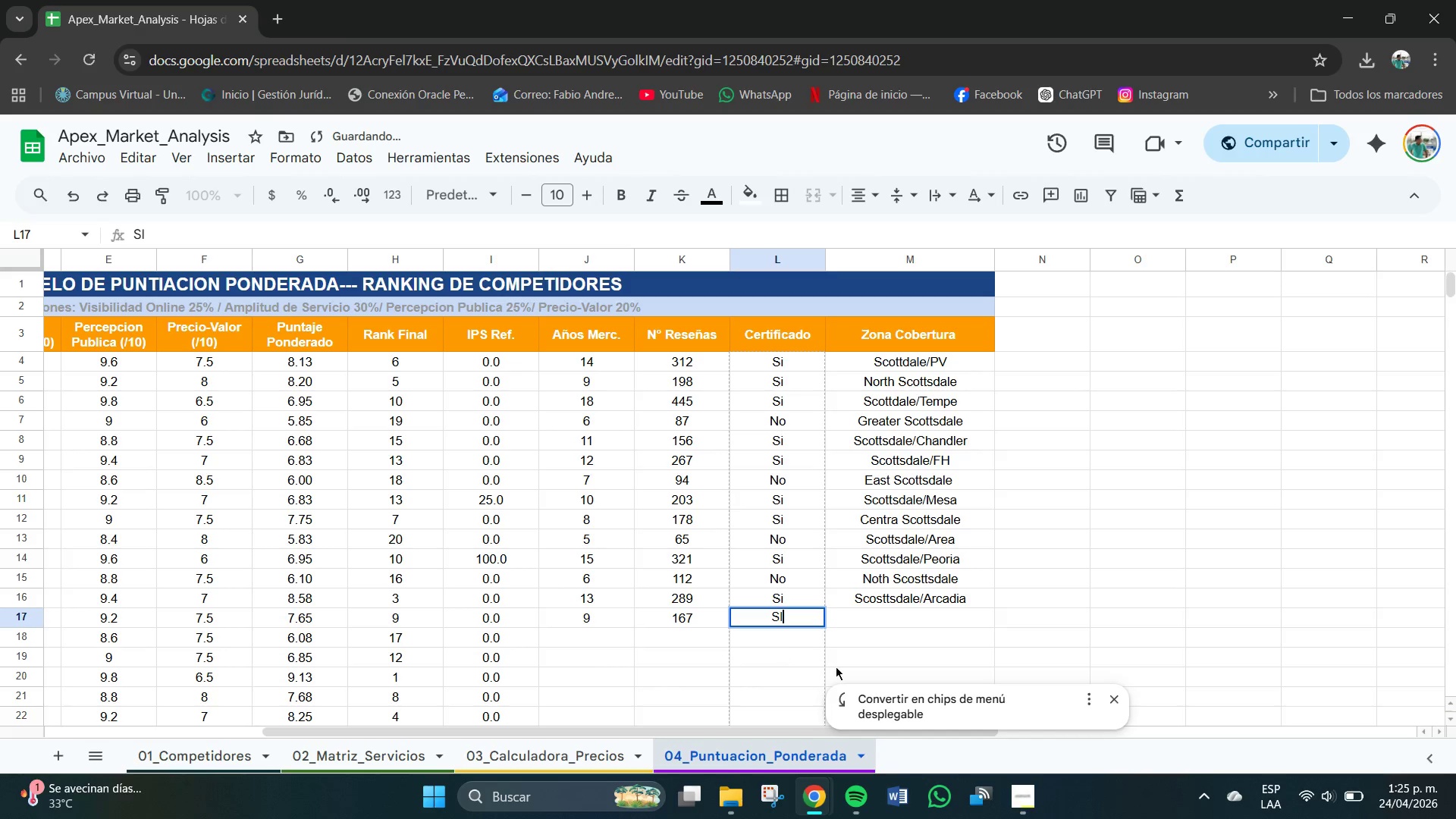 
mouse_move([863, 700])
 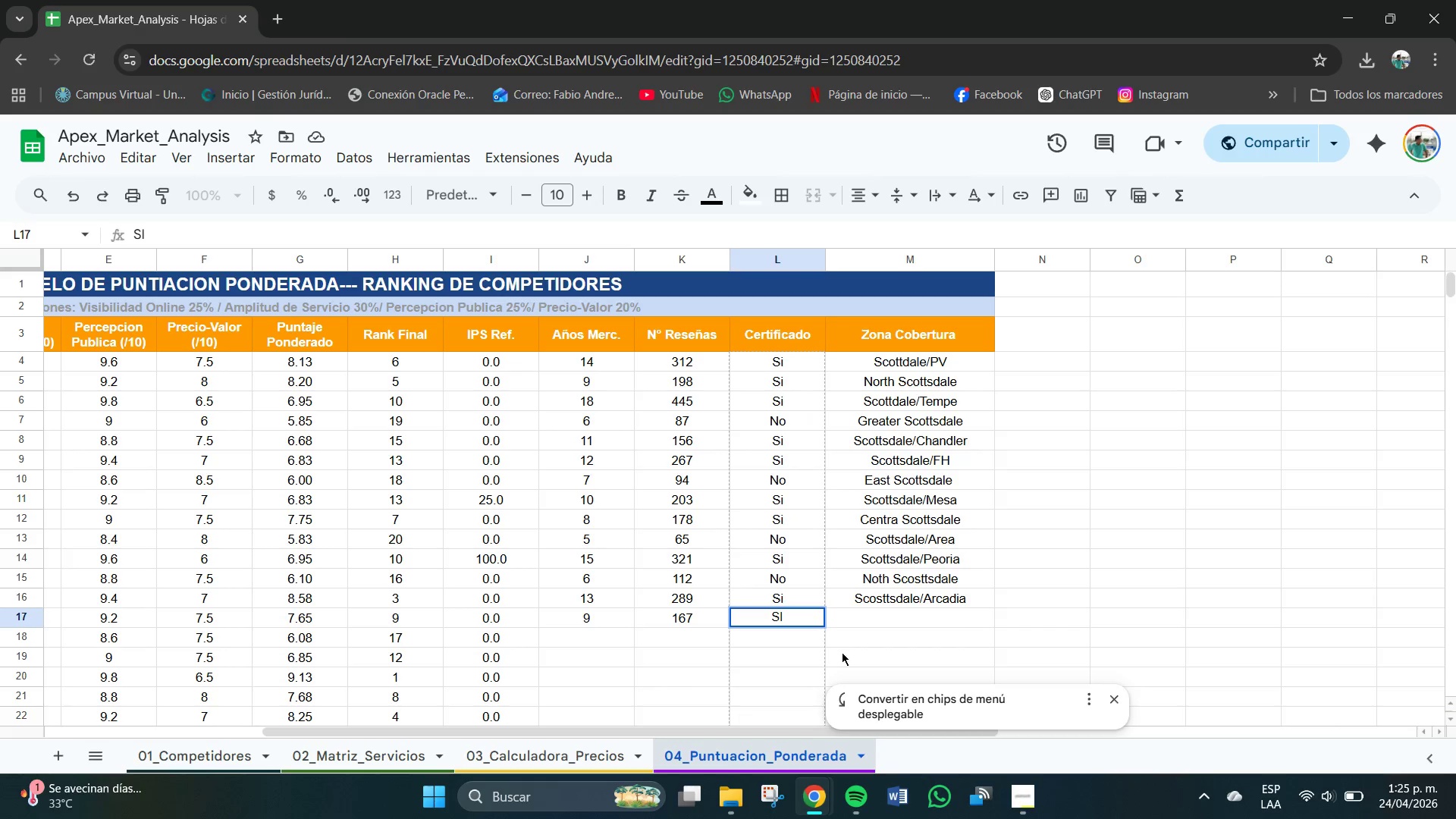 
left_click([872, 622])
 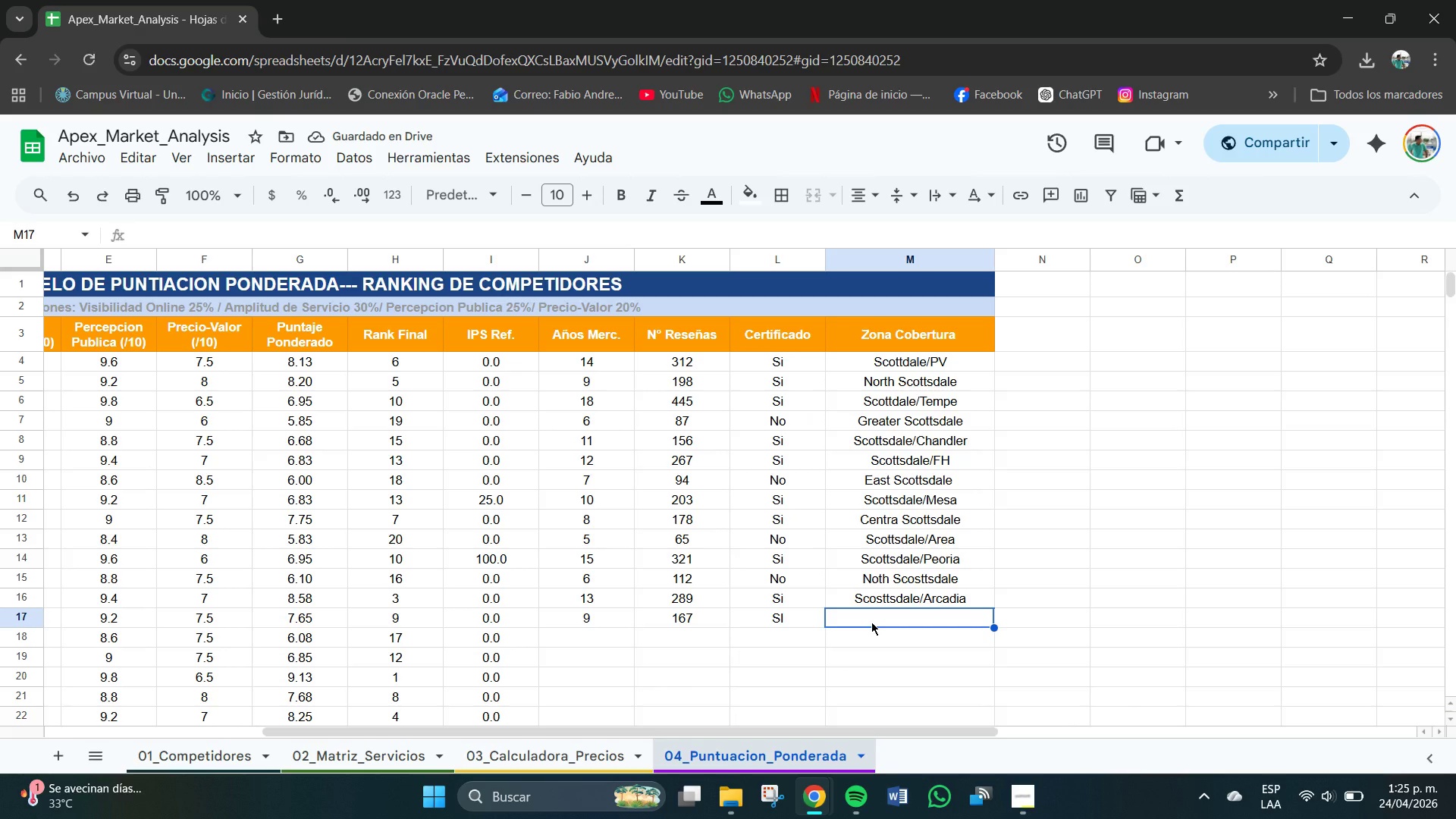 
type(Scosttsdale&CC)
 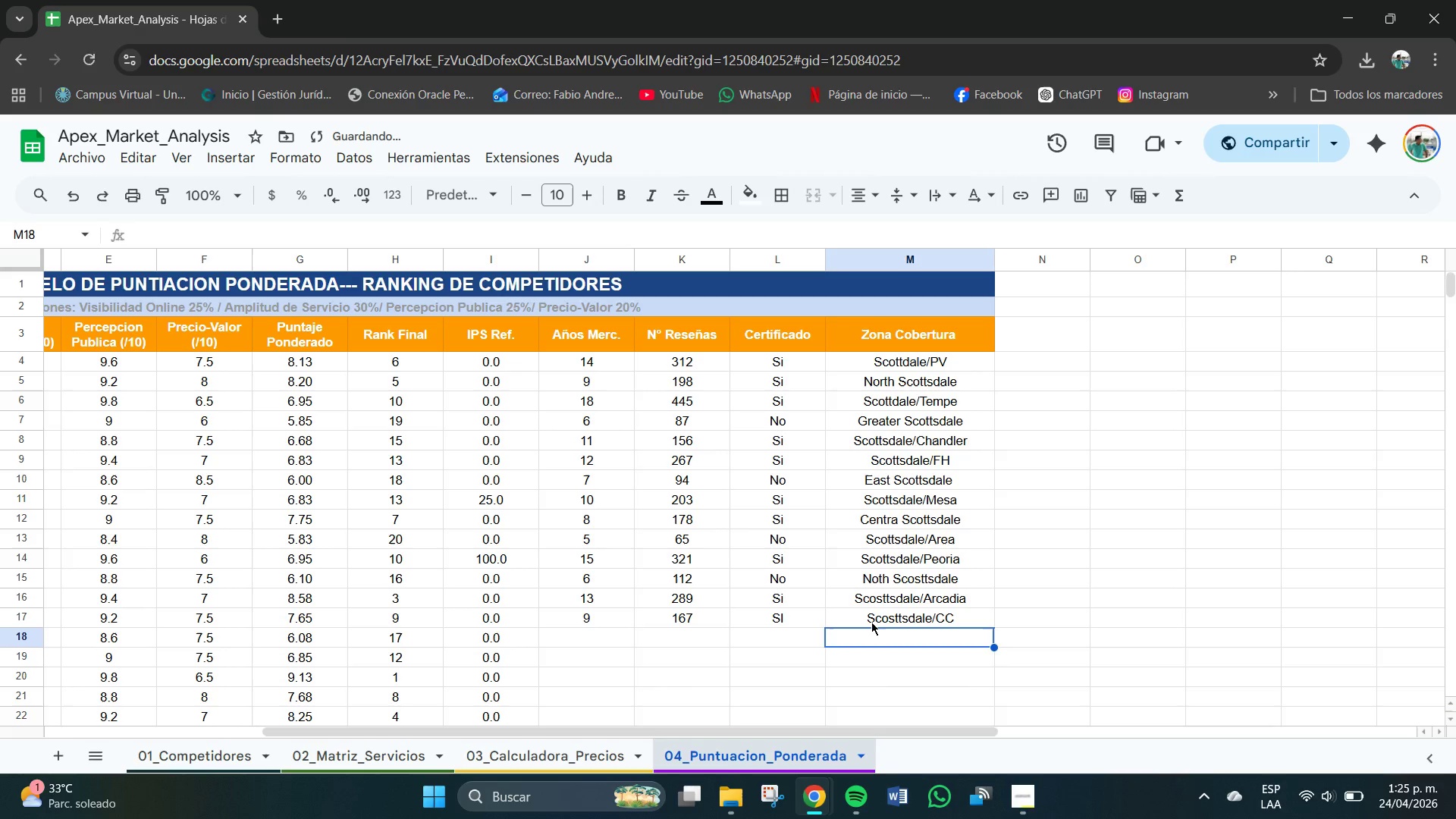 
 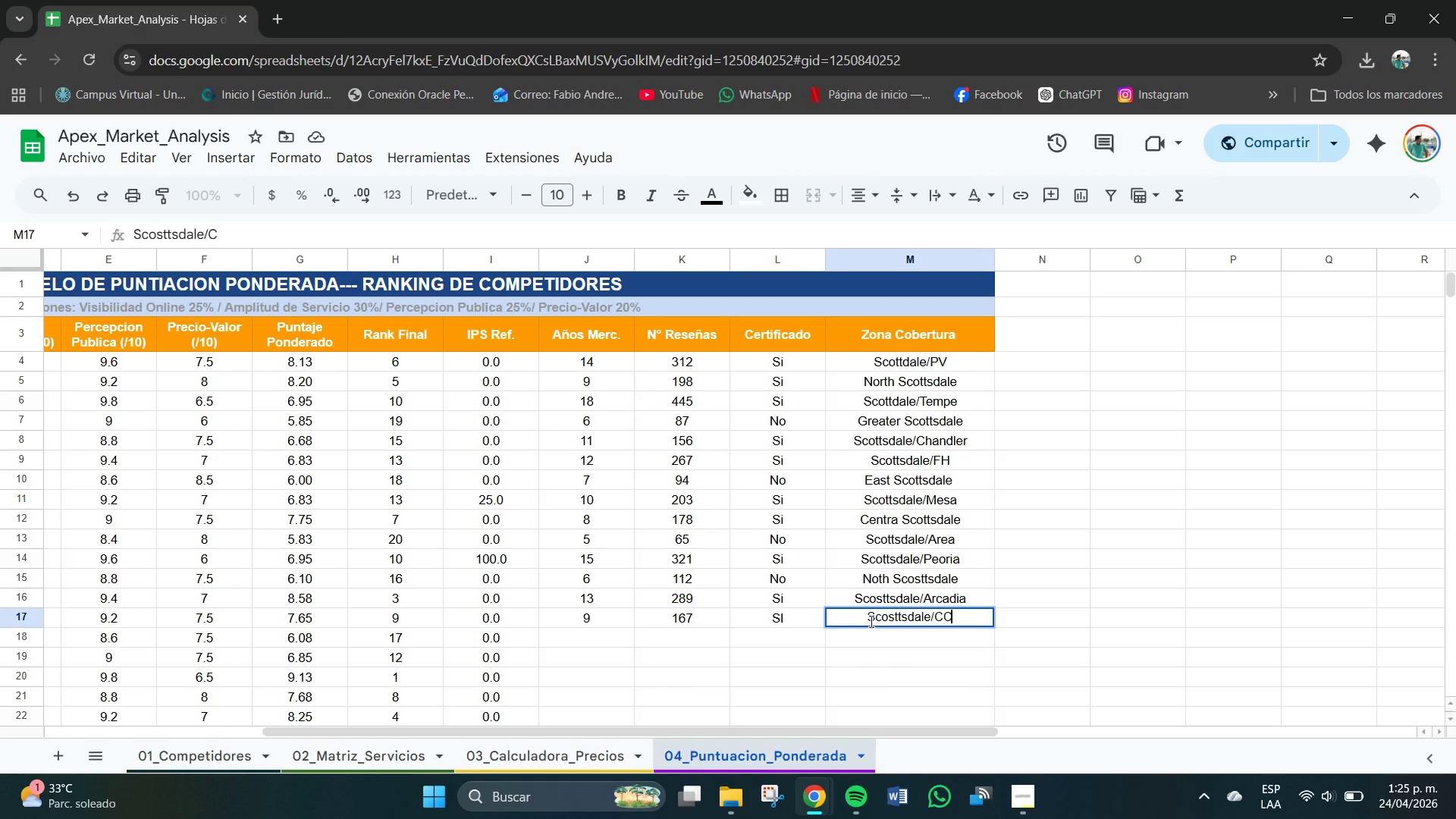 
key(Enter)
 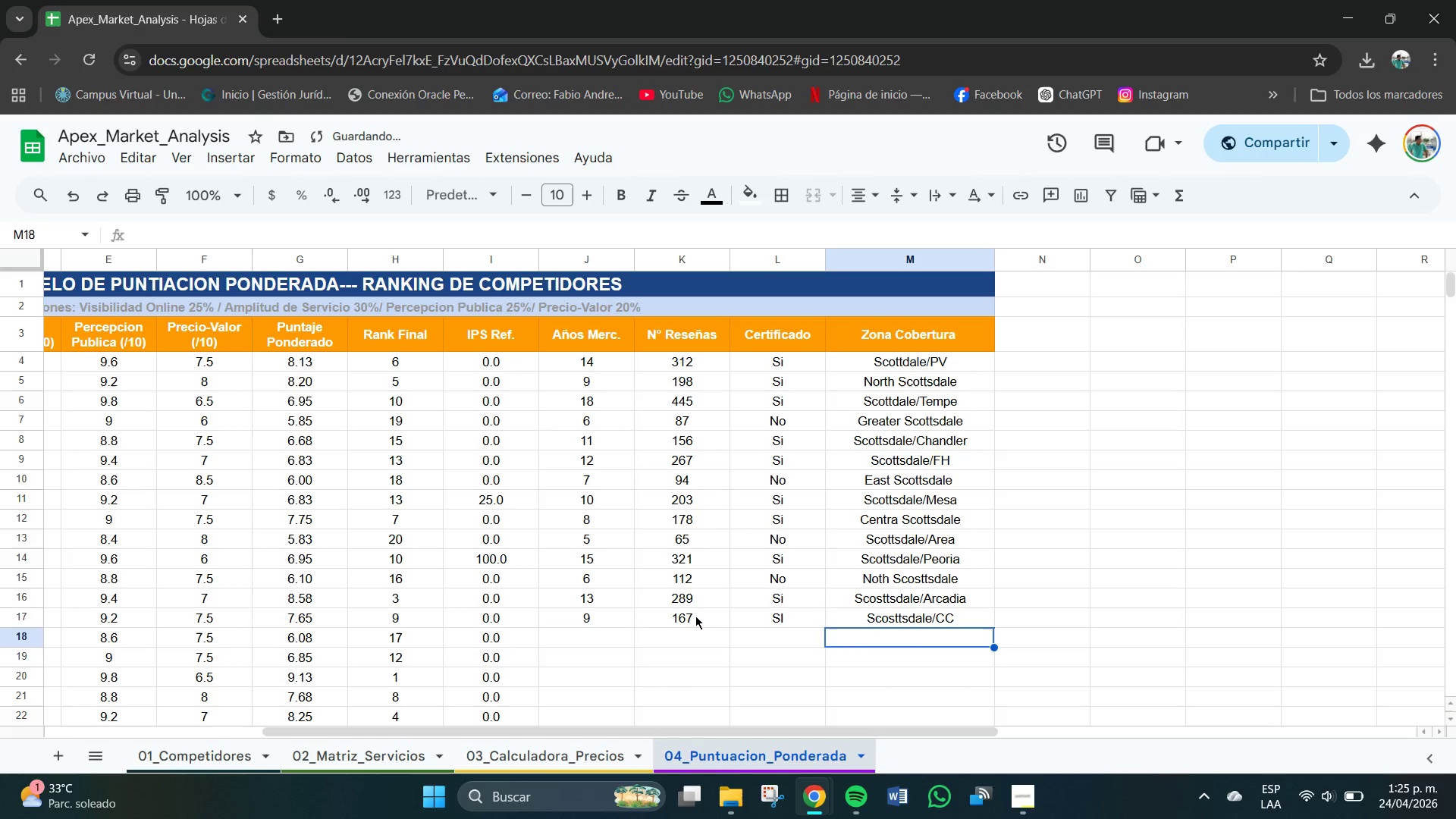 
left_click([591, 634])
 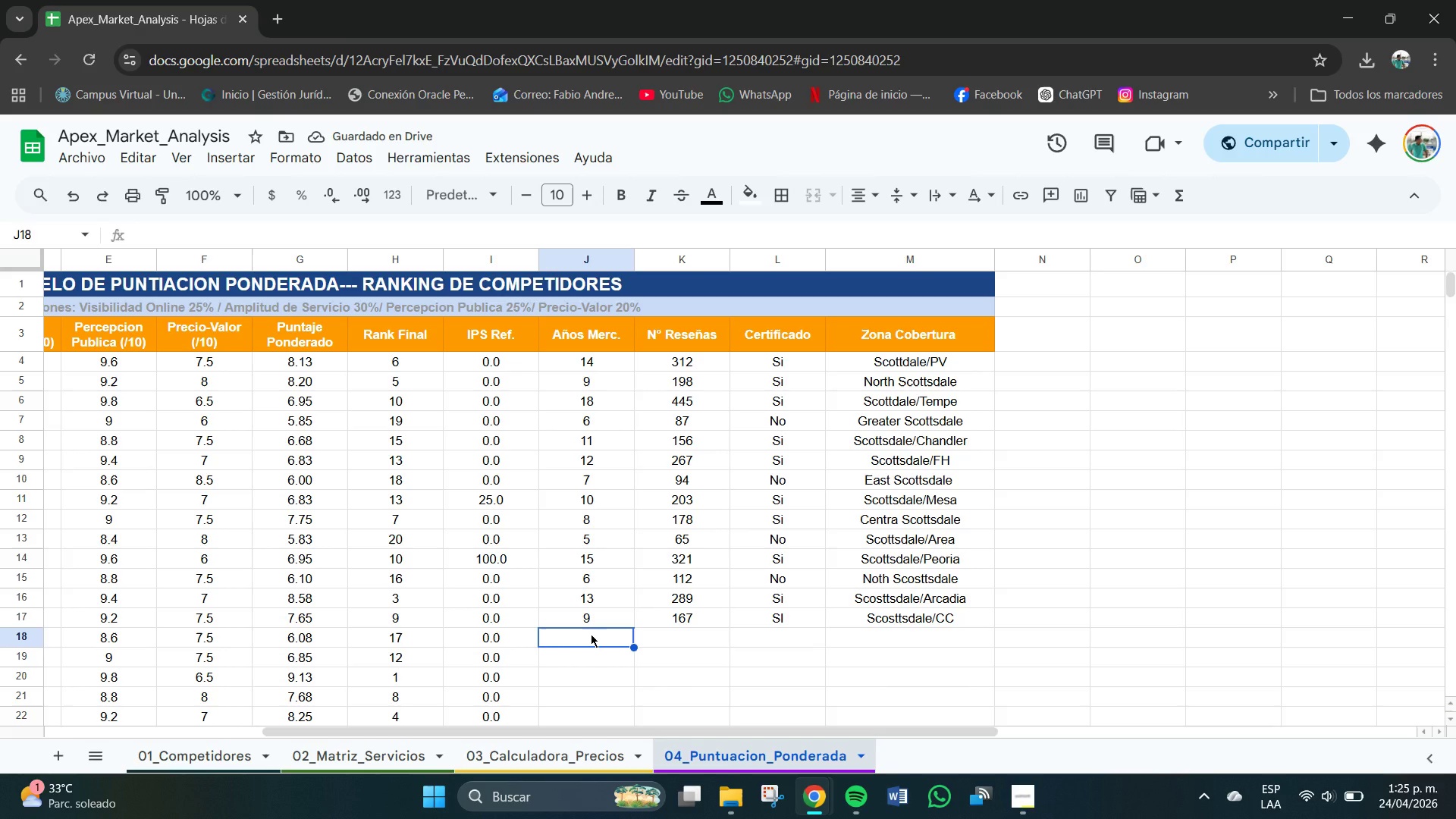 
key(Numpad4)
 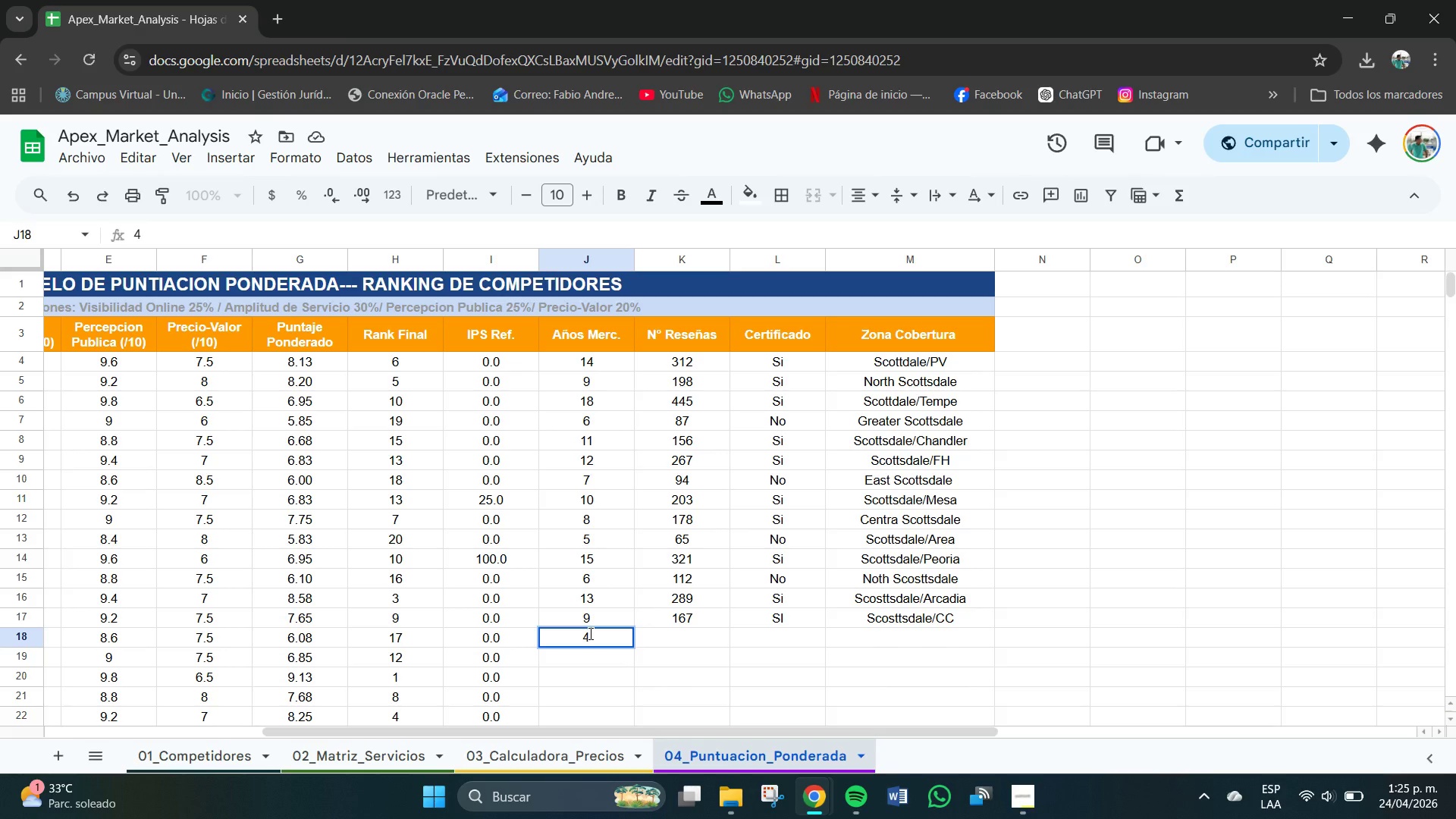 
key(Tab)
 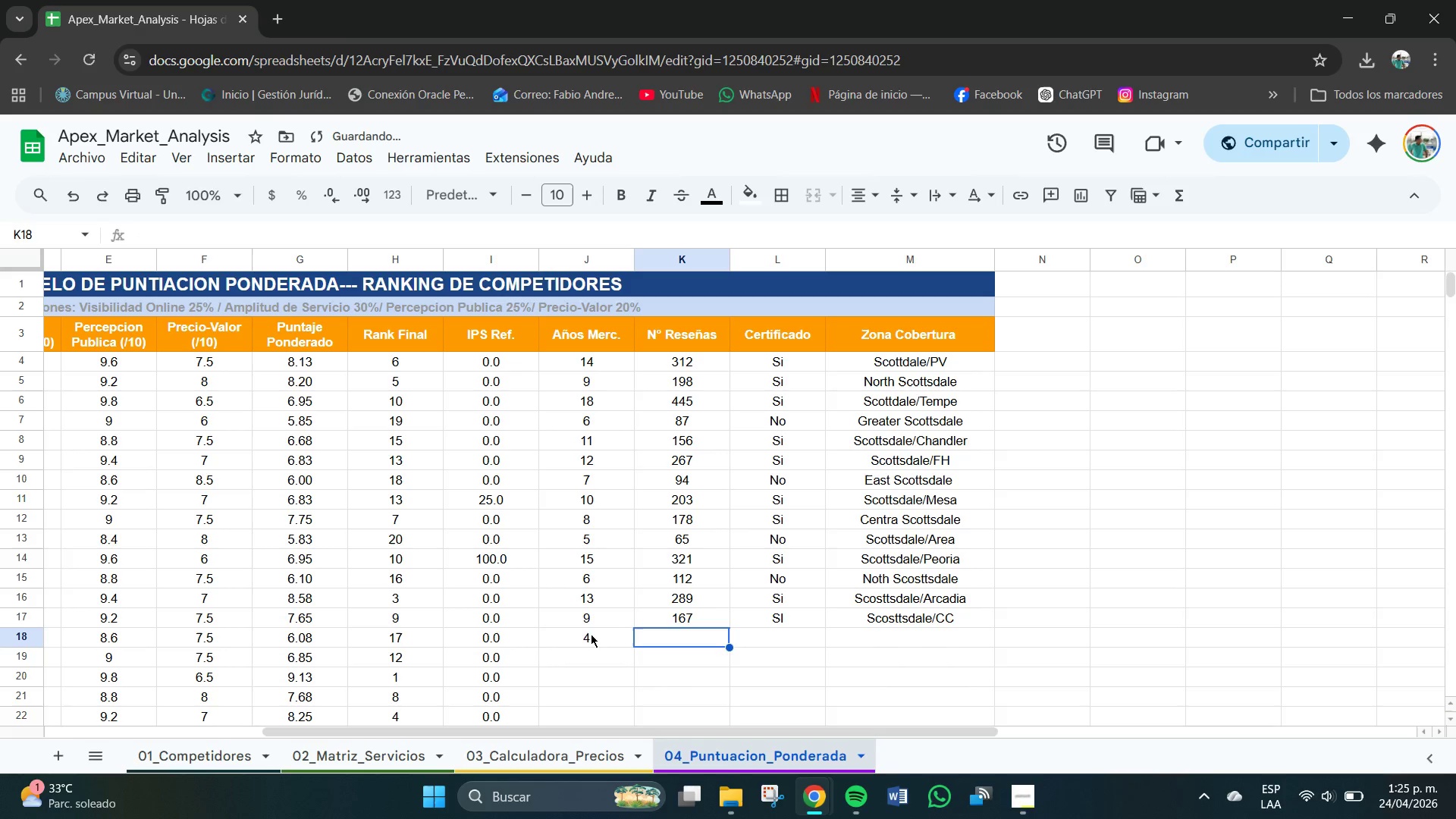 
key(Numpad7)
 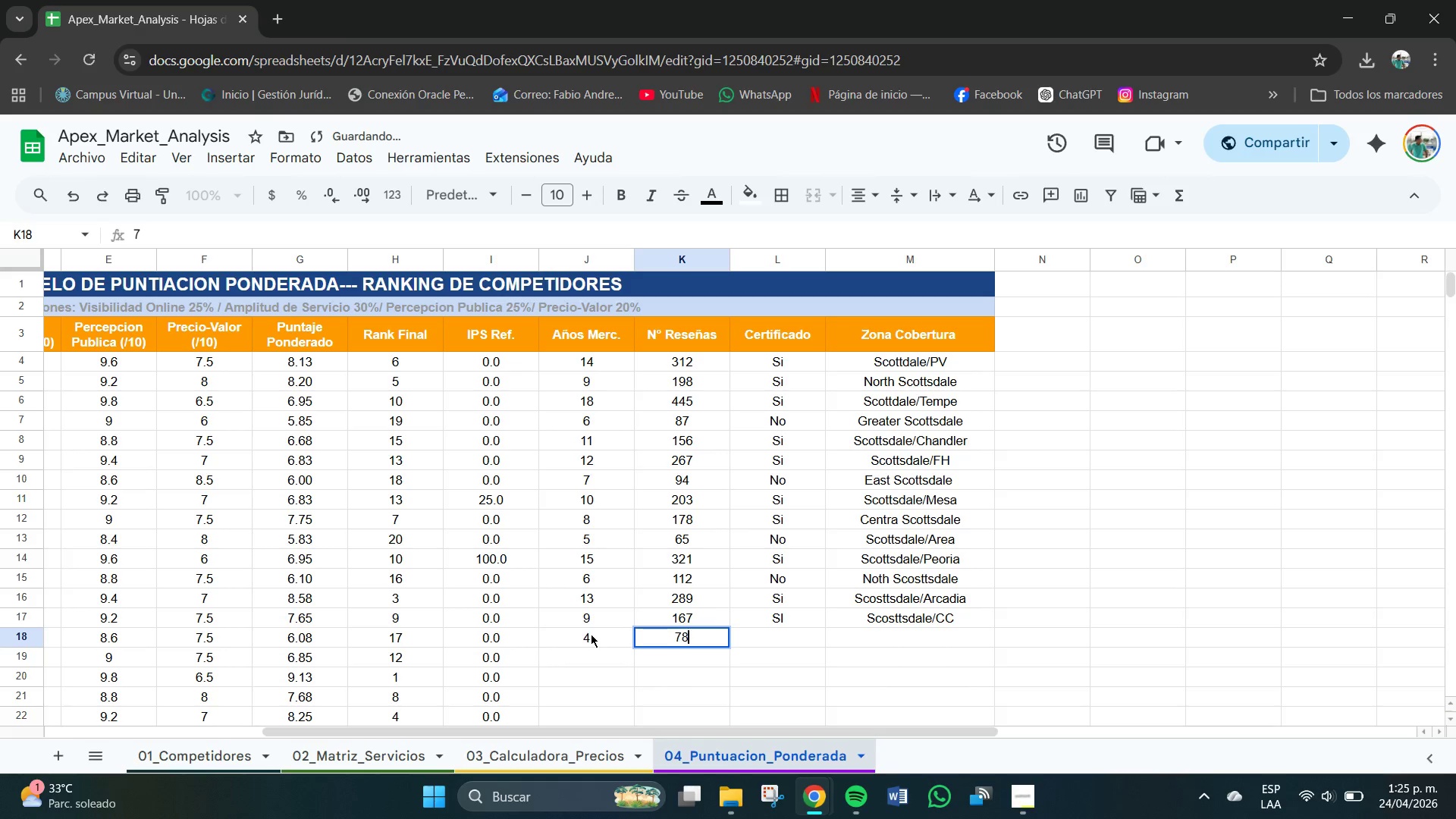 
key(Numpad8)
 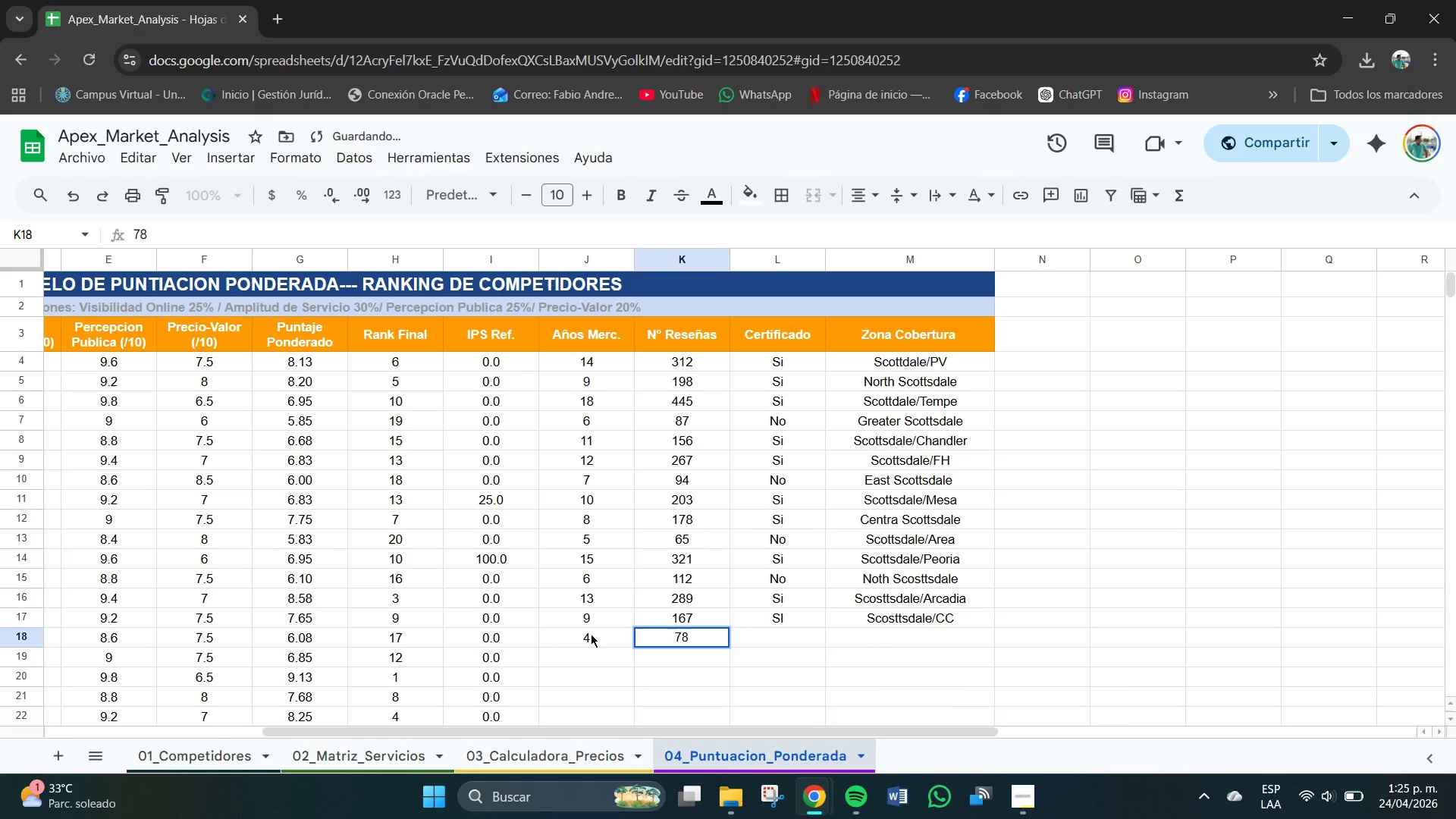 
key(Tab)
 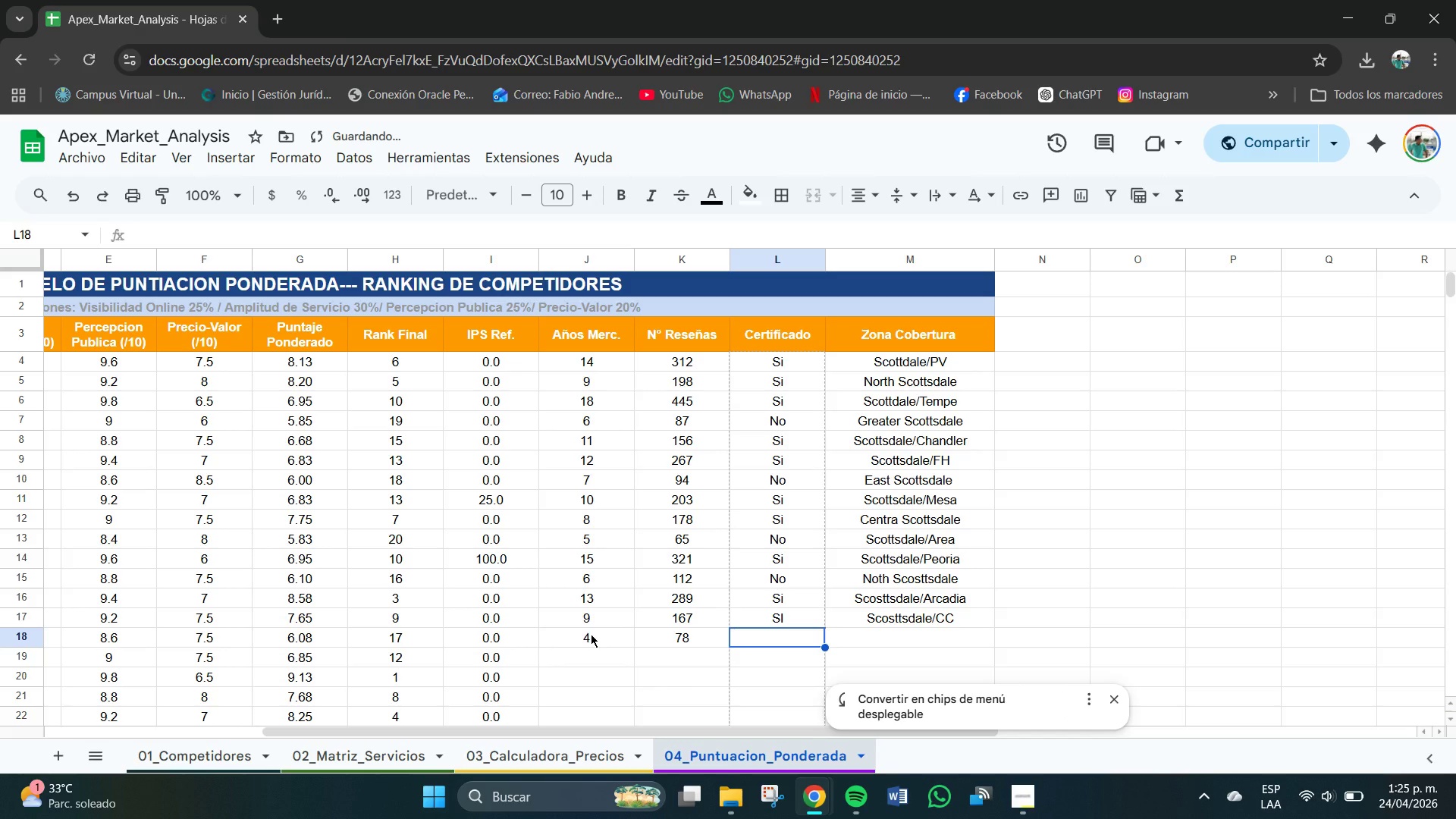 
key(CapsLock)
 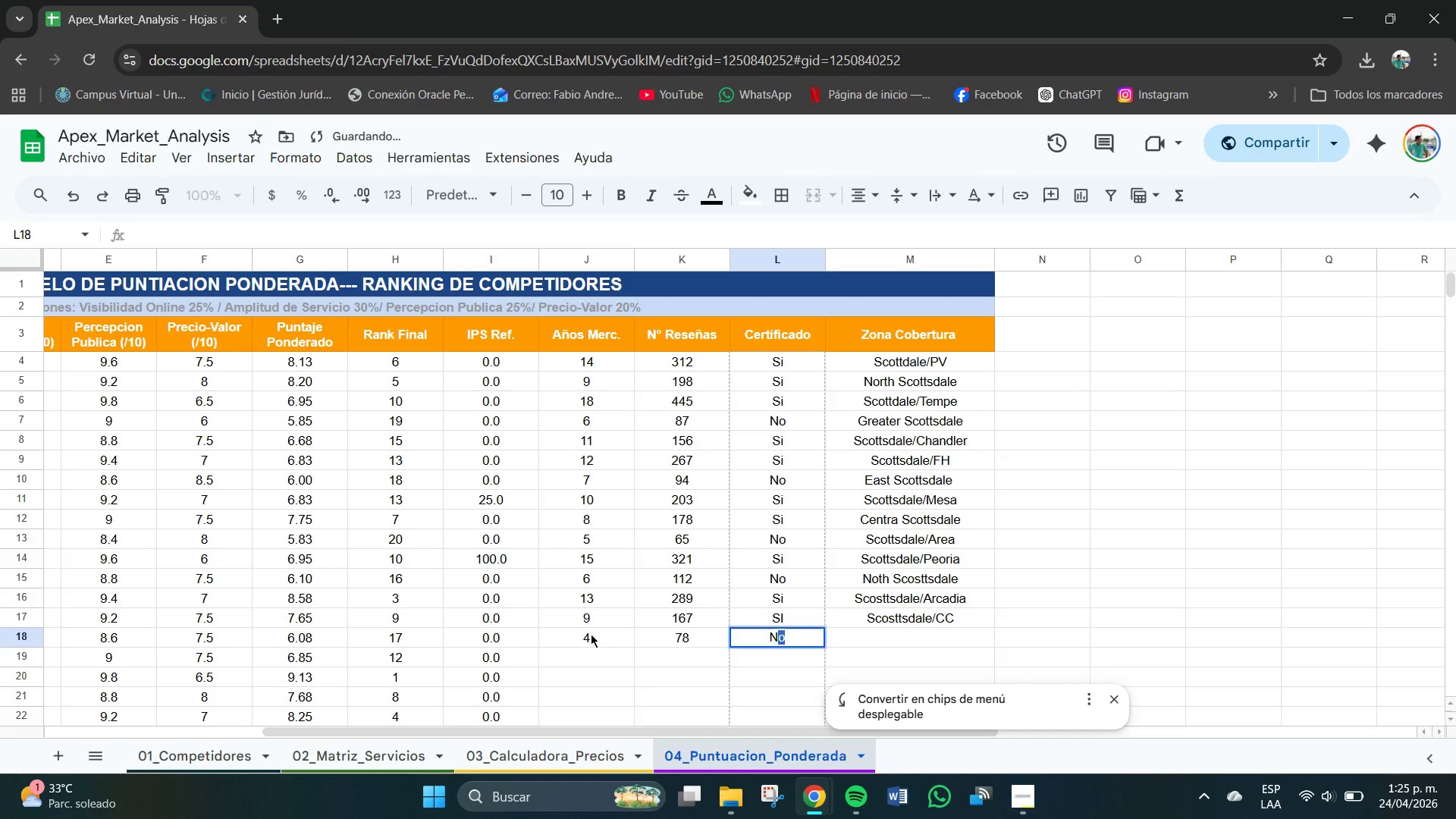 
key(N)
 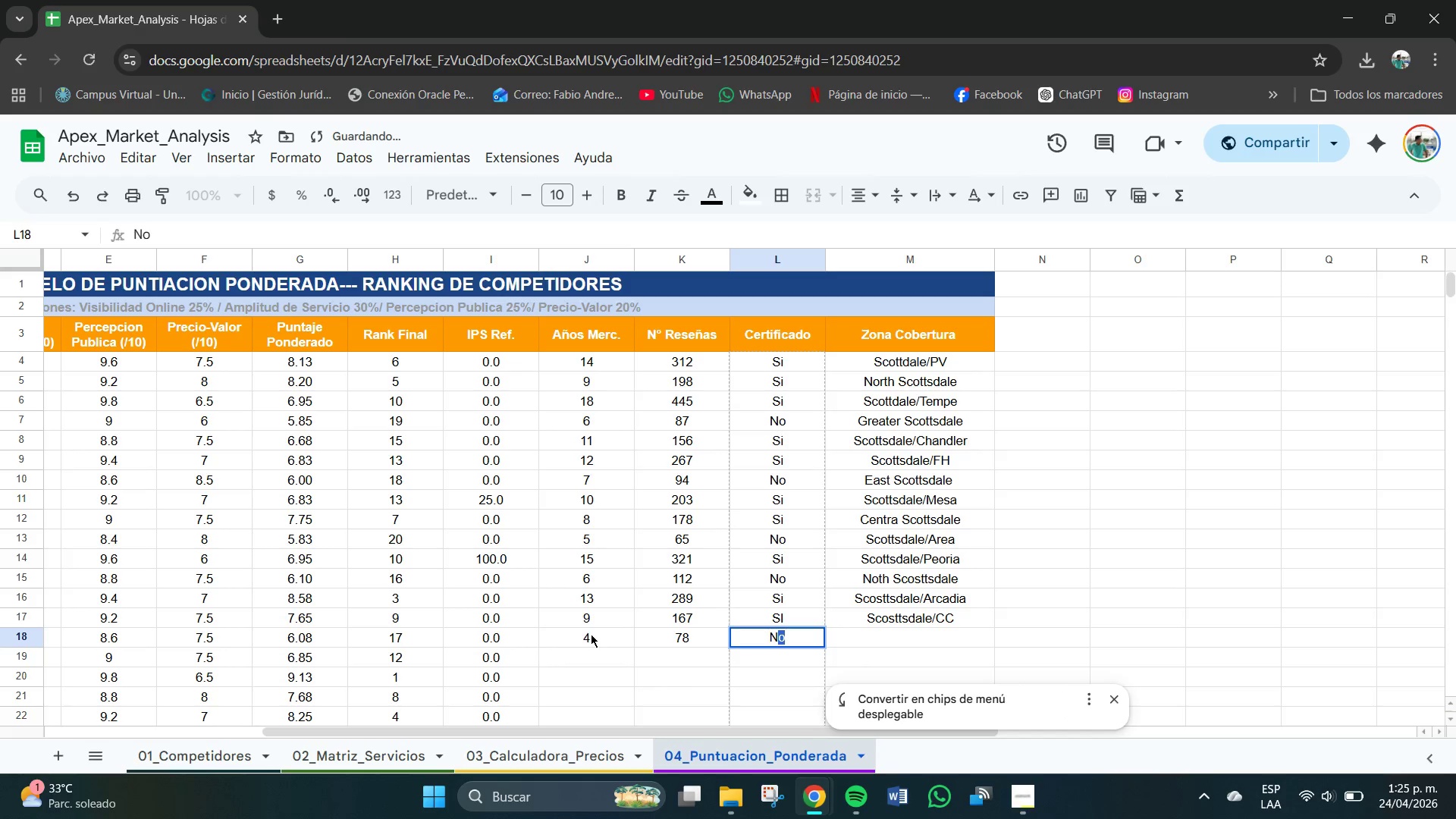 
key(CapsLock)
 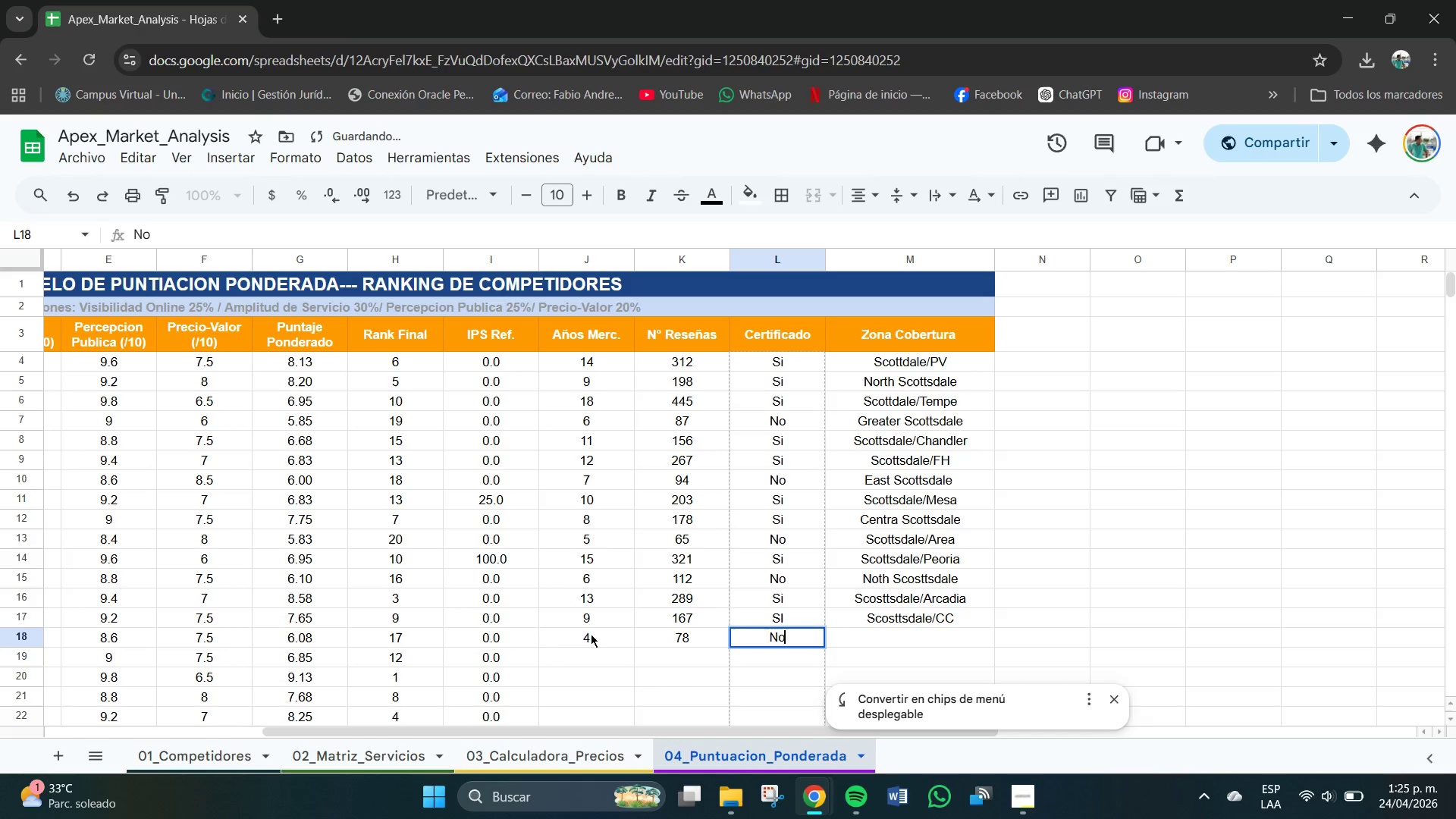 
key(O)
 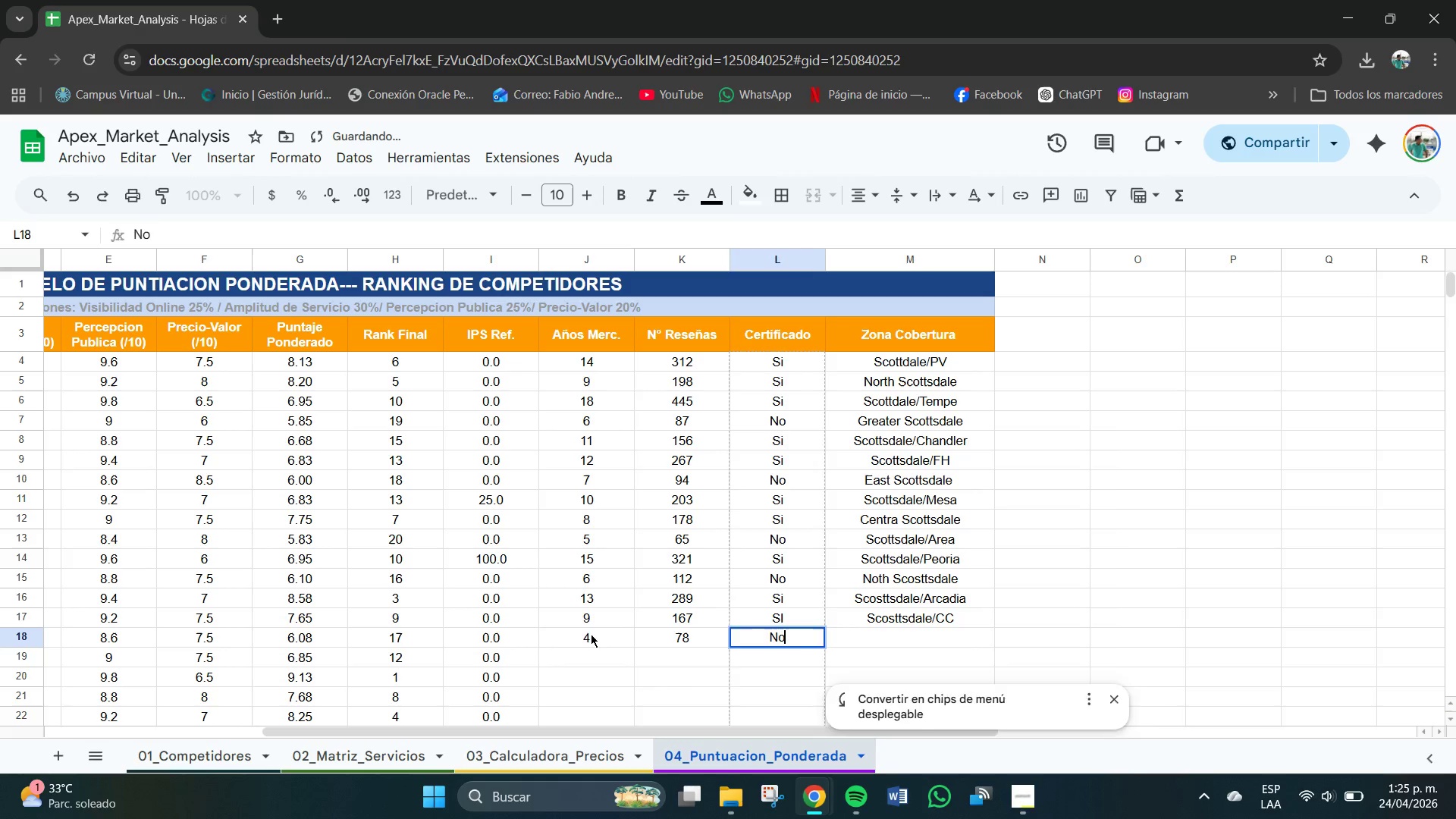 
key(Tab)
 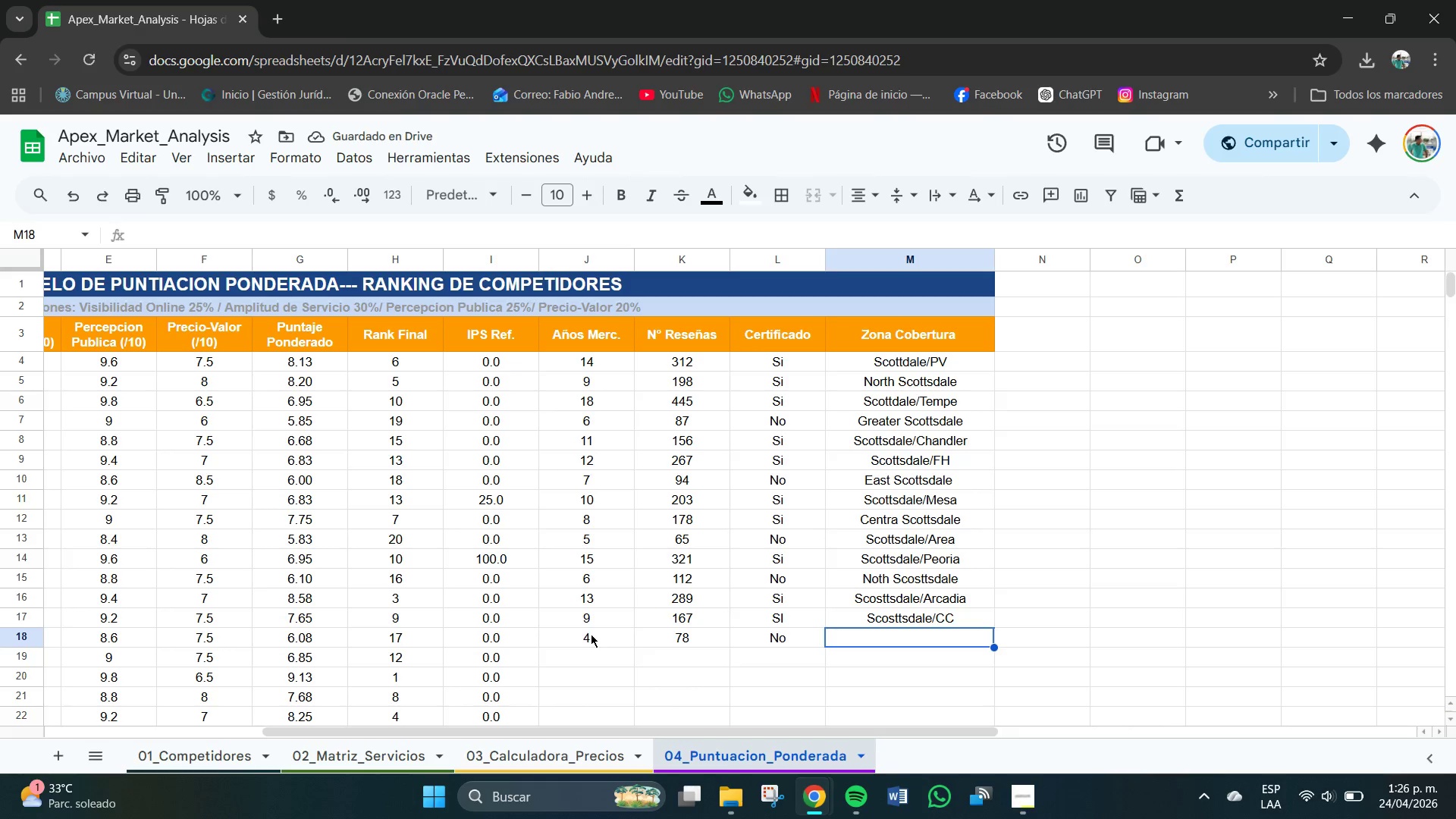 
wait(6.92)
 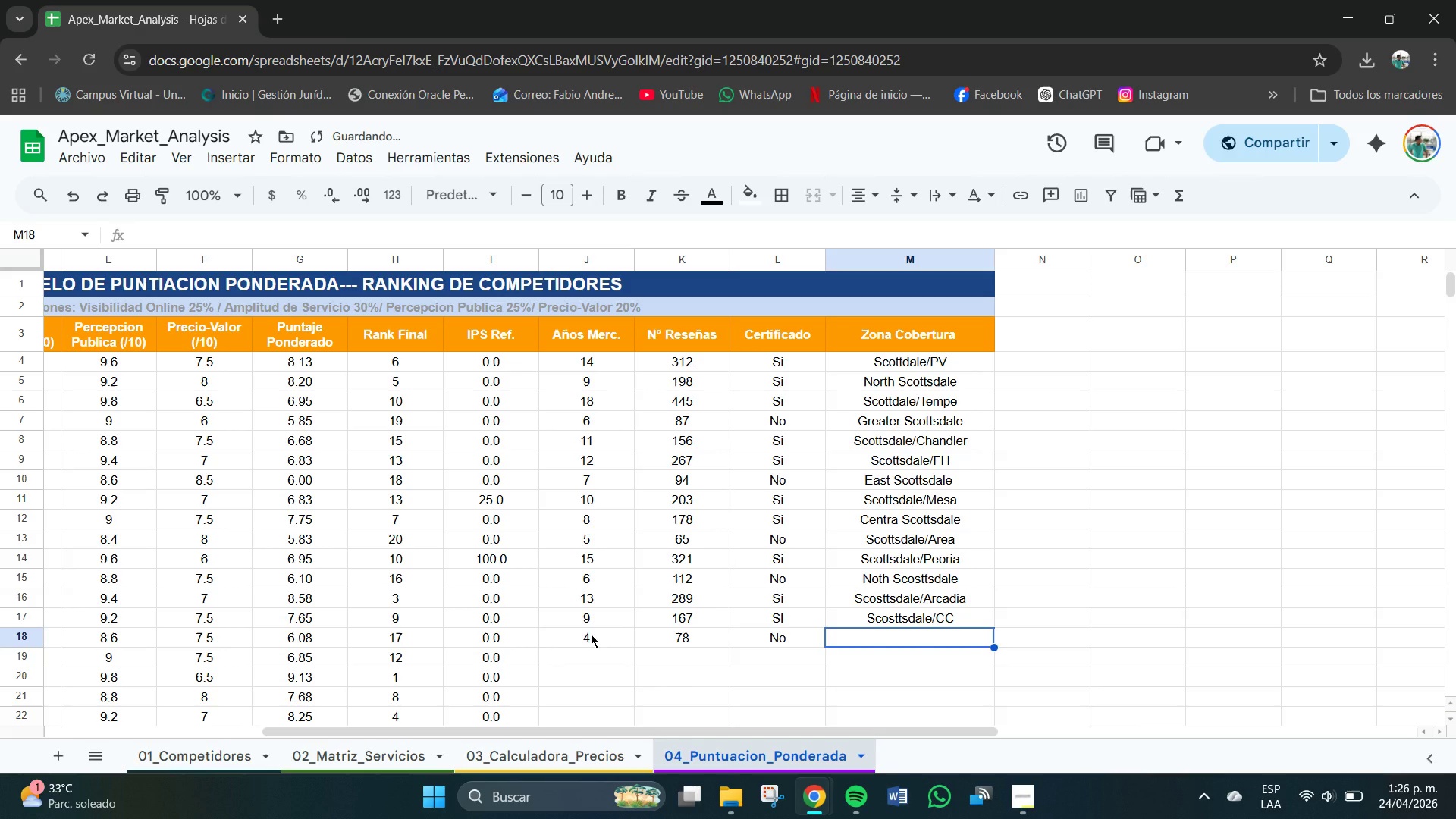 
type(Greater Phj)
key(Backspace)
type(oenix)
 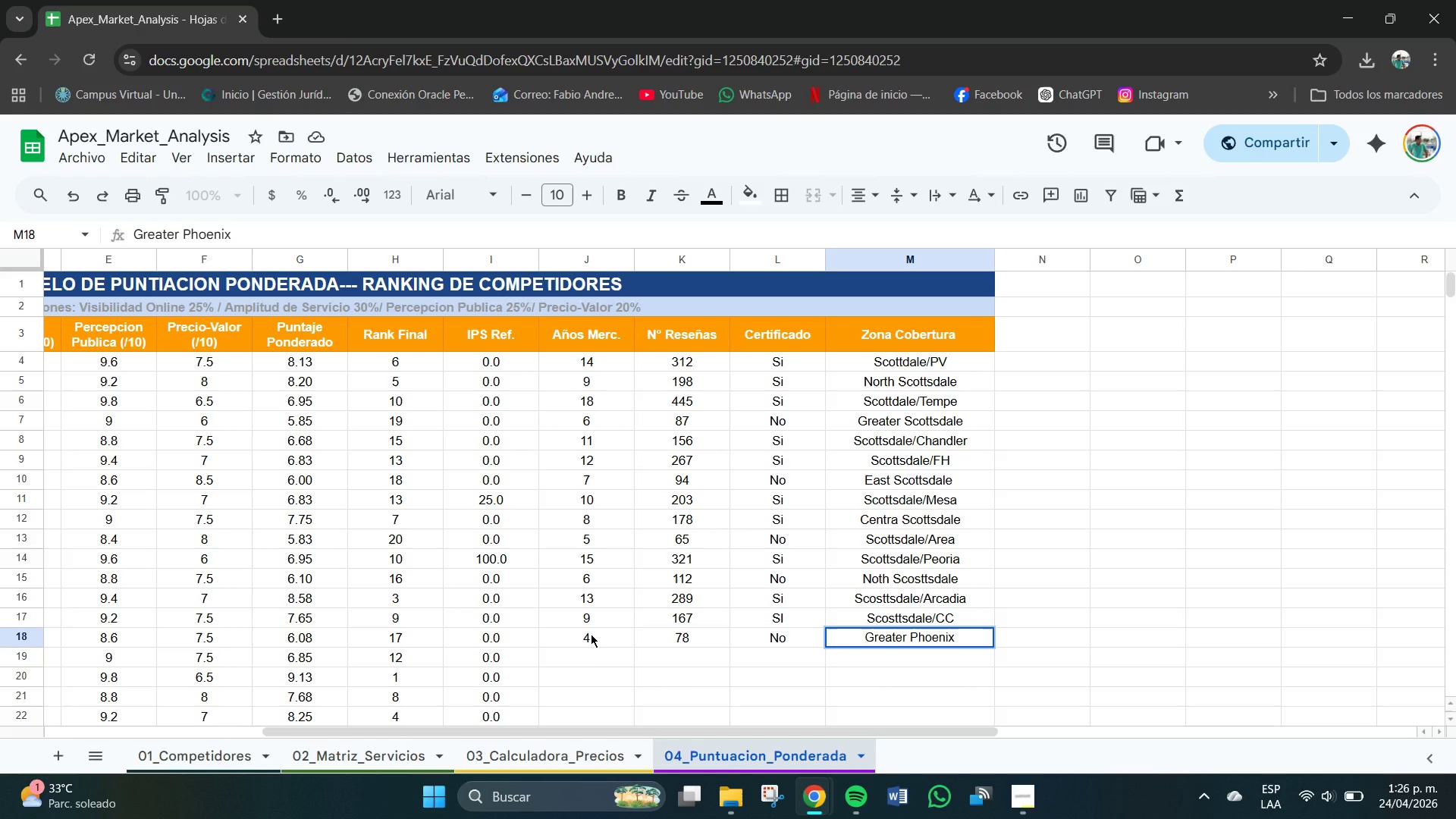 
key(Enter)
 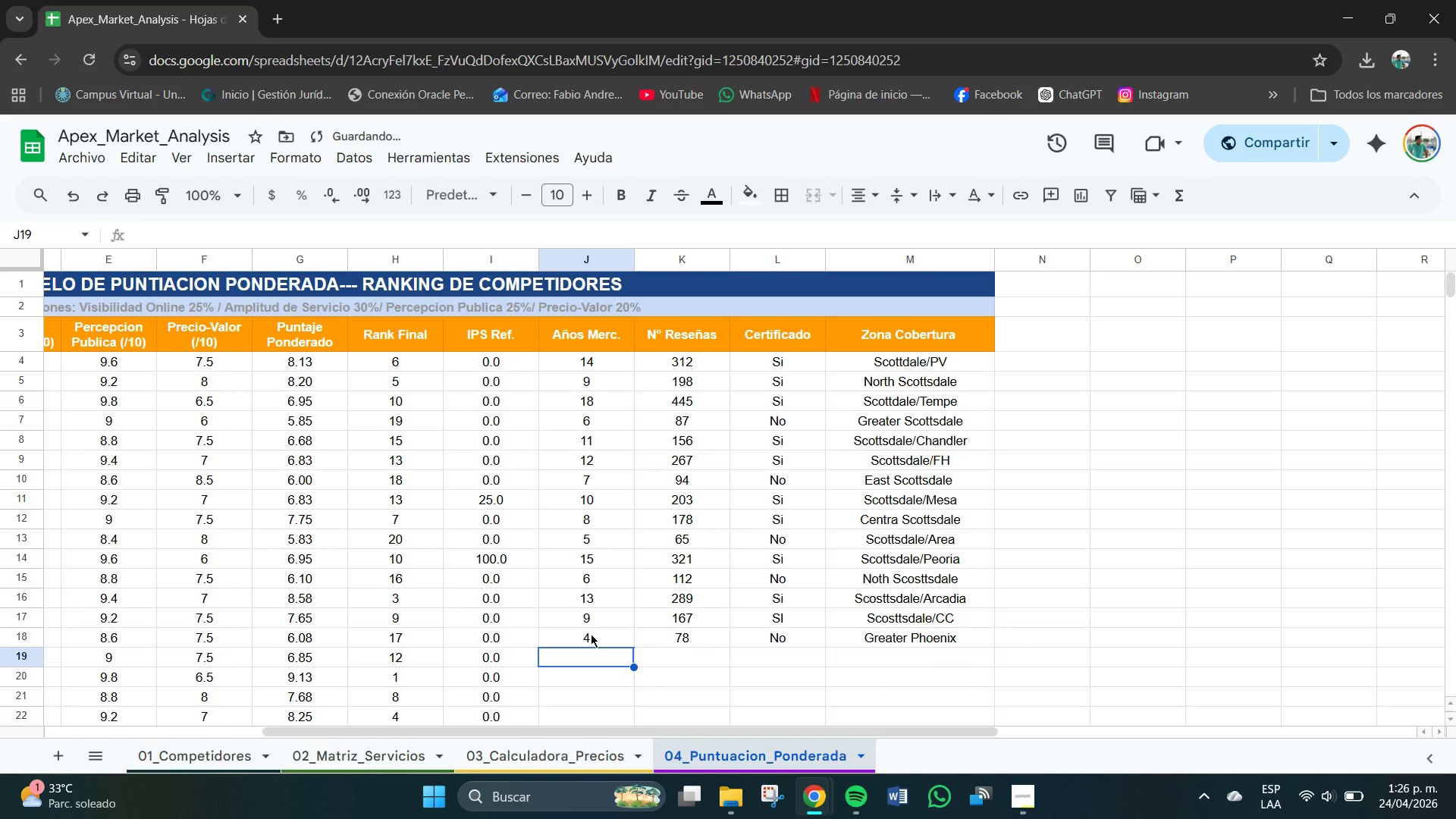 
type(10)
key(Tab)
type(234)
key(Tab)
type(Si)
key(Tab)
type(Scottsdale)
 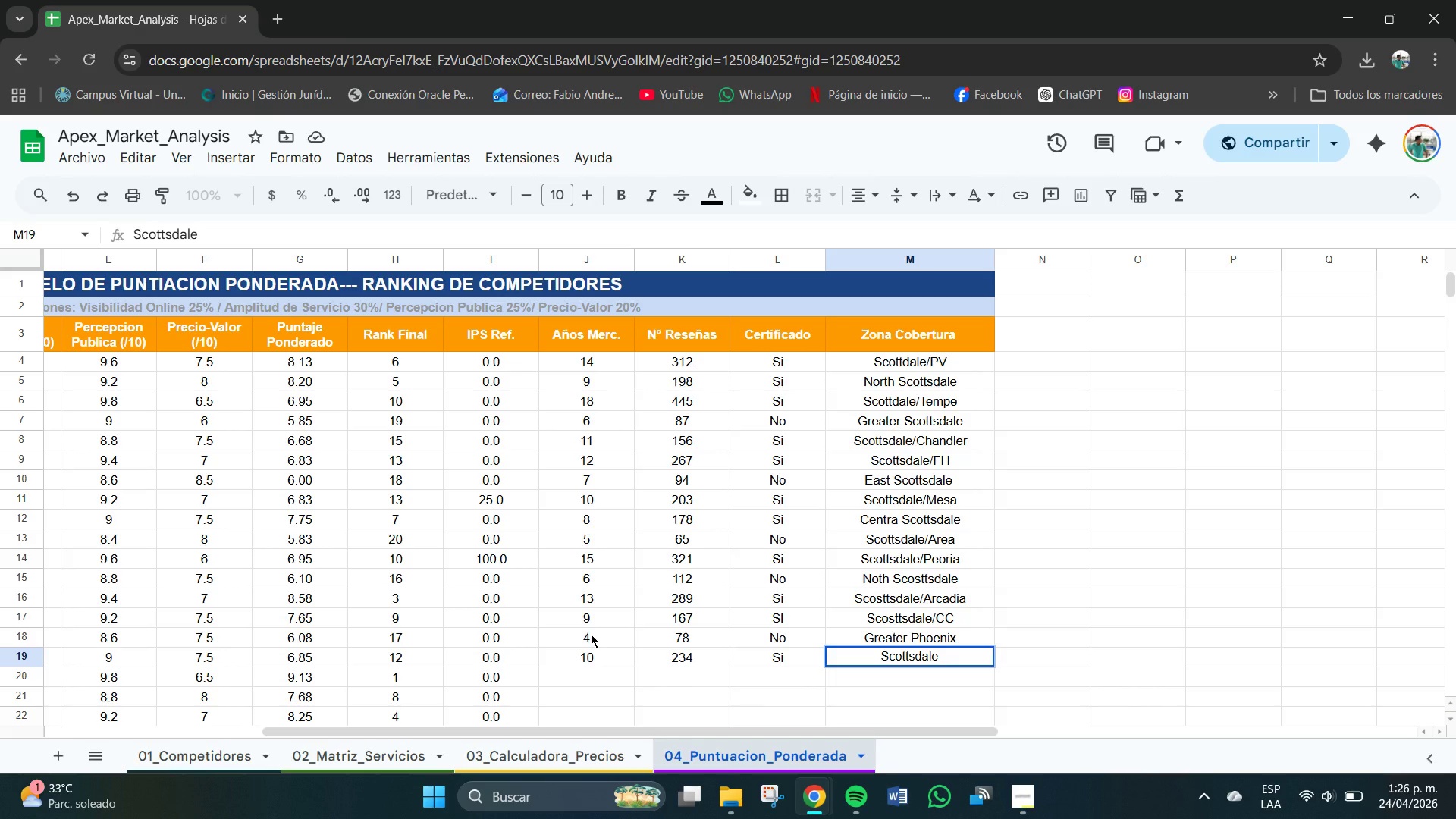 
wait(5.12)
 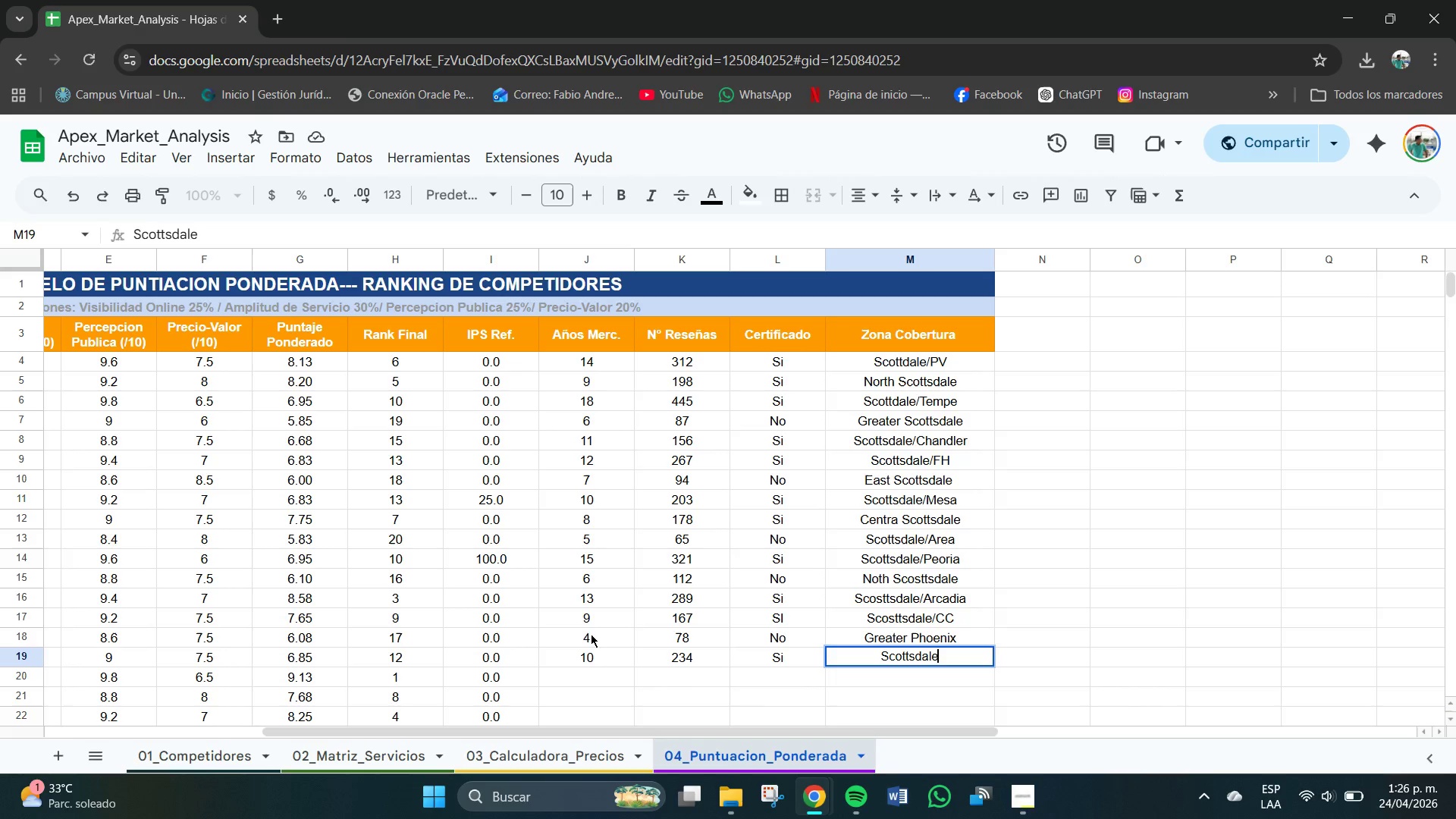 
key(Enter)
 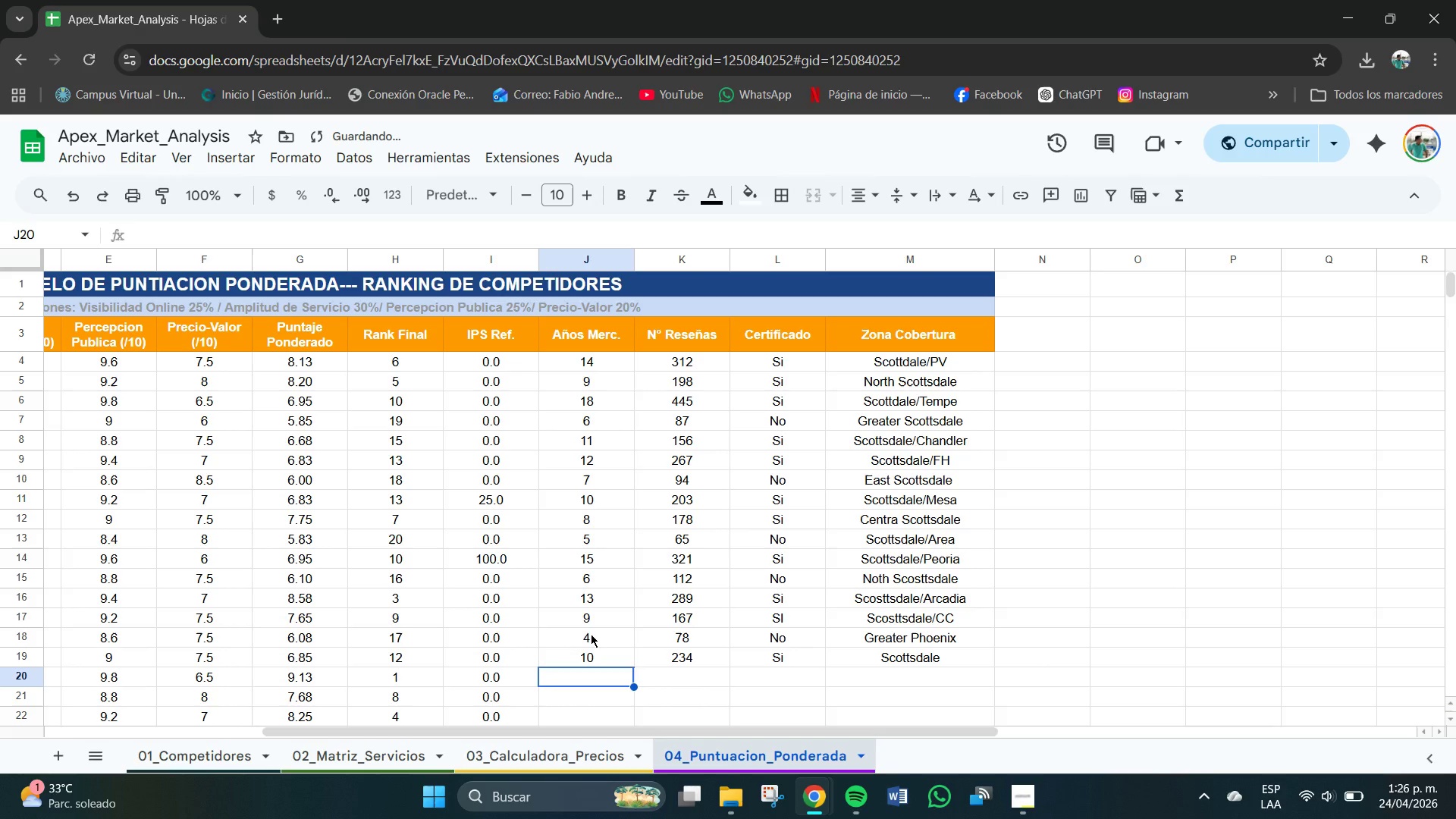 
type(20)
key(Tab)
type(412)
key(Tab)
type(sI)
key(Backspace)
key(Backspace)
type(Si)
key(Tab)
type(PV&Scottsdale)
 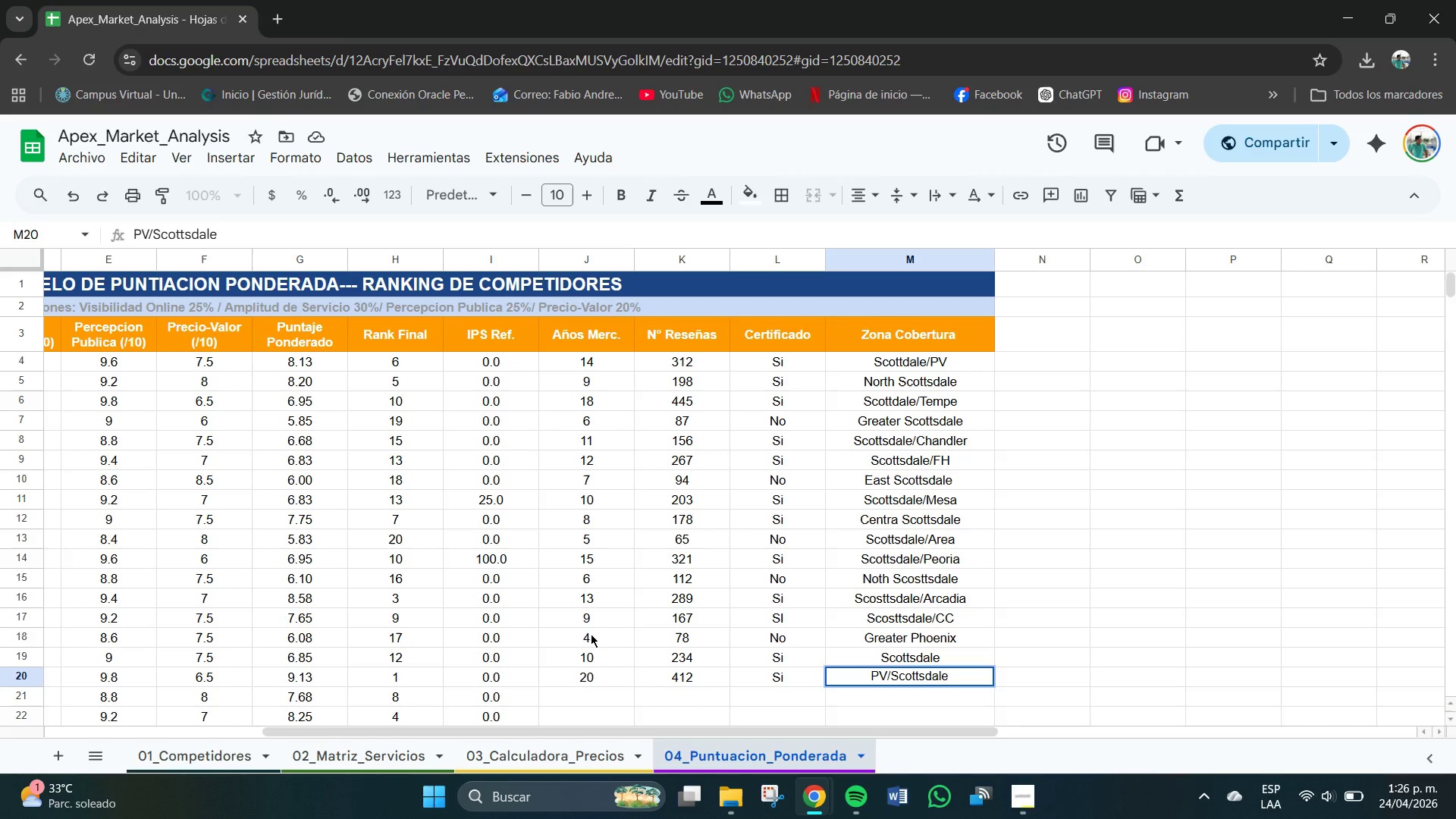 
key(Enter)
 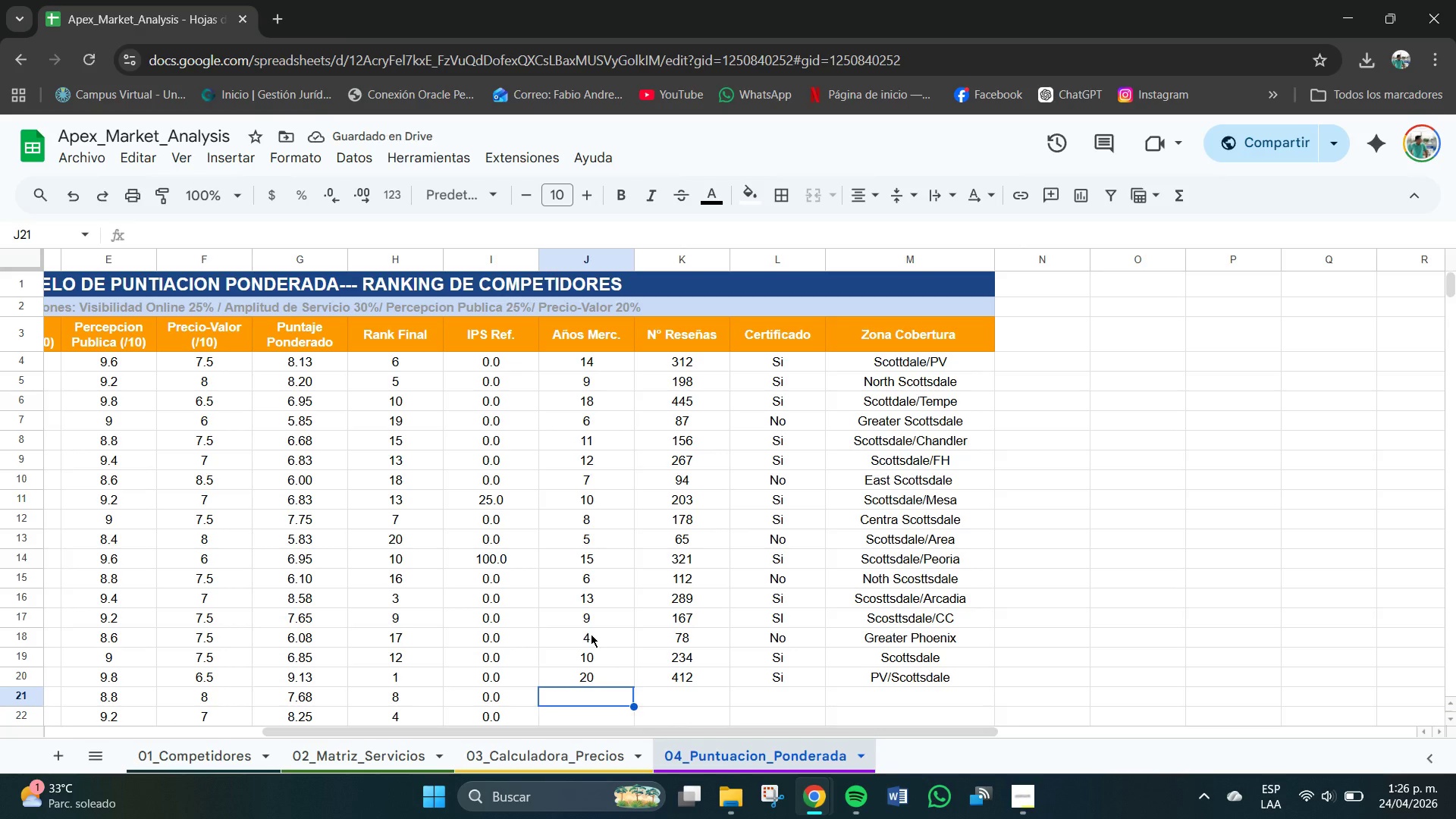 
type(7)
key(Tab)
type(143)
key(Tab)
type(Si)
key(Tab)
type(Scottsdale*Te)
key(Backspace)
key(Backspace)
key(Backspace)
type(&Tempe)
 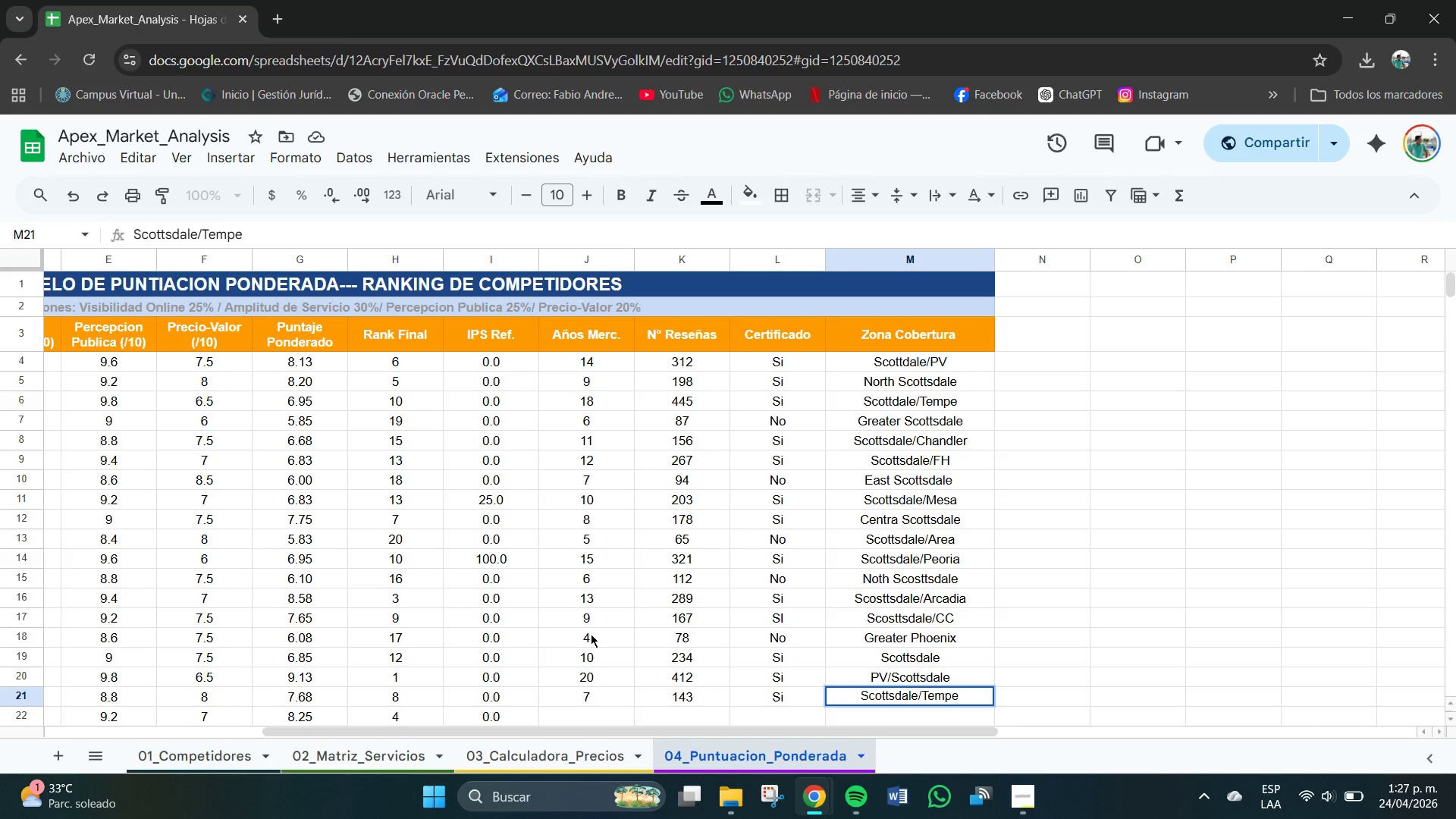 
key(Enter)
 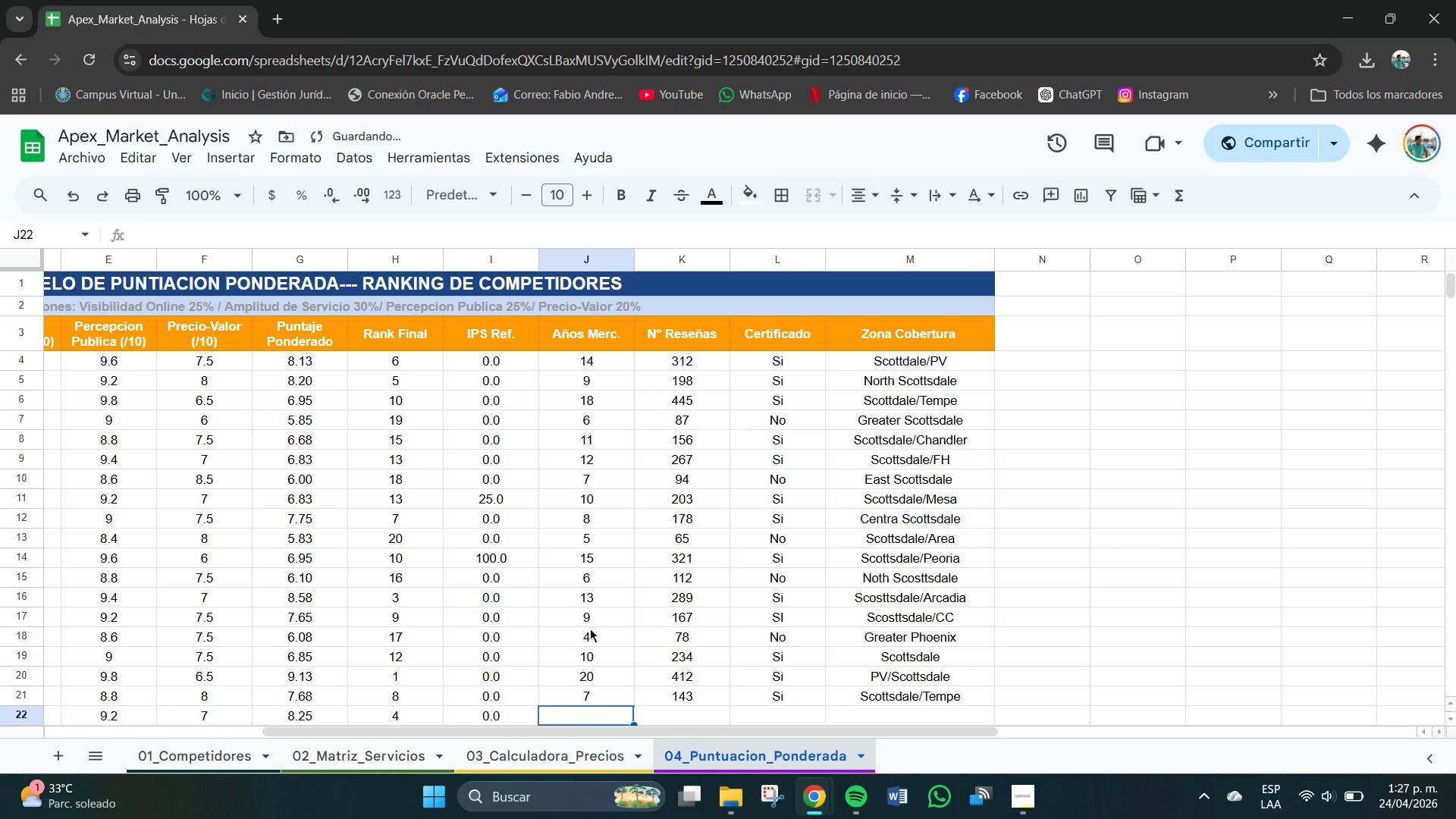 
scroll: coordinate [592, 617], scroll_direction: down, amount: 2.0
 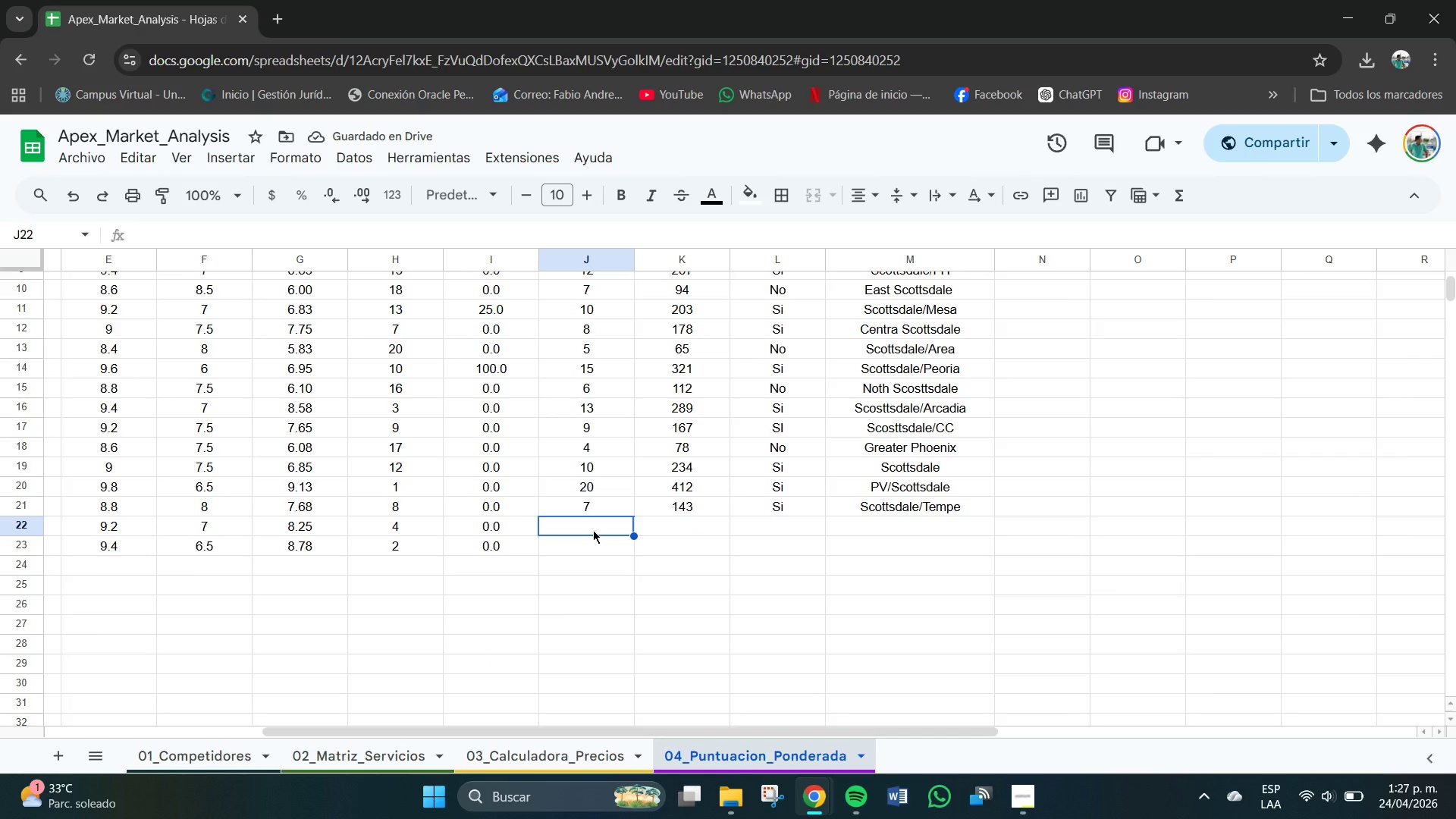 
type(11)
 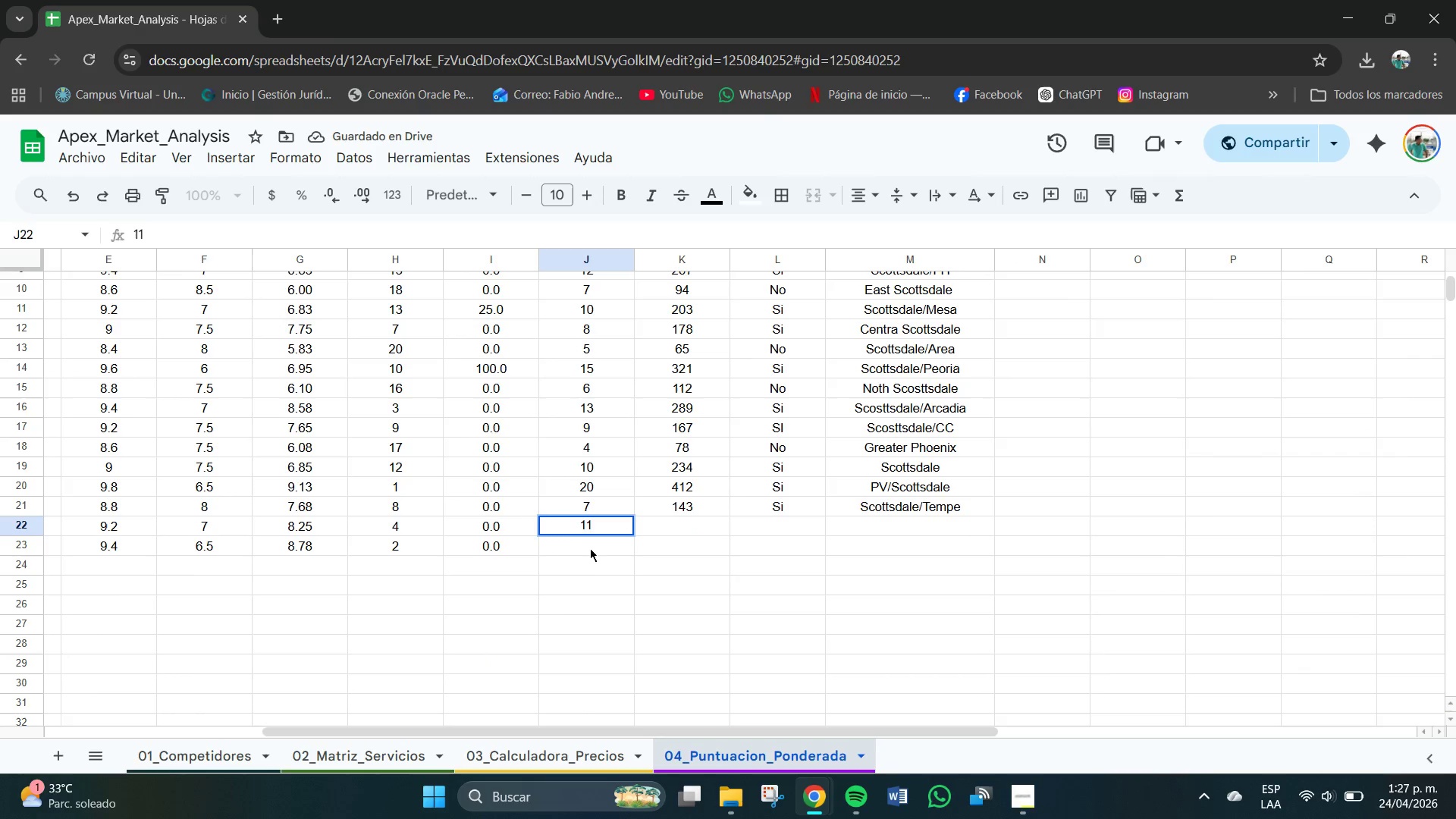 
left_click([590, 547])
 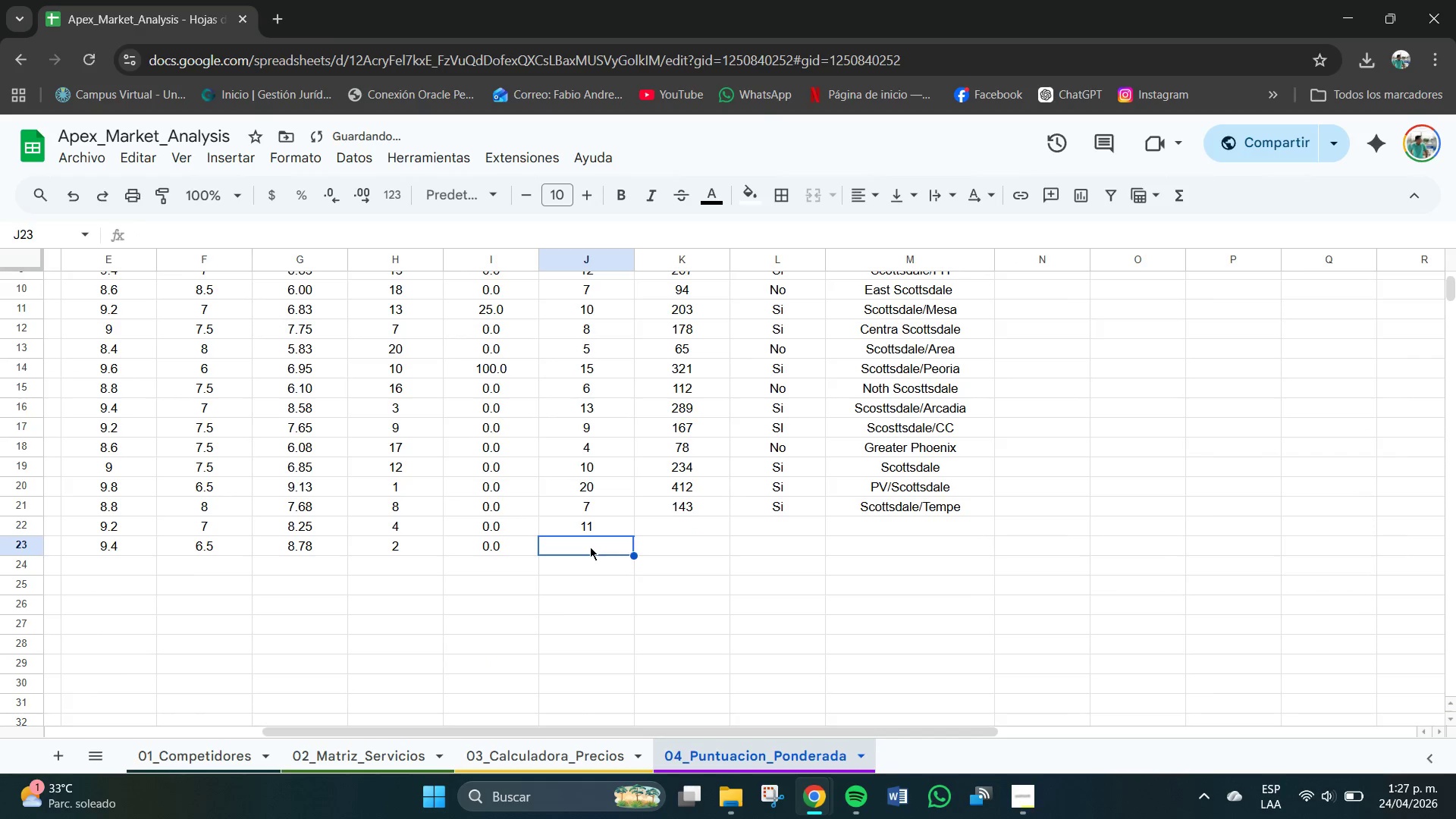 
type(16)
 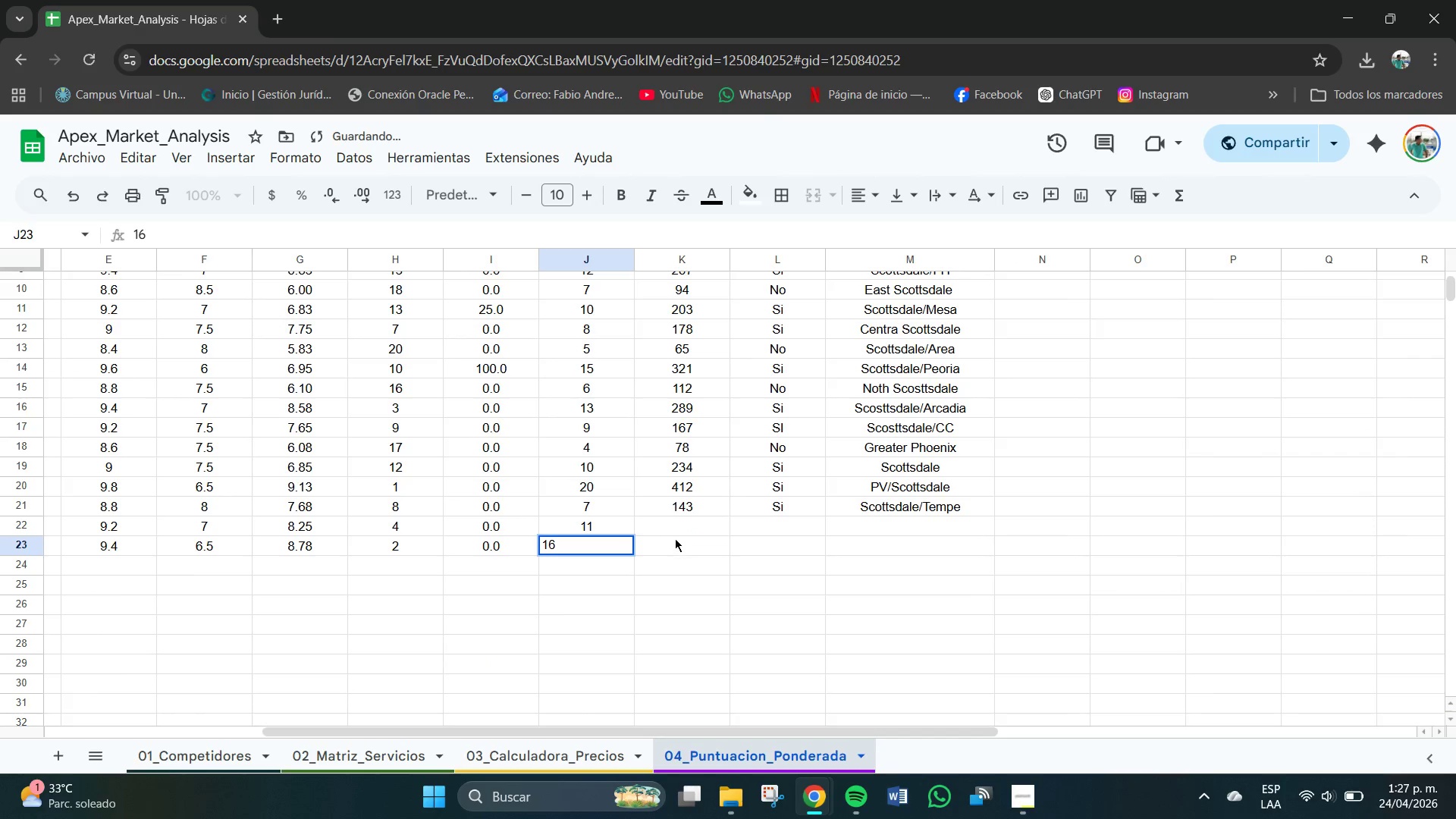 
left_click([678, 529])
 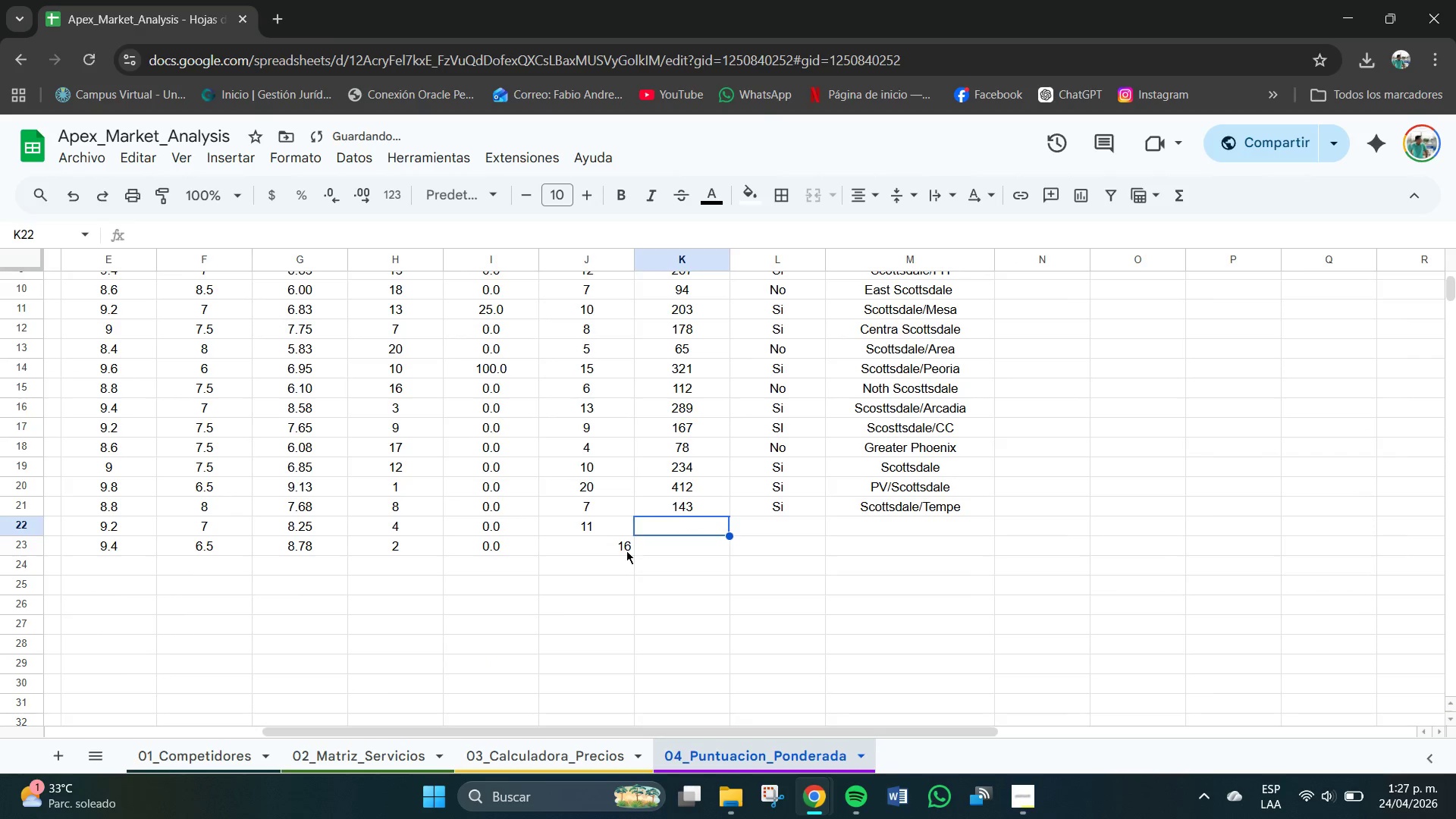 
left_click([609, 553])
 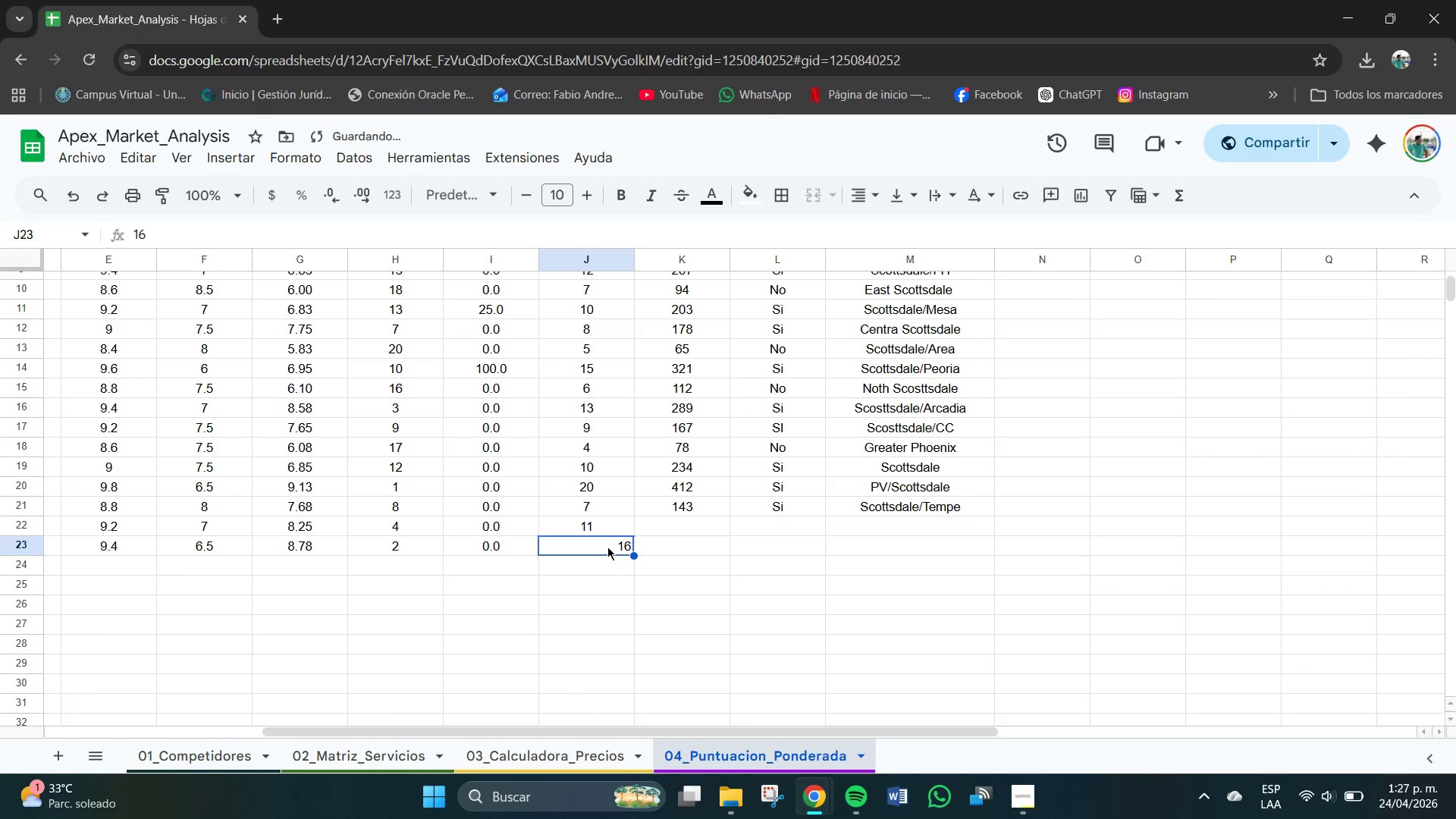 
left_click_drag(start_coordinate=[609, 547], to_coordinate=[865, 555])
 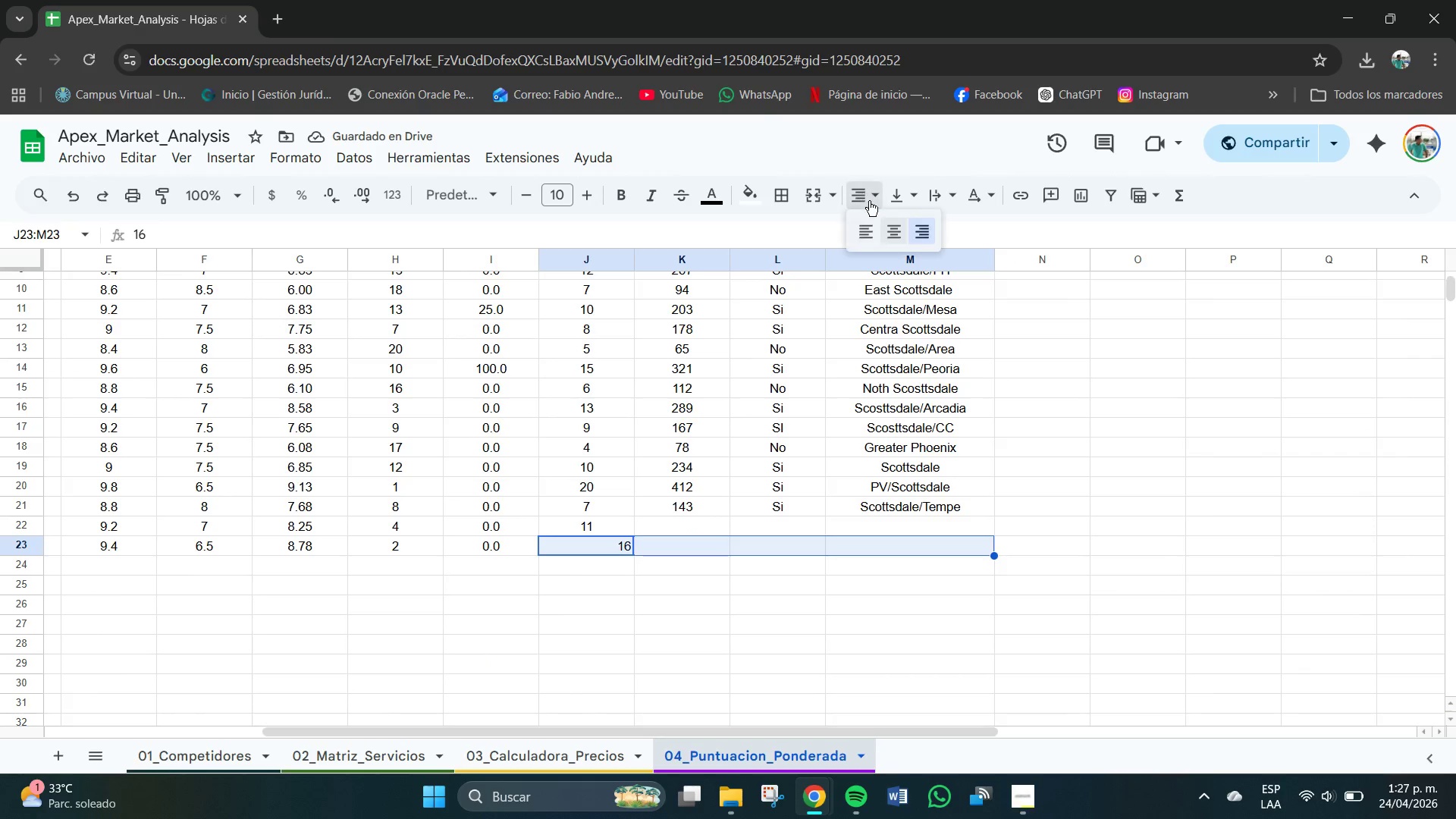 
double_click([903, 235])
 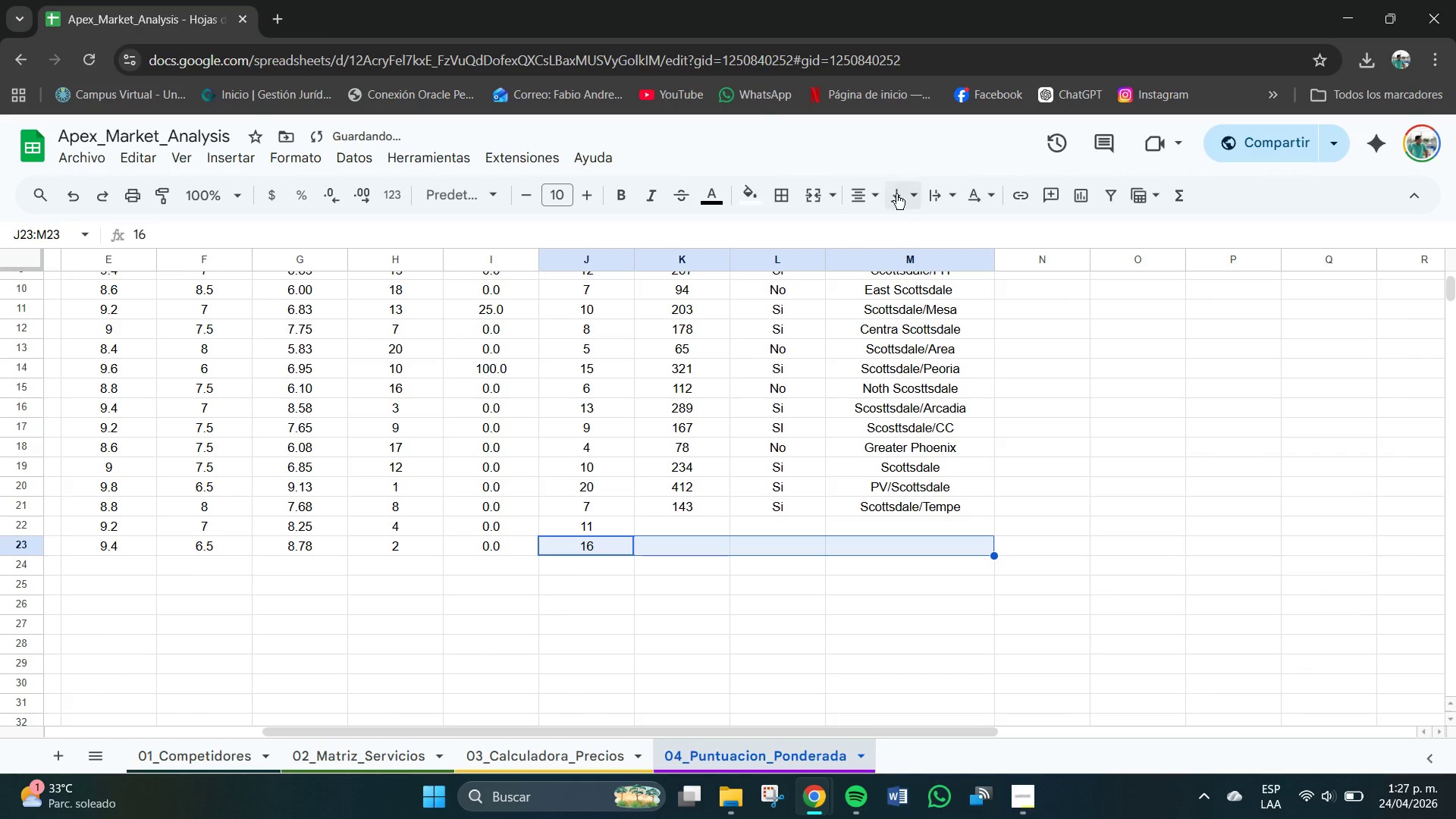 
triple_click([896, 193])
 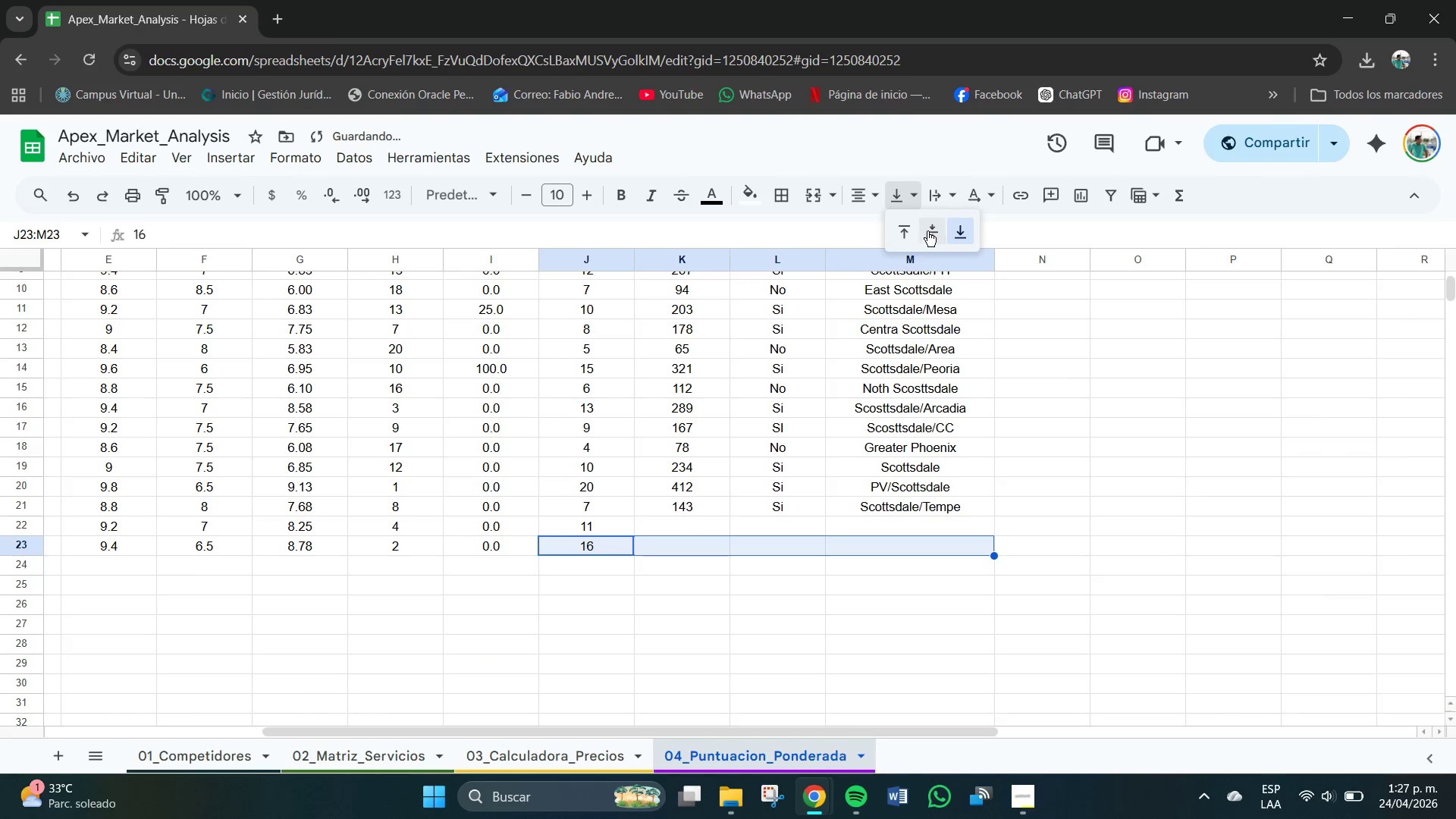 
left_click([931, 231])
 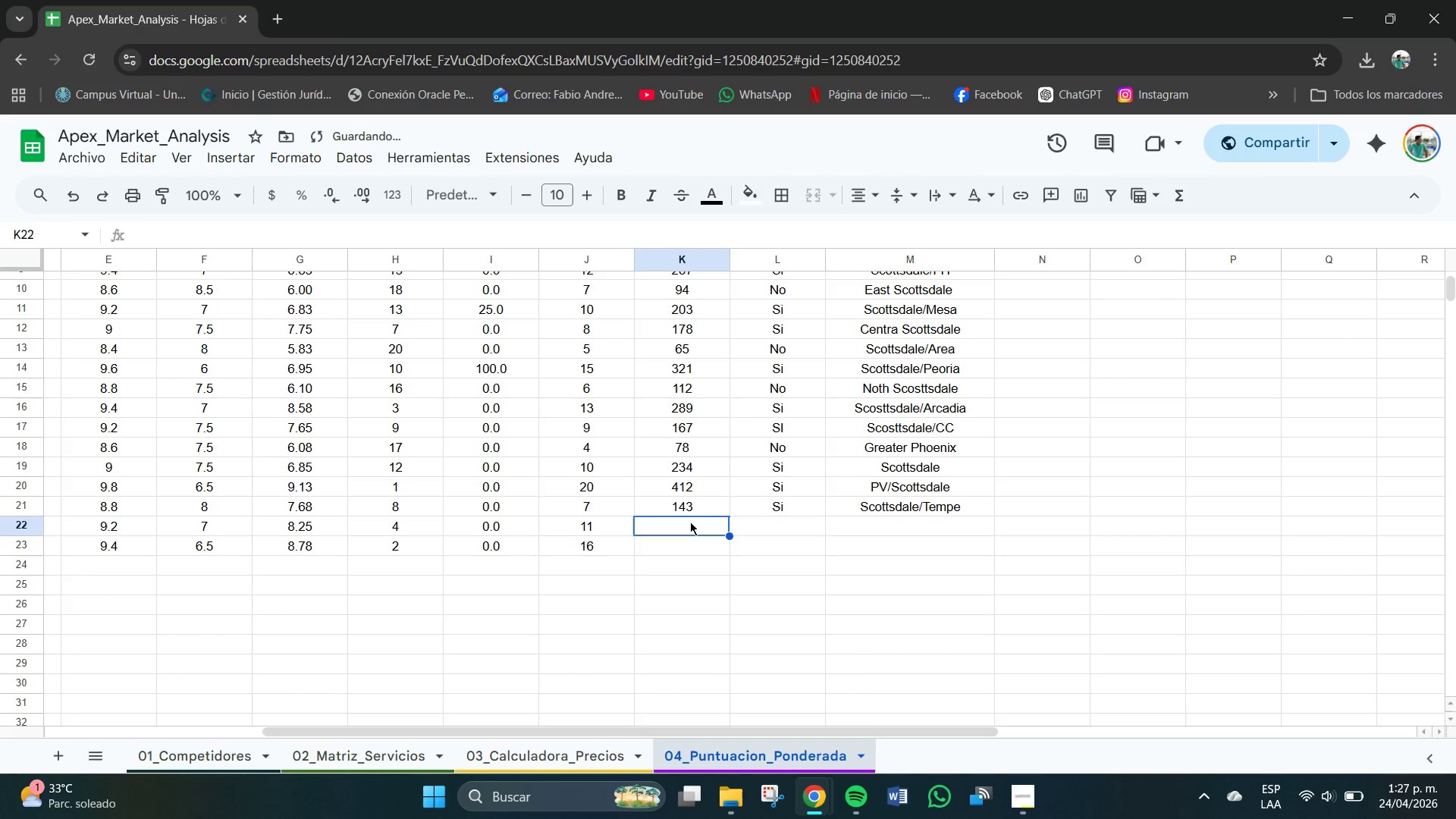 
key(Numpad1)
 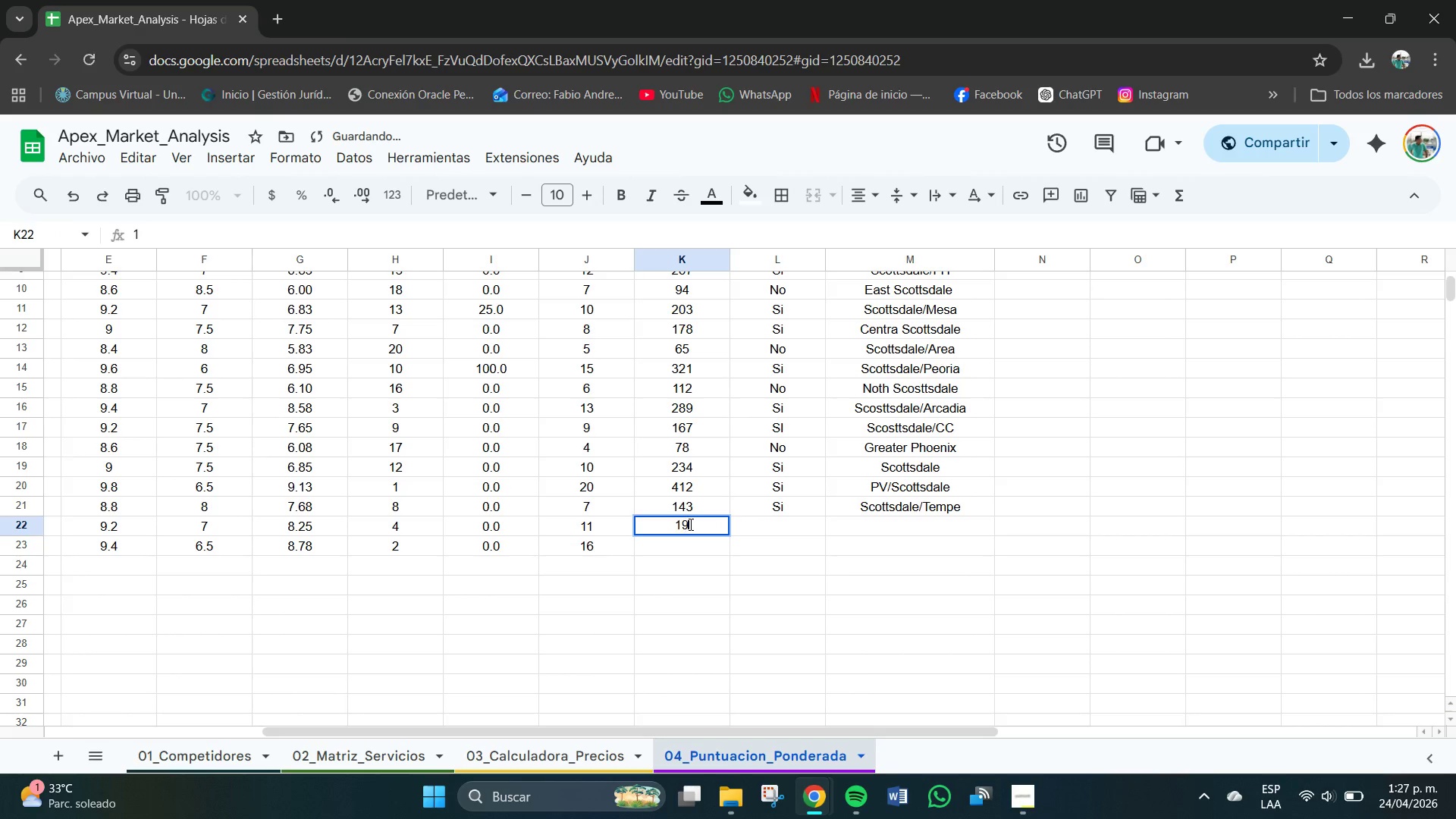 
key(Numpad9)
 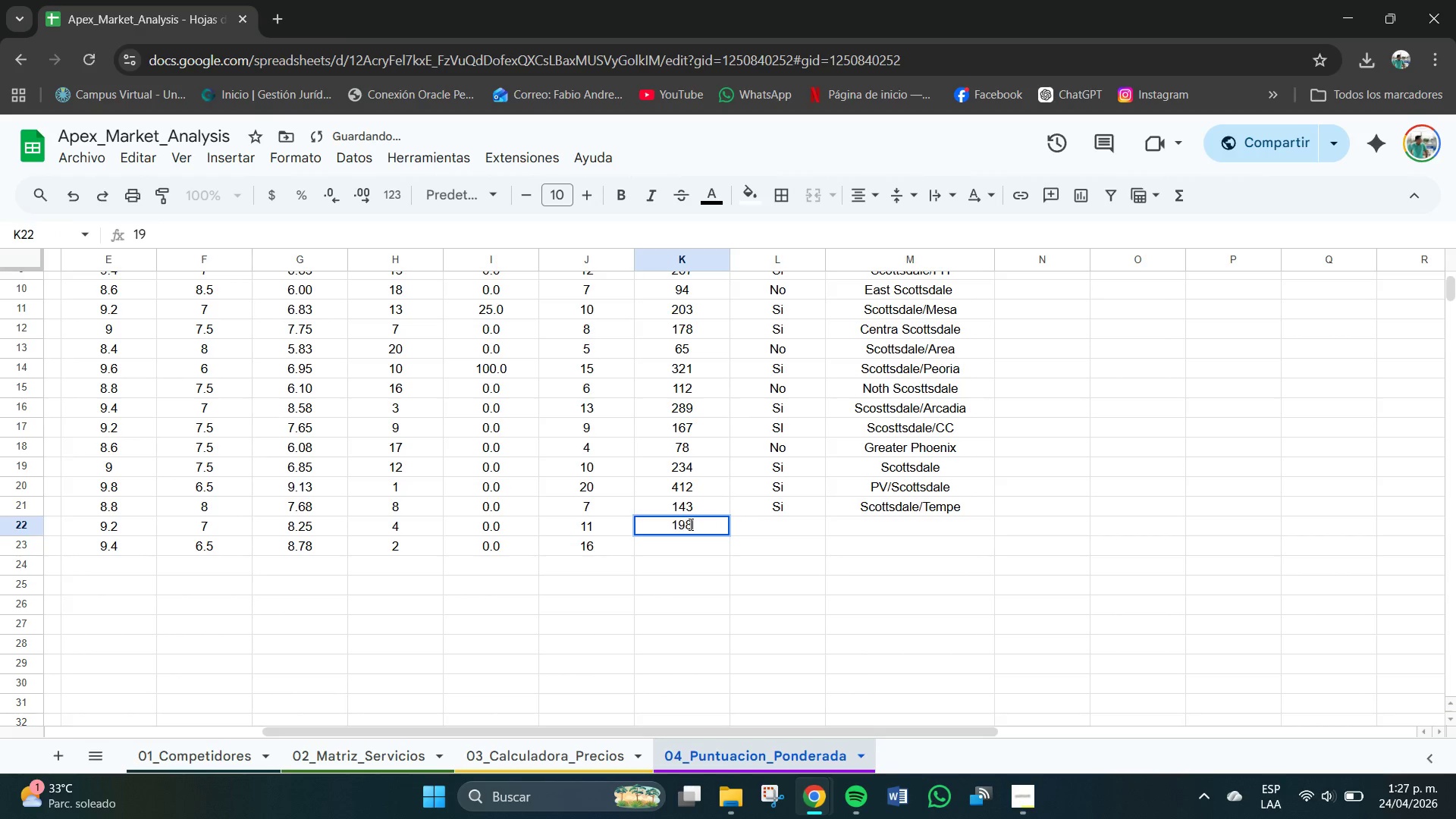 
key(Numpad8)
 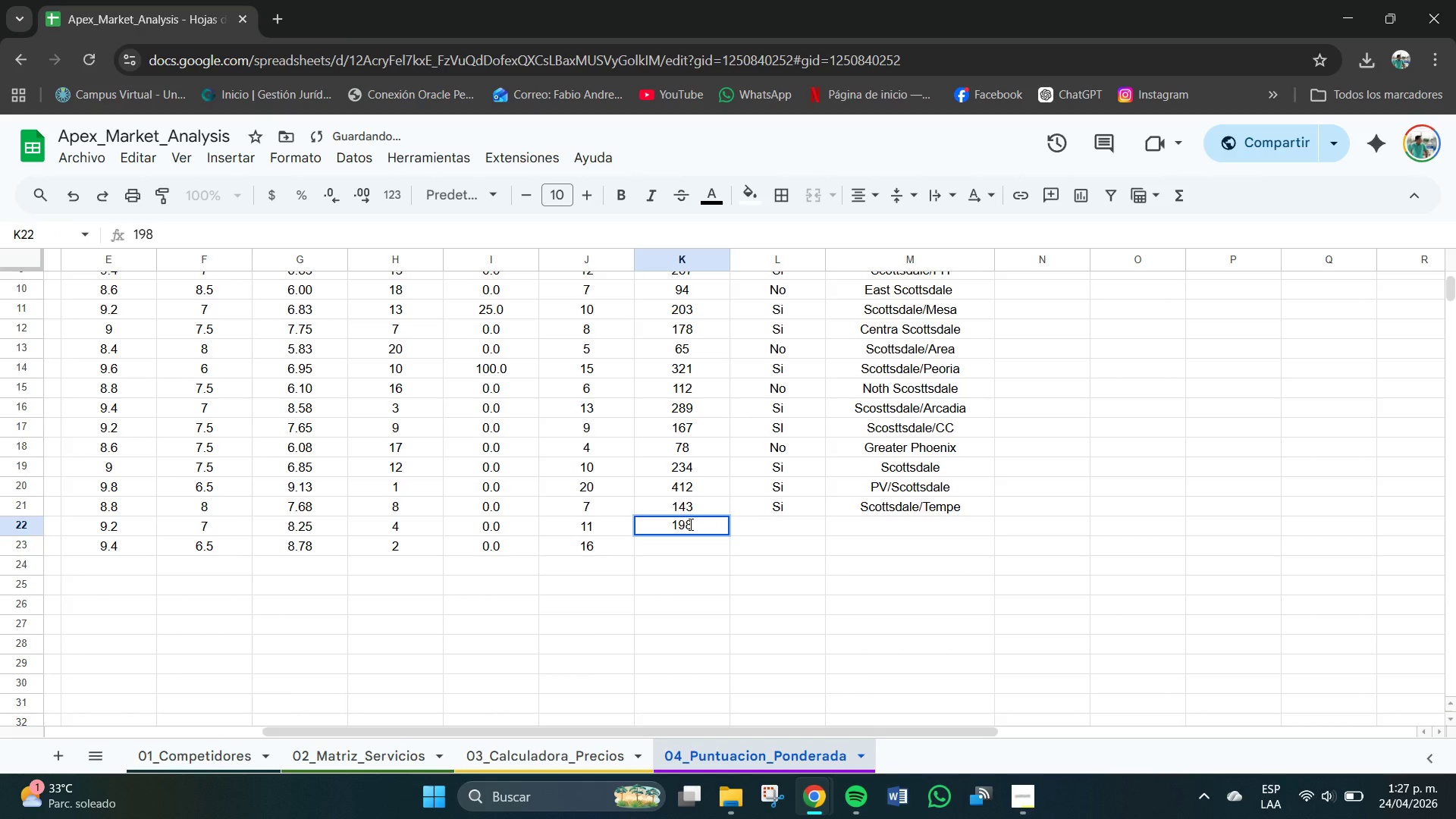 
key(Enter)
 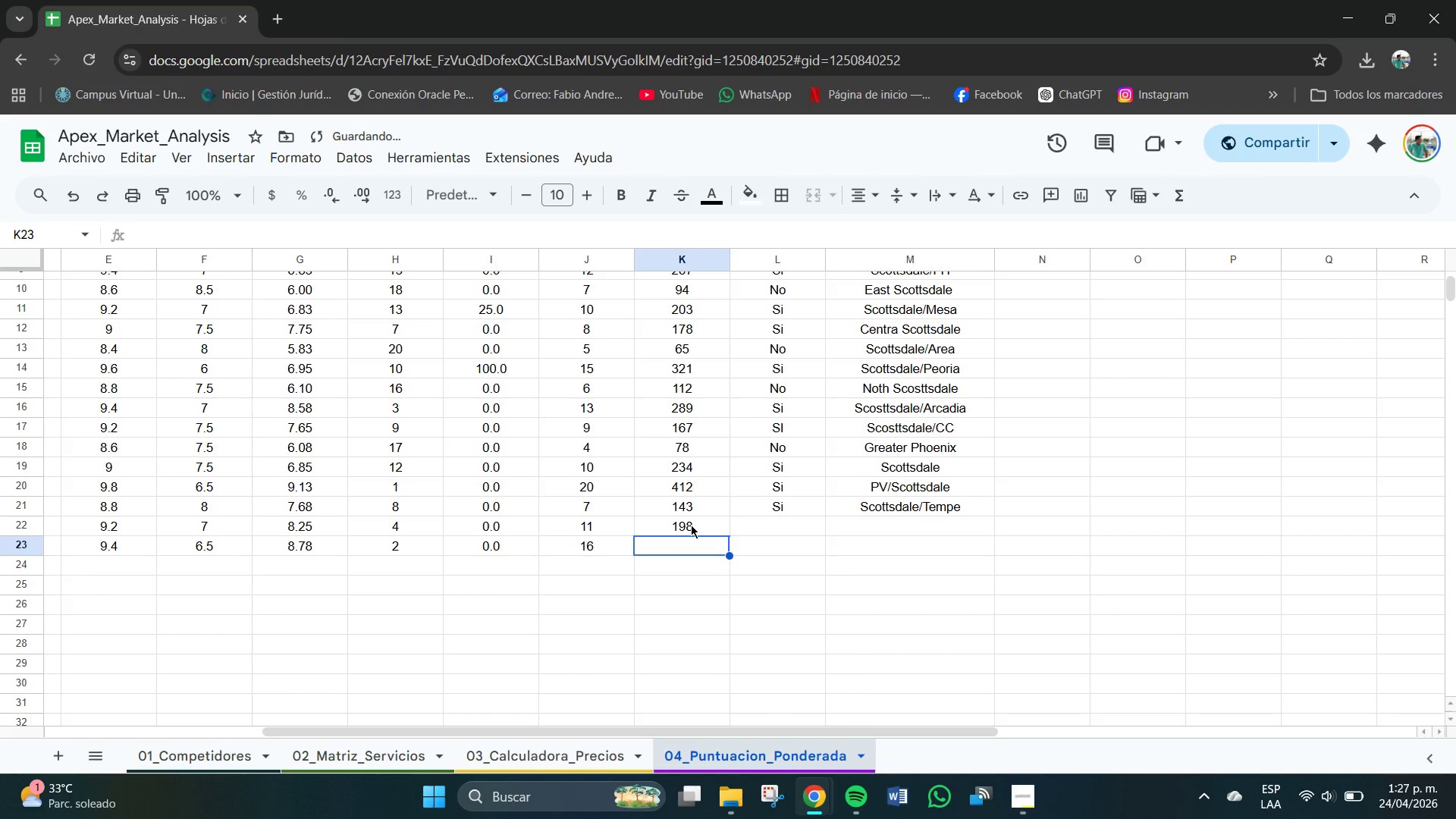 
key(Numpad3)
 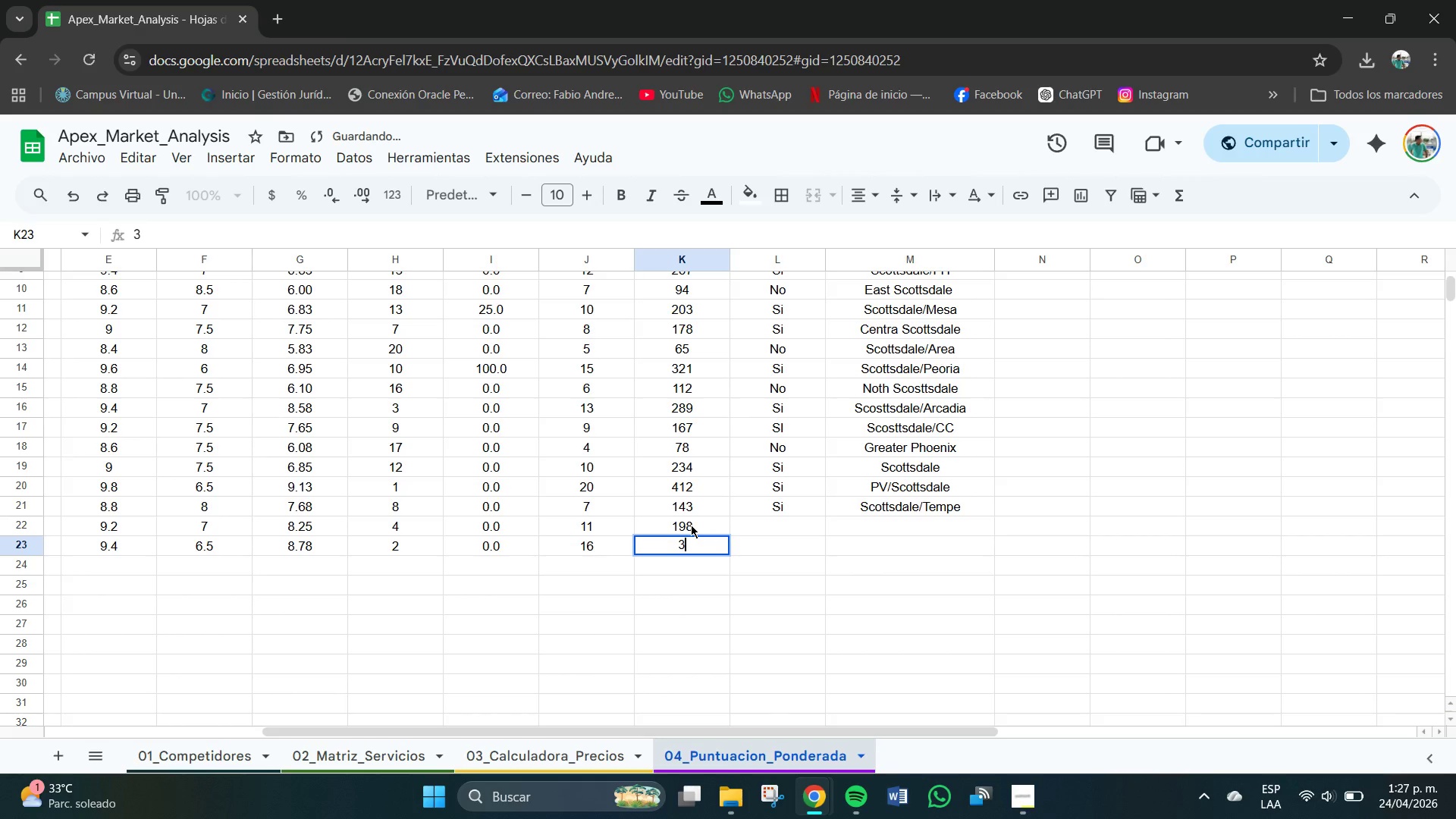 
key(Numpad5)
 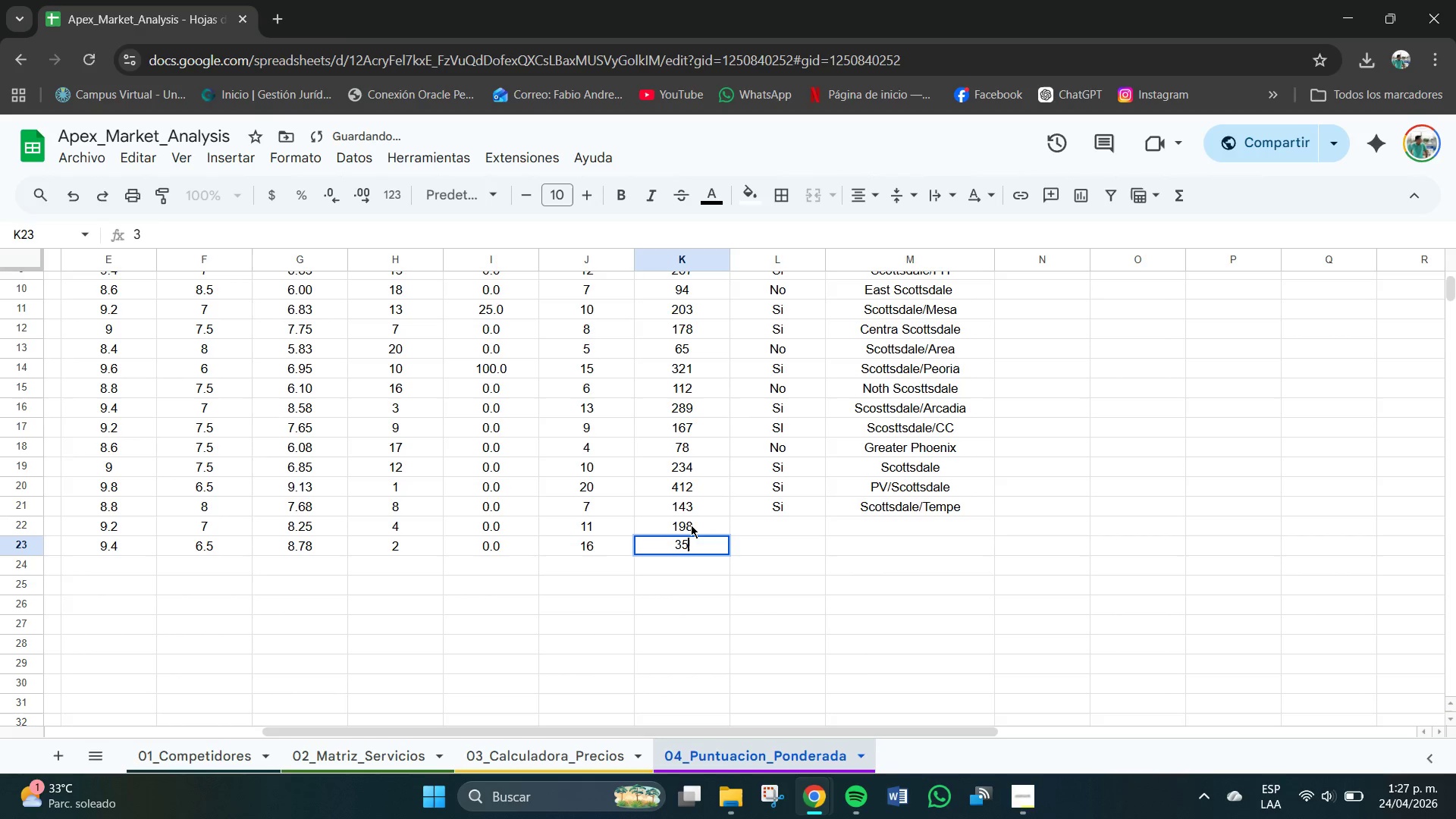 
key(Numpad6)
 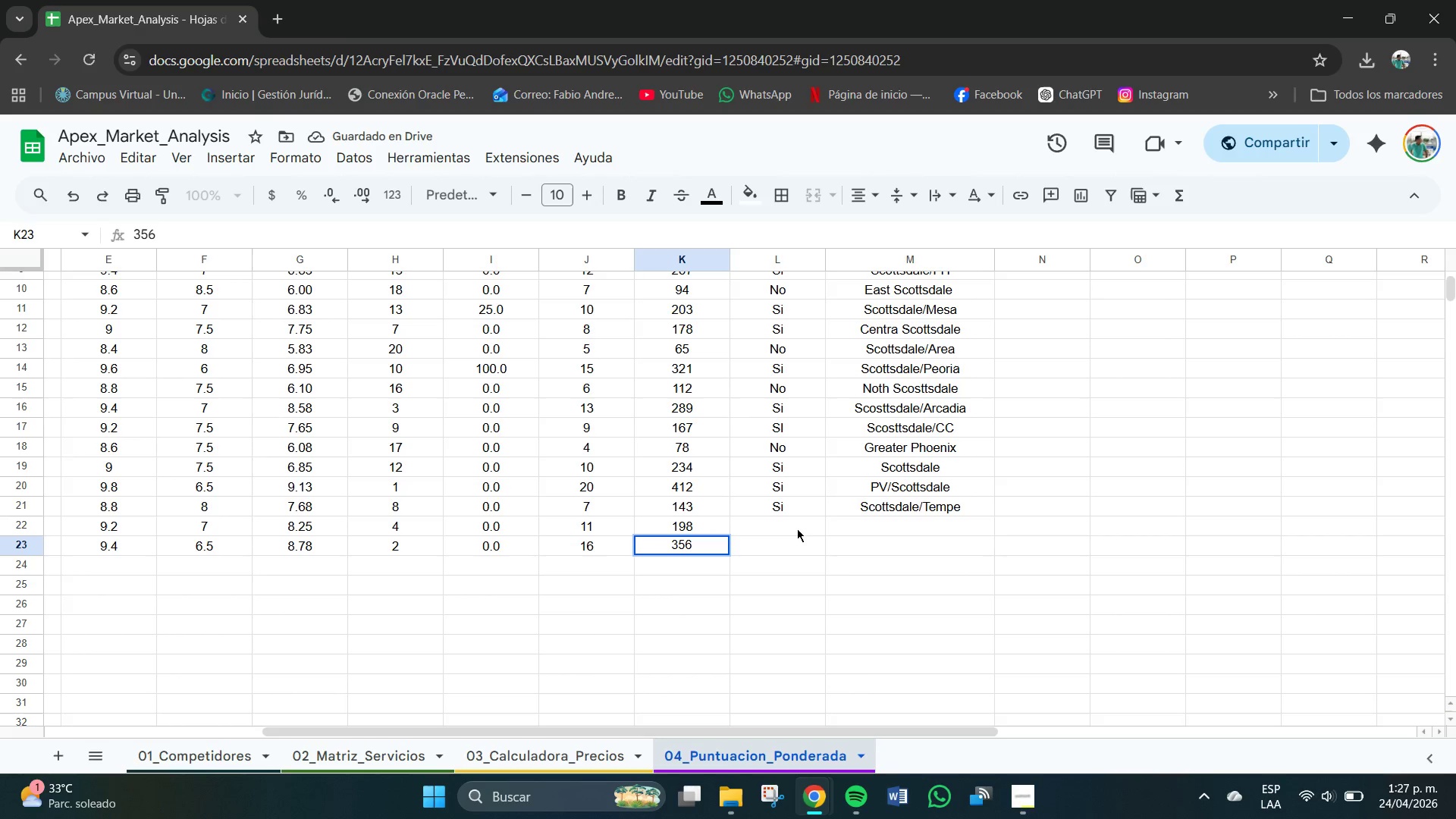 
left_click([803, 526])
 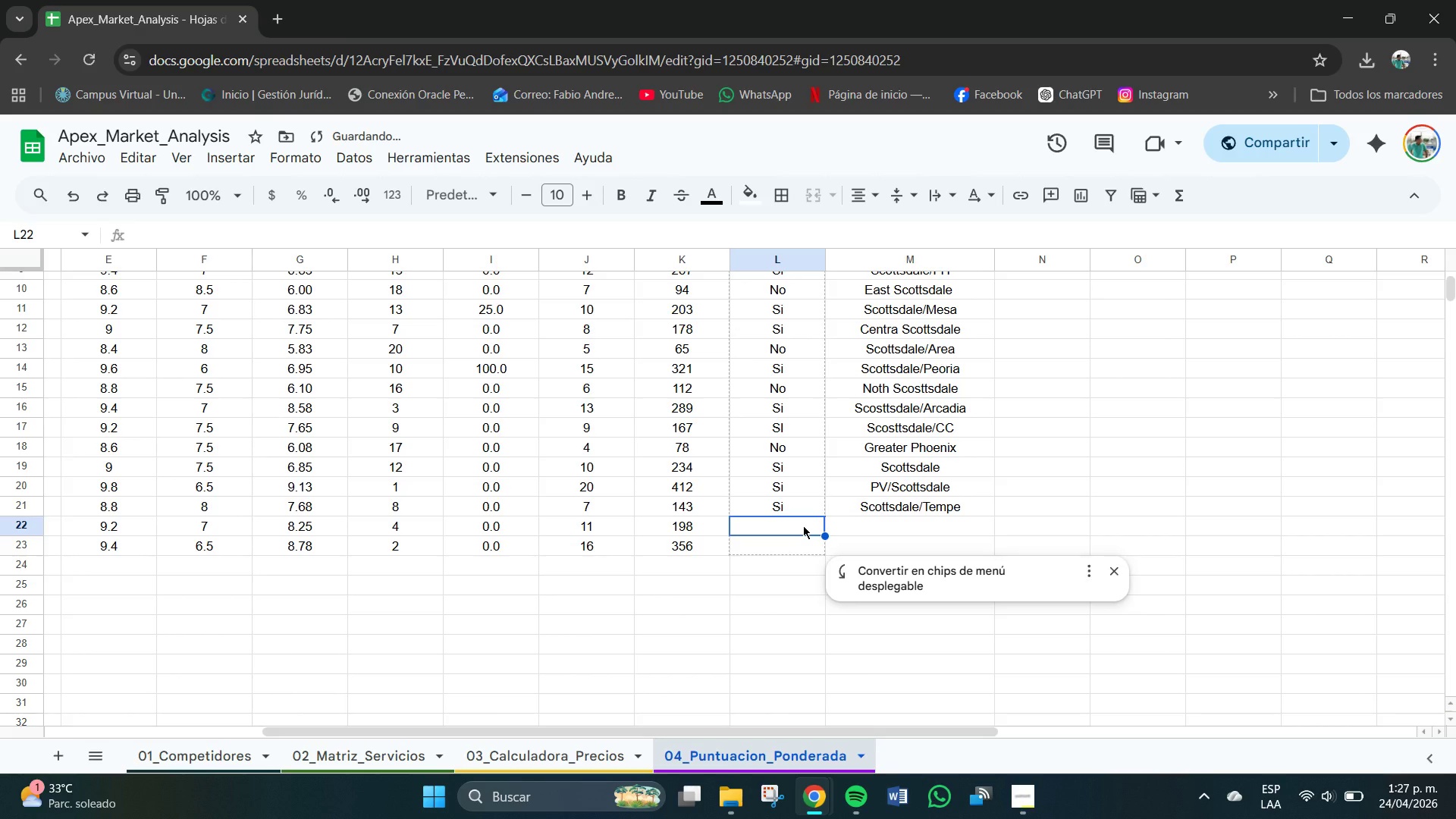 
type(SU)
key(Backspace)
type(IsI)
key(Backspace)
key(Backspace)
type(Si)
 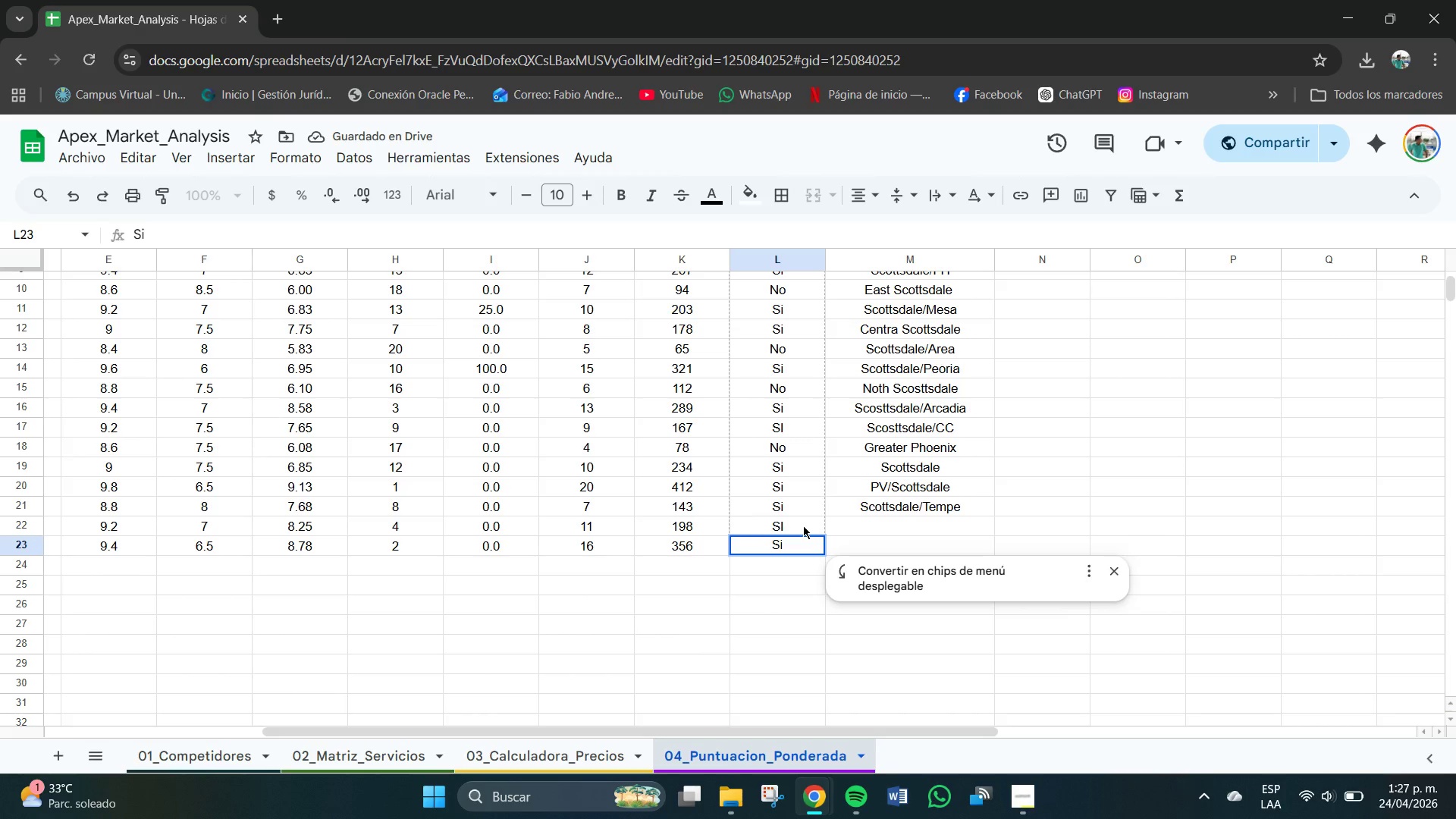 
hold_key(key=Enter, duration=16.27)
 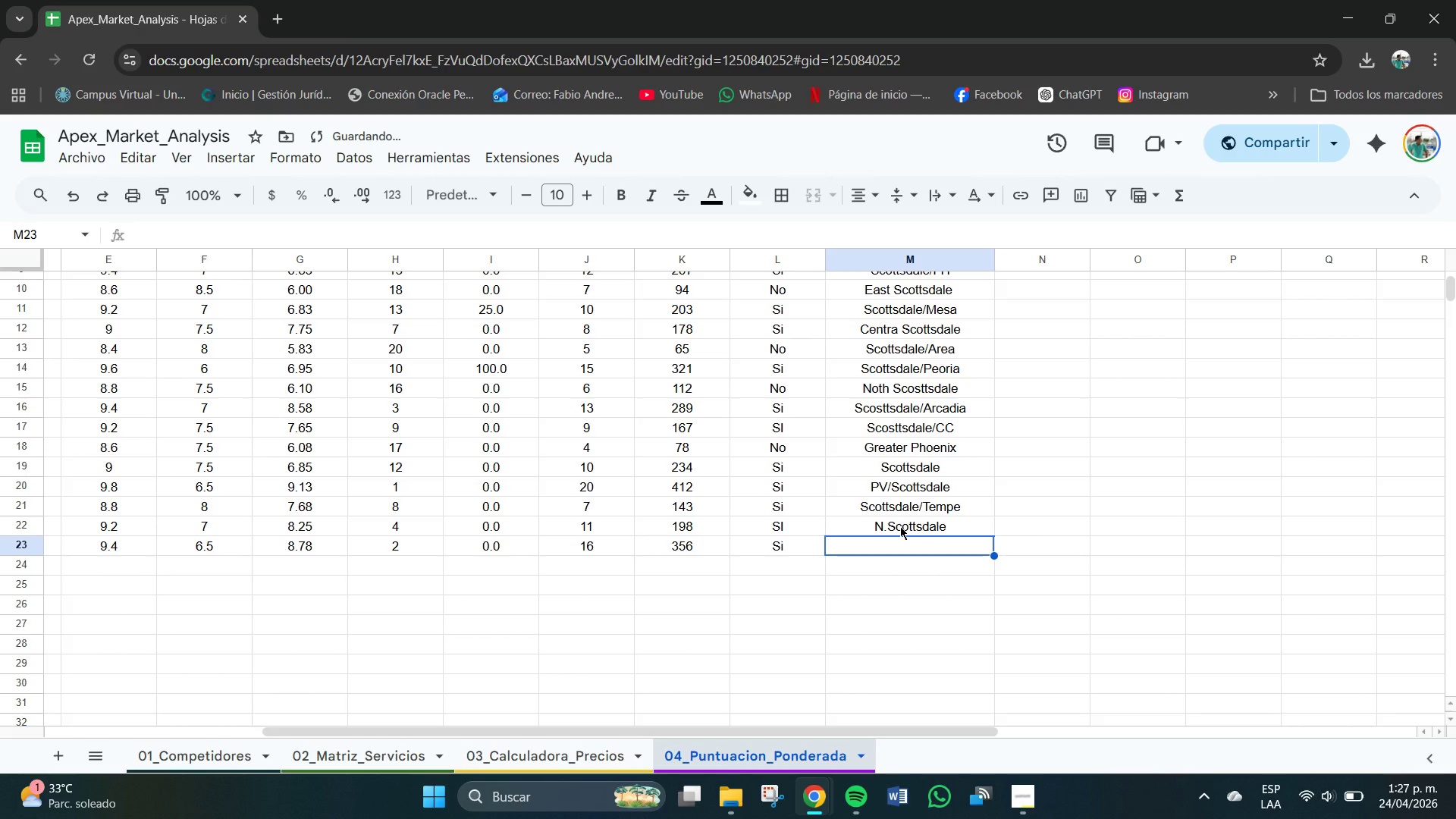 
left_click([903, 526])
 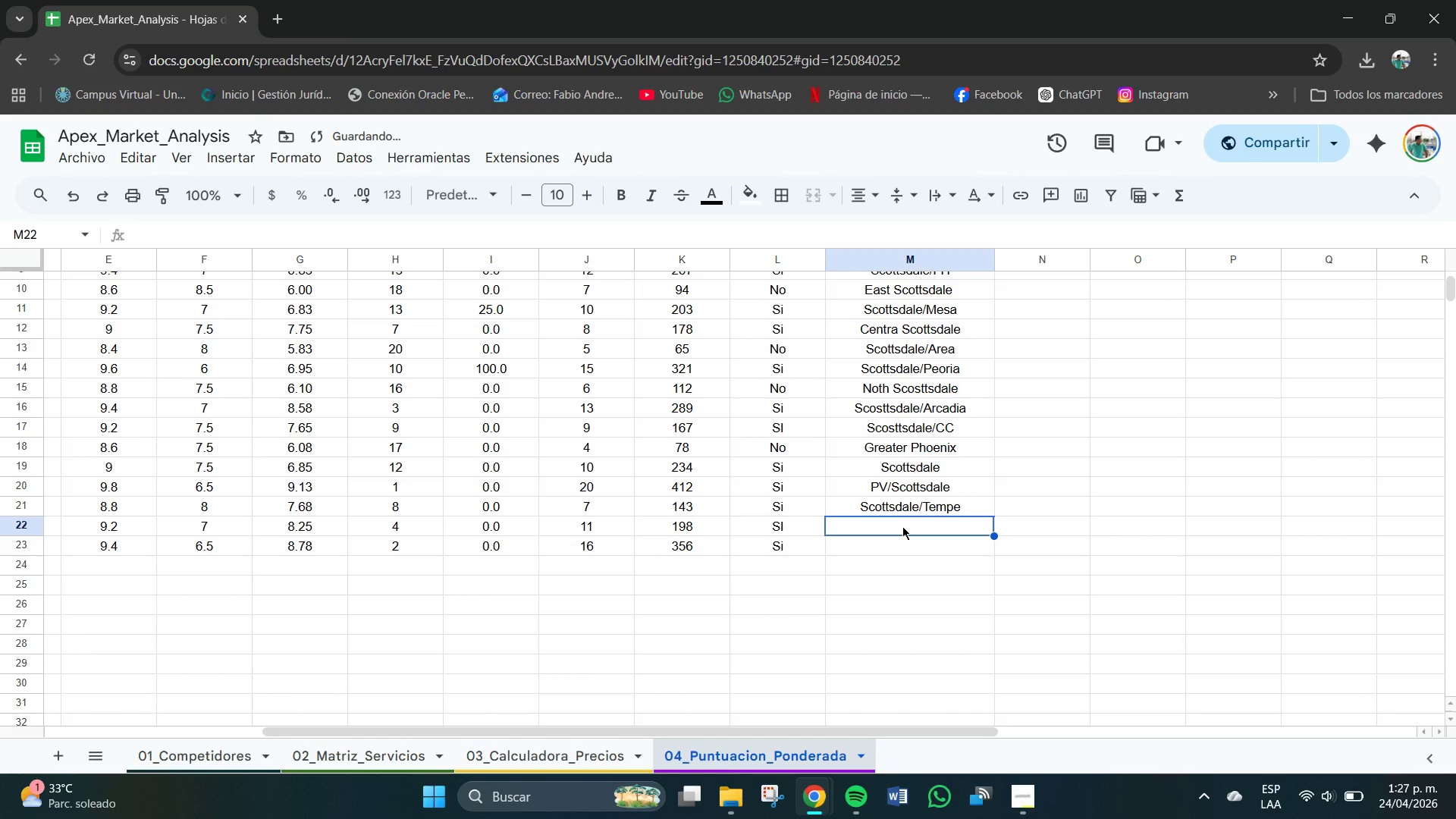 
left_click([900, 526])
 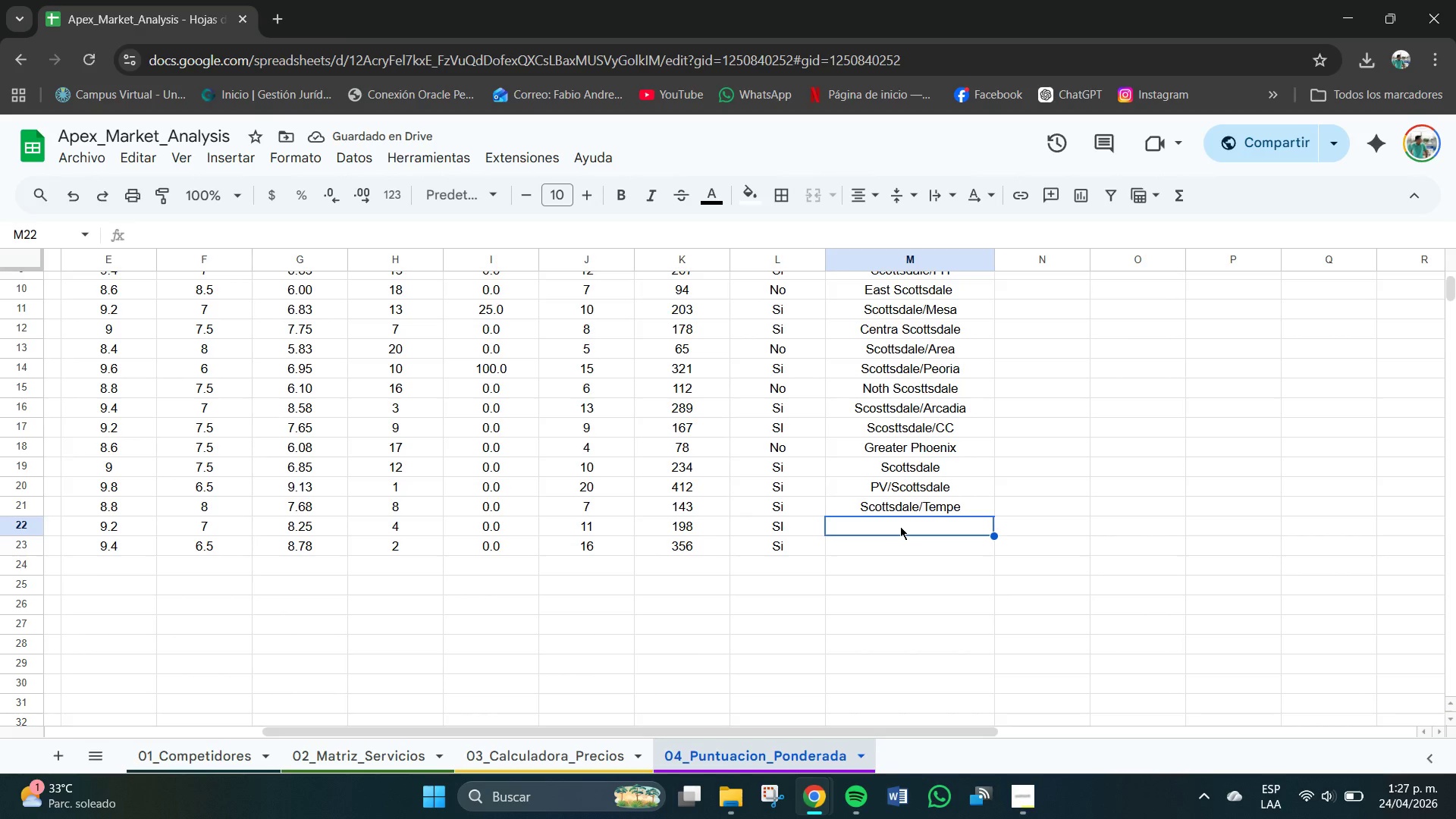 
type(N.Scp)
key(Backspace)
type(ottsdaleScol)
key(Backspace)
type(ttsdale&PV)
 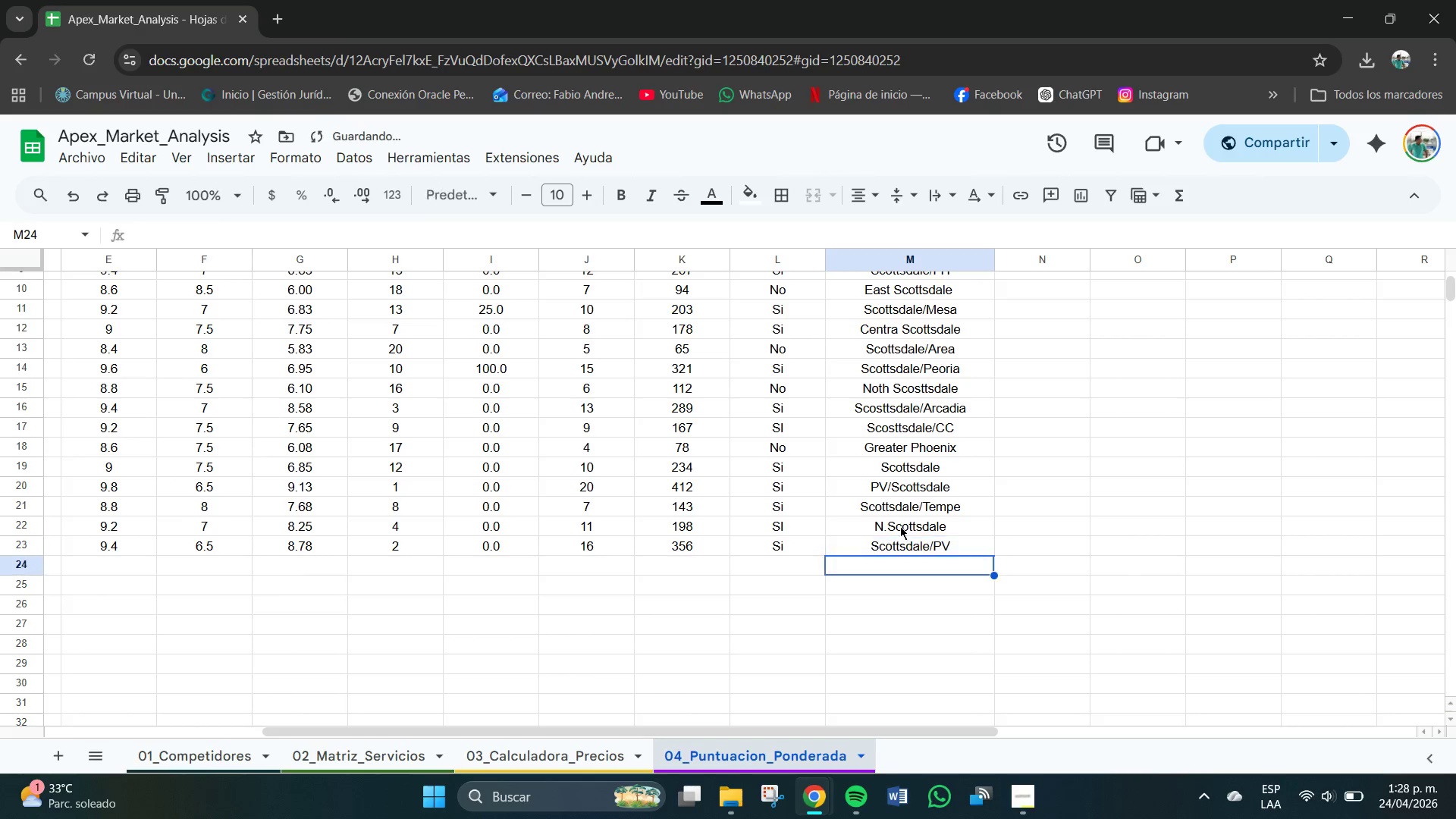 
 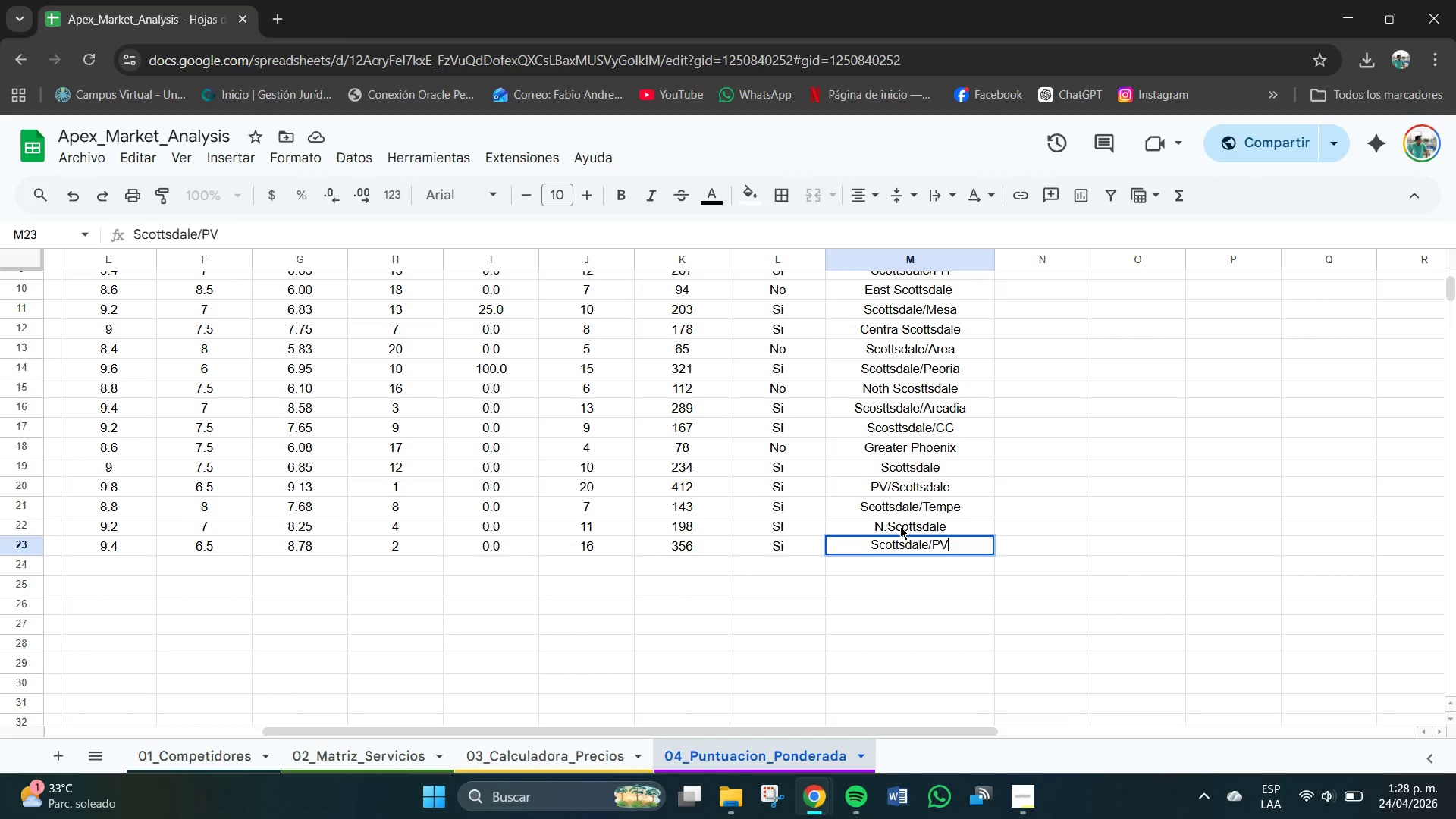 
key(Enter)
 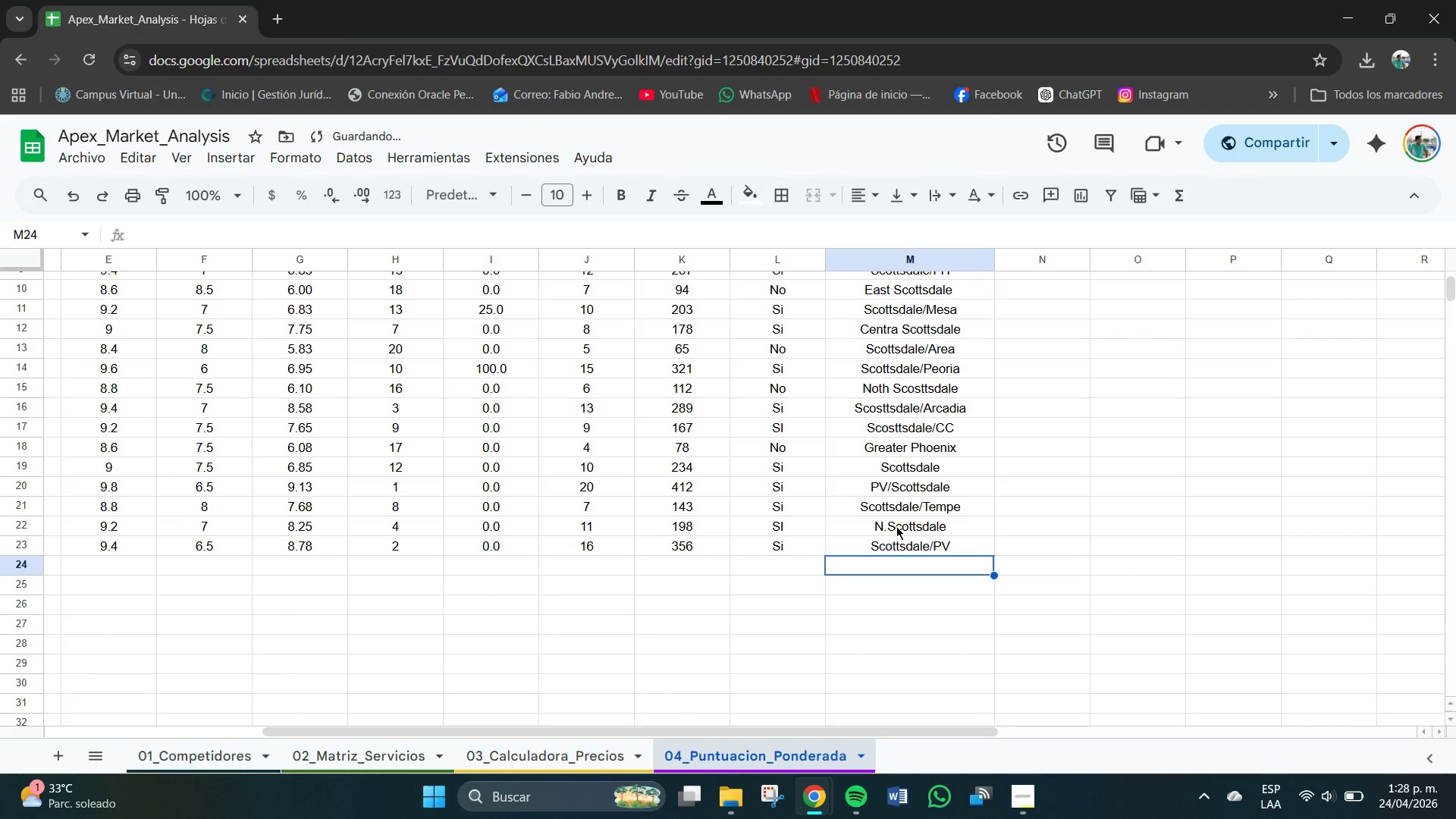 
scroll: coordinate [780, 543], scroll_direction: up, amount: 2.0
 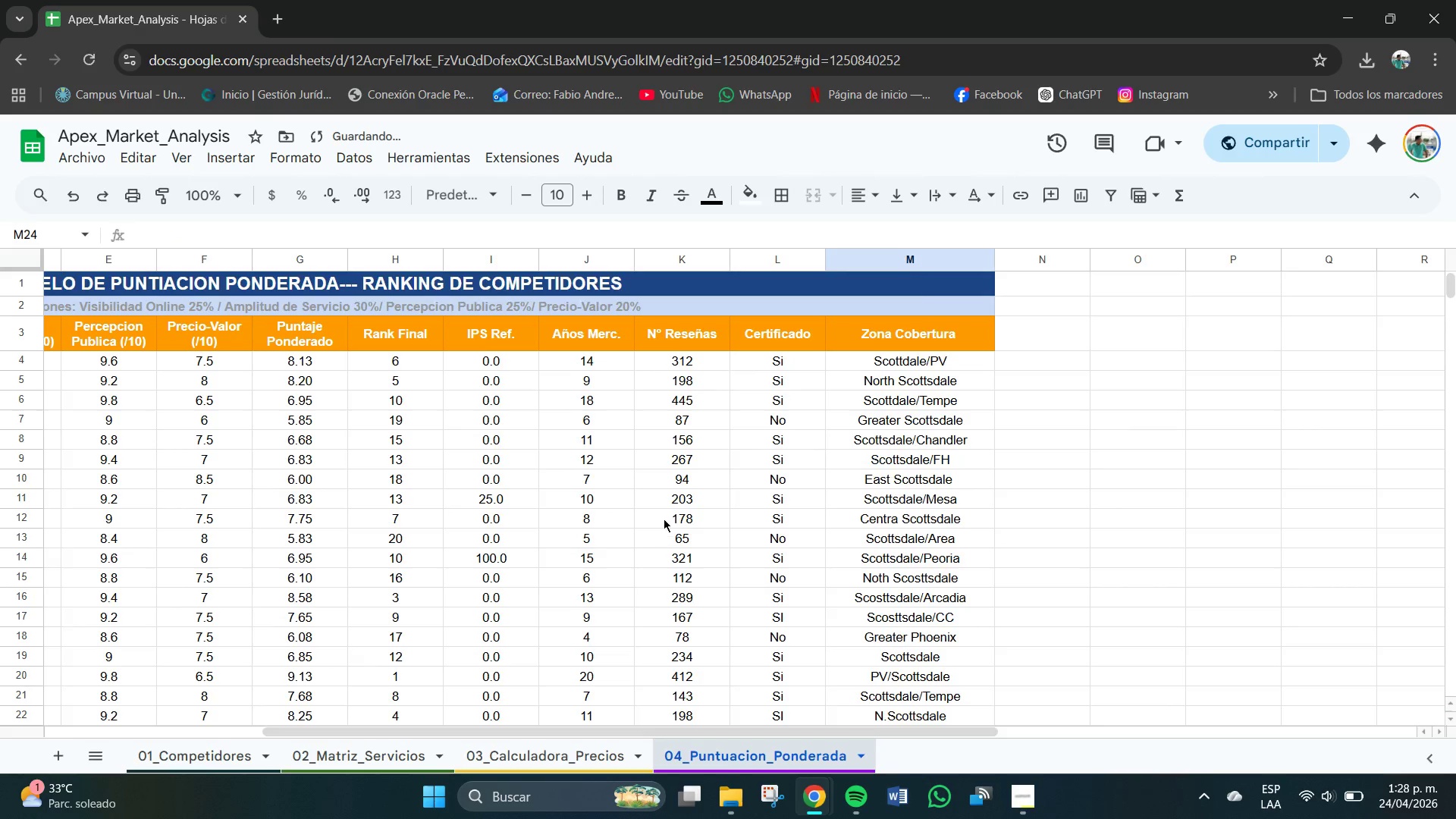 
hold_key(key=ControlLeft, duration=0.45)
 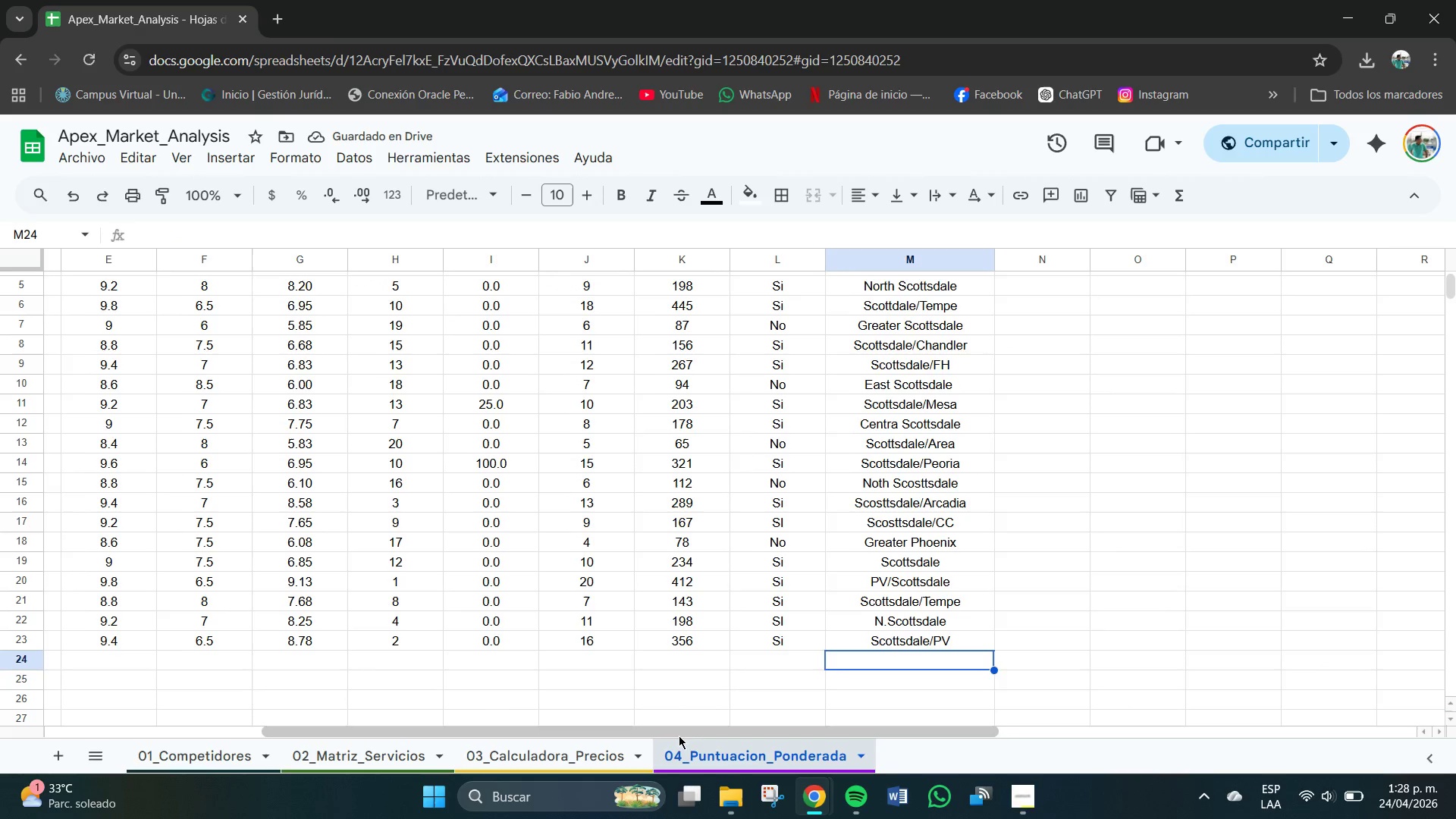 
scroll: coordinate [661, 510], scroll_direction: down, amount: 1.0
 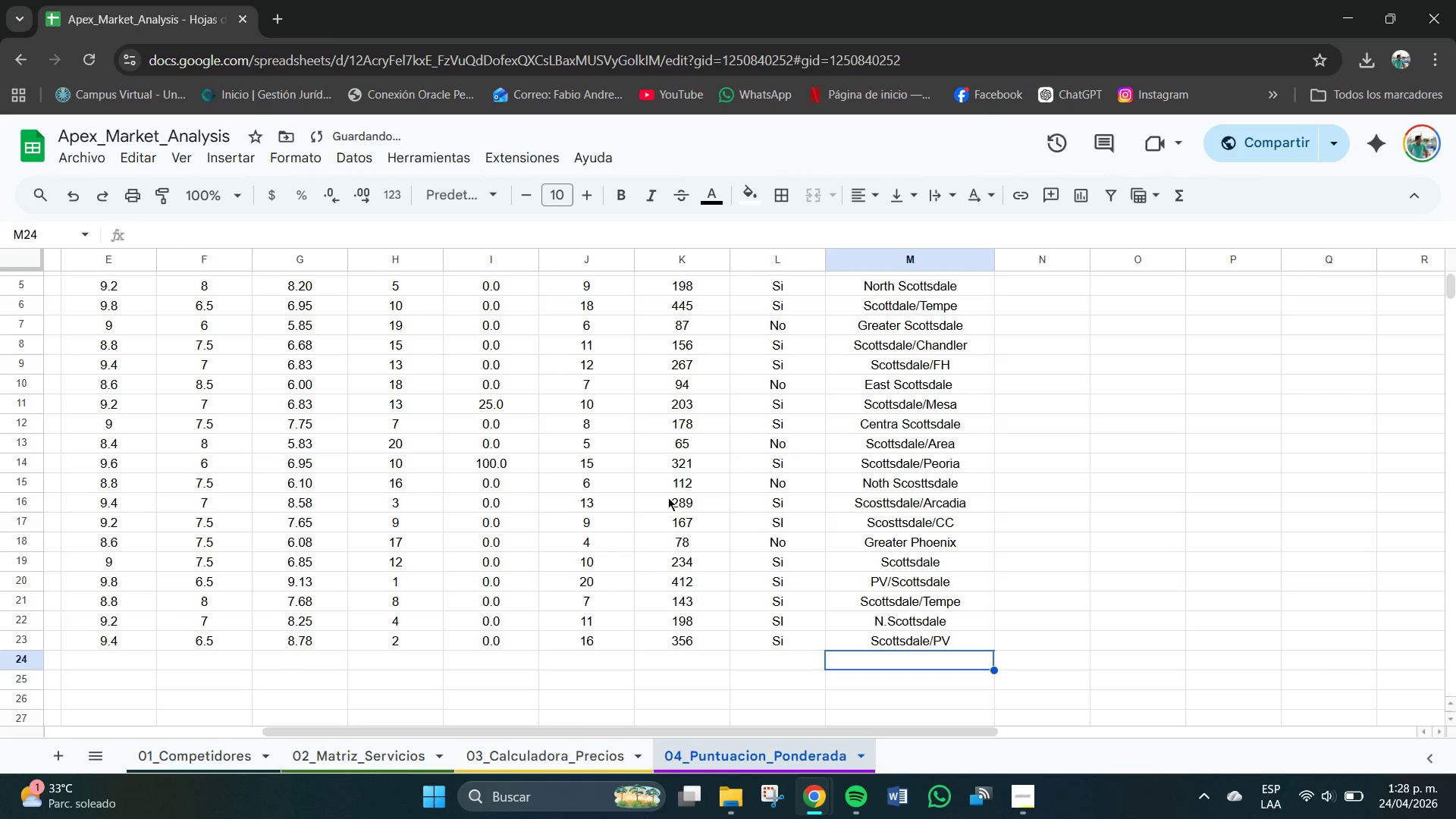 
left_click_drag(start_coordinate=[679, 736], to_coordinate=[502, 734])
 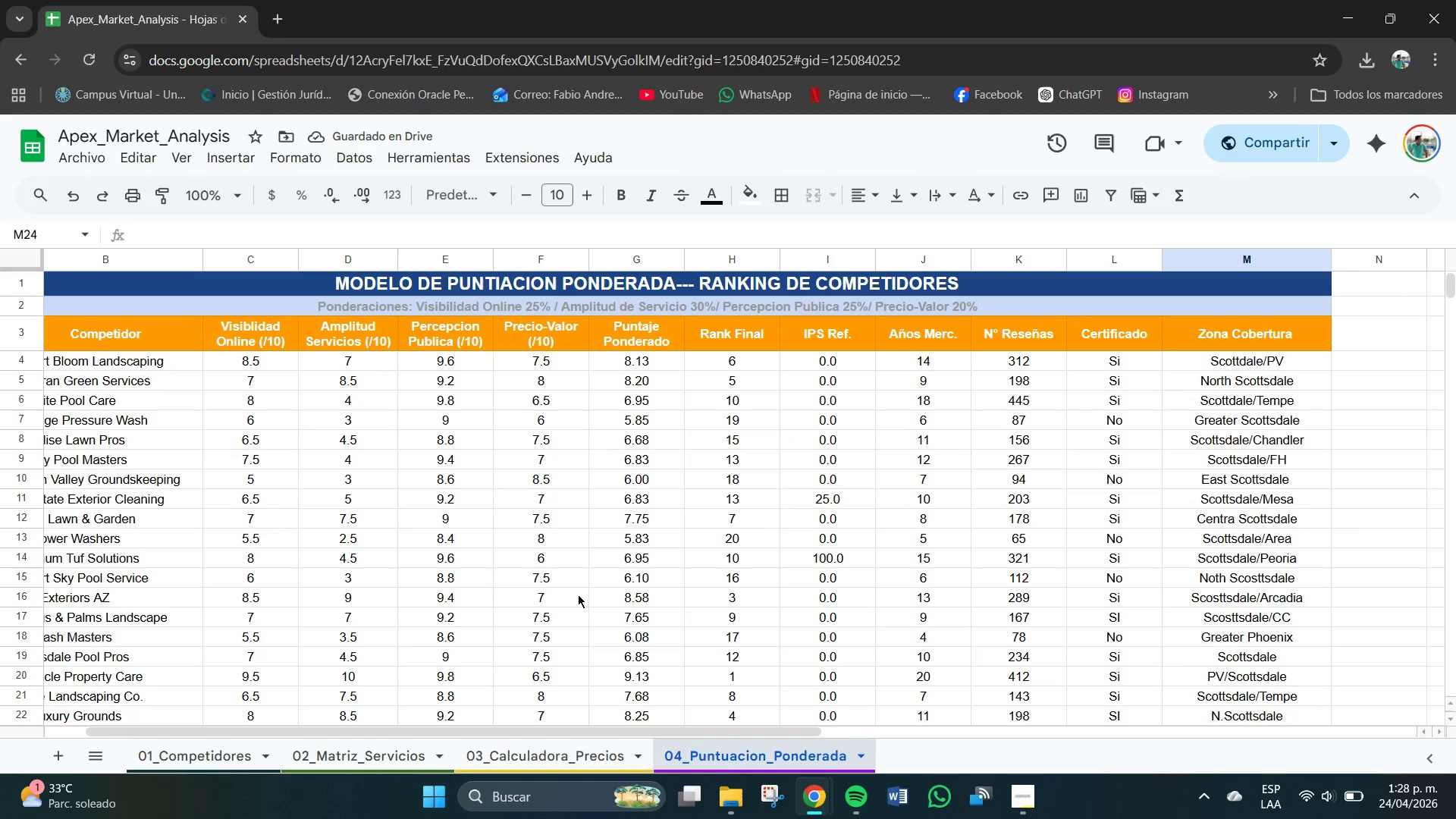 
scroll: coordinate [578, 596], scroll_direction: up, amount: 1.0
 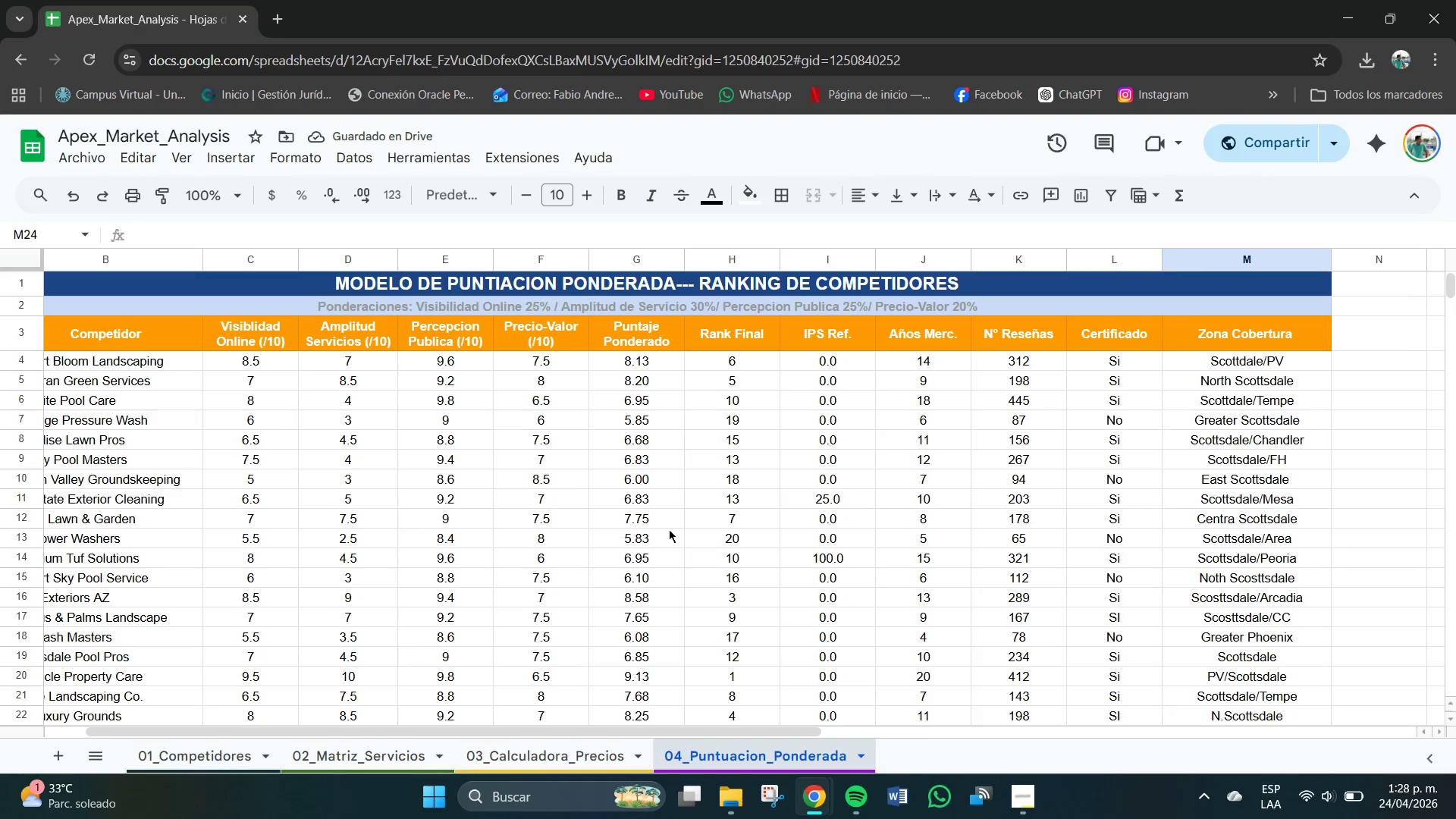 
scroll: coordinate [679, 532], scroll_direction: down, amount: 1.0
 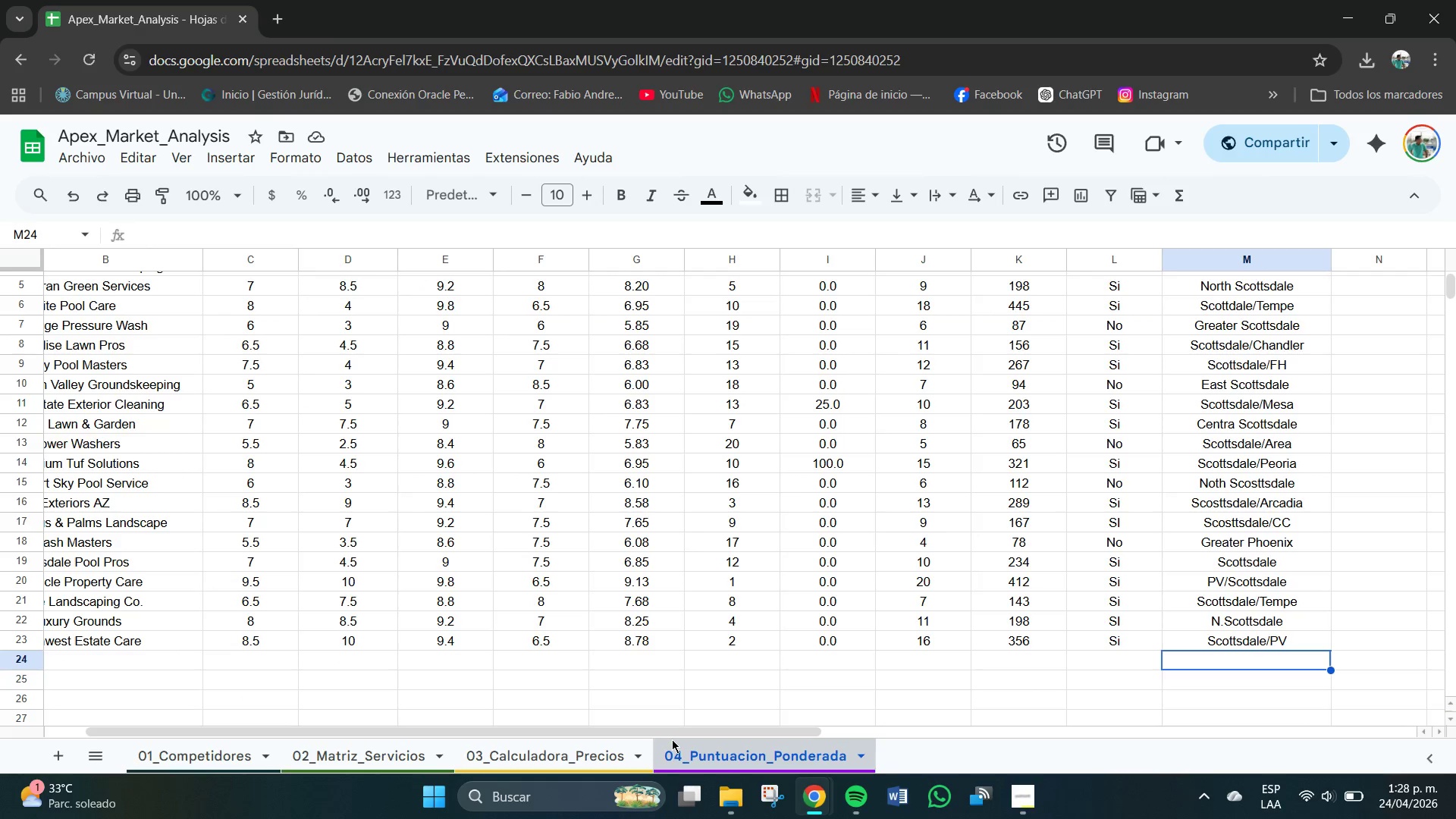 
left_click_drag(start_coordinate=[664, 724], to_coordinate=[593, 725])
 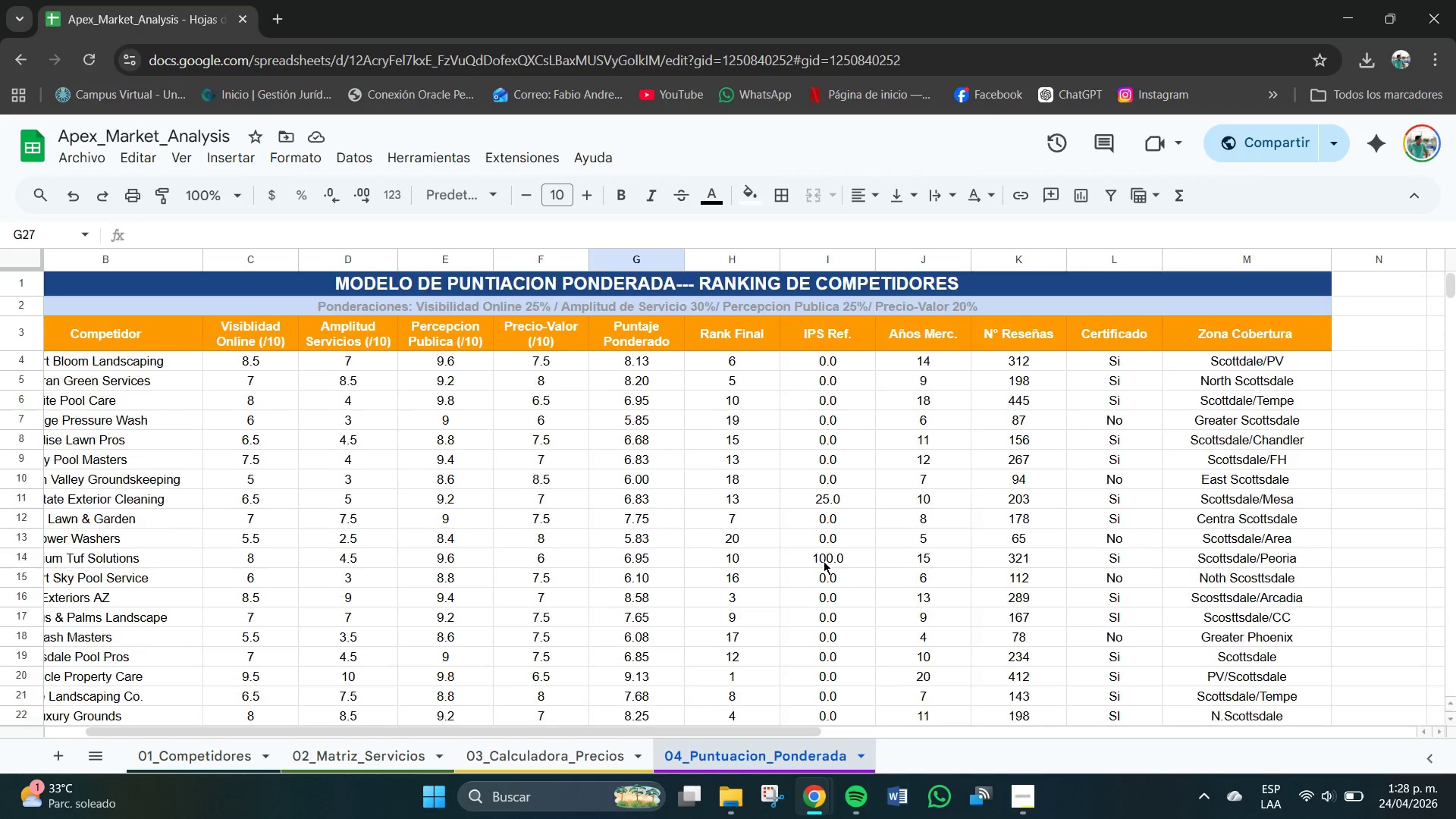 
scroll: coordinate [824, 561], scroll_direction: up, amount: 1.0
 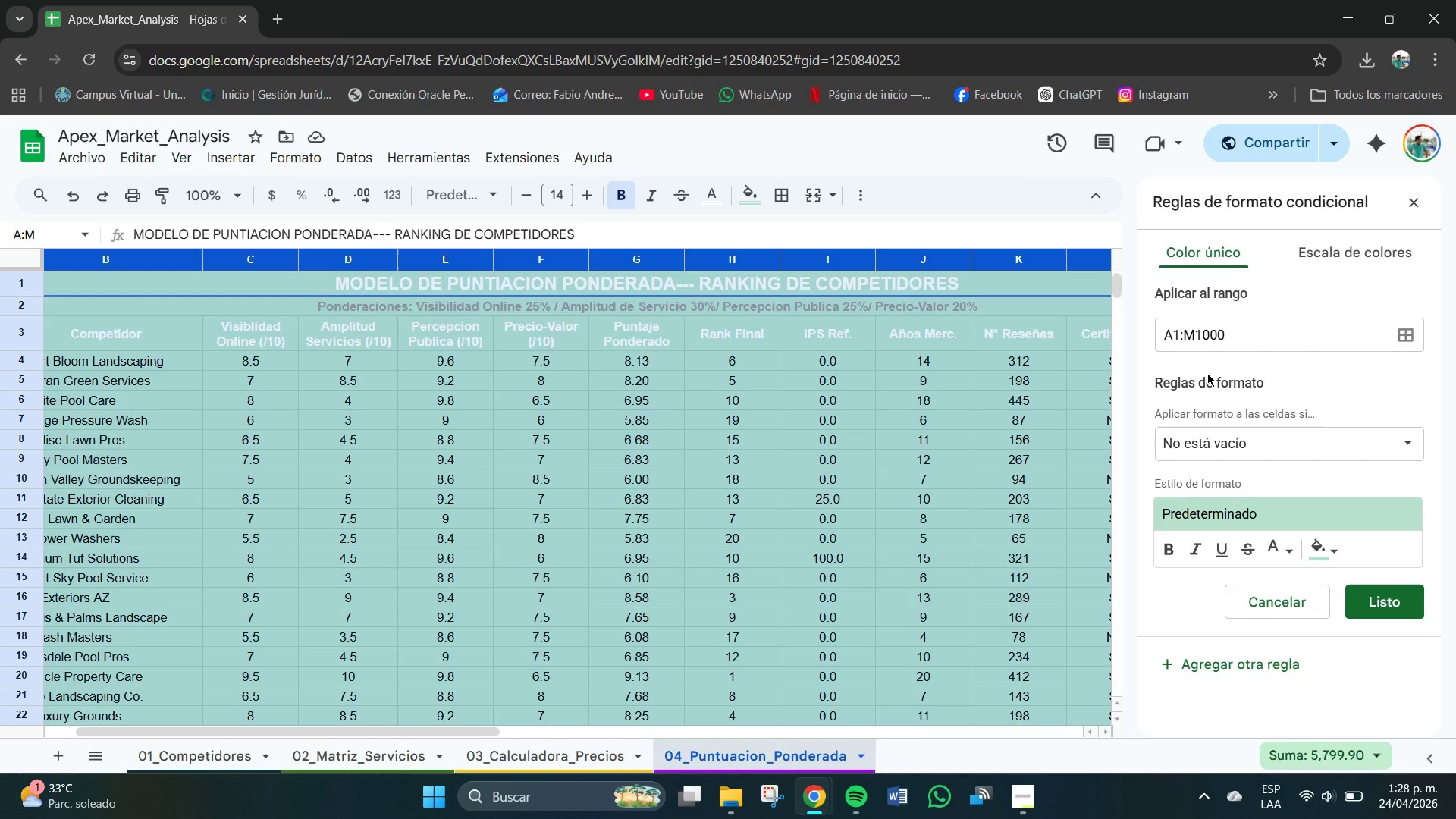 
wait(14.97)
 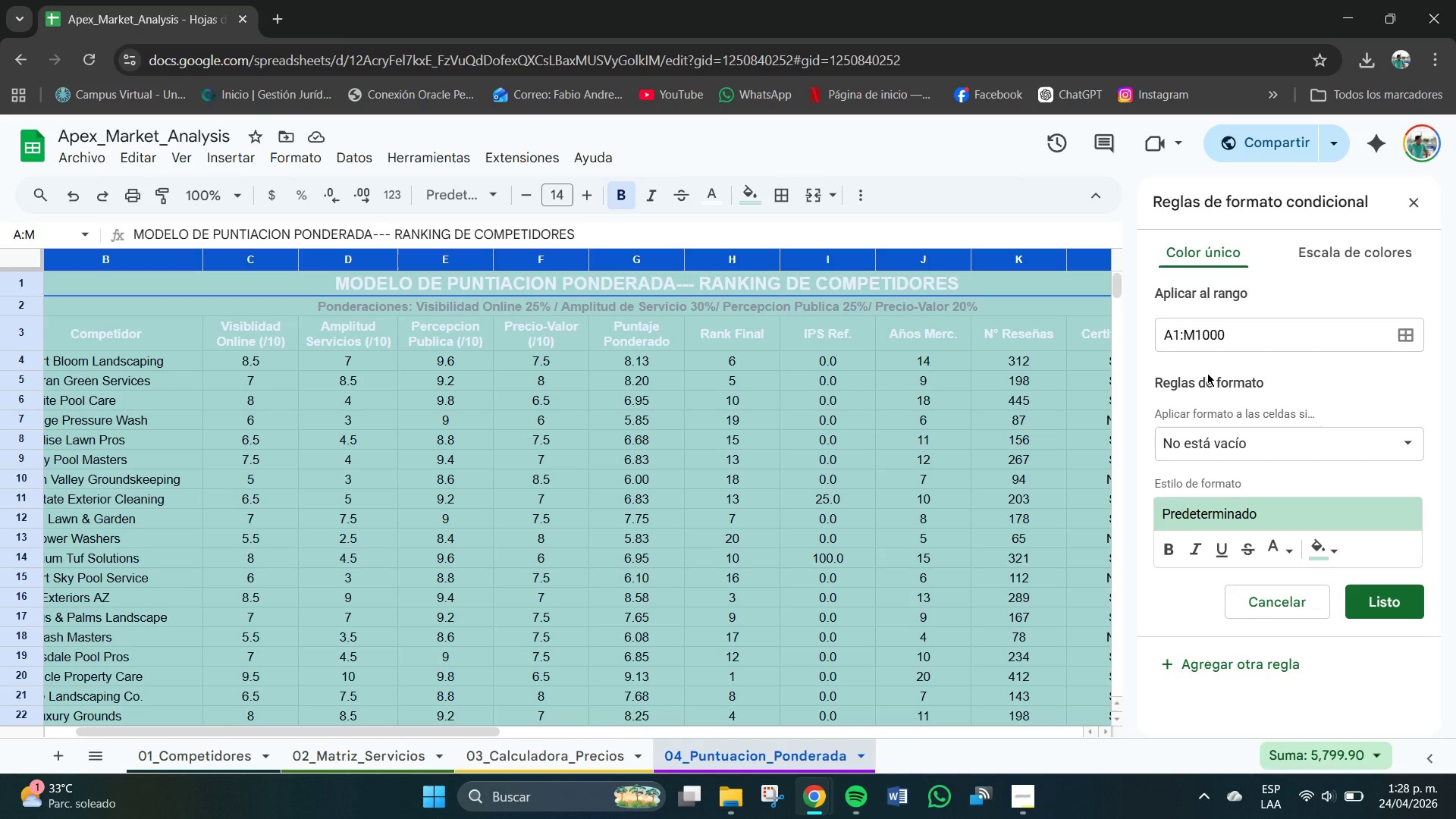 
left_click([1238, 331])
 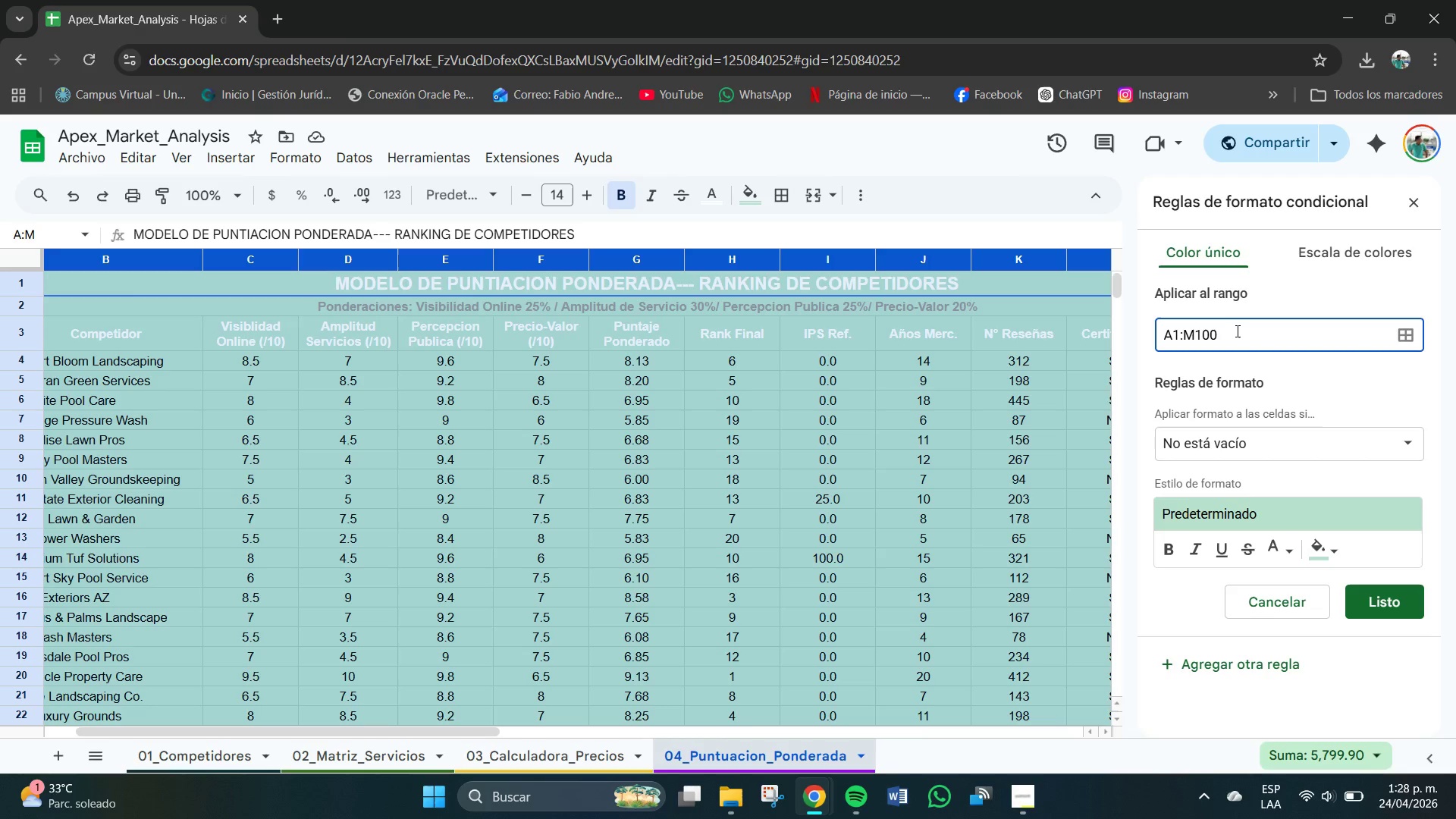 
hold_key(key=Backspace, duration=0.94)
 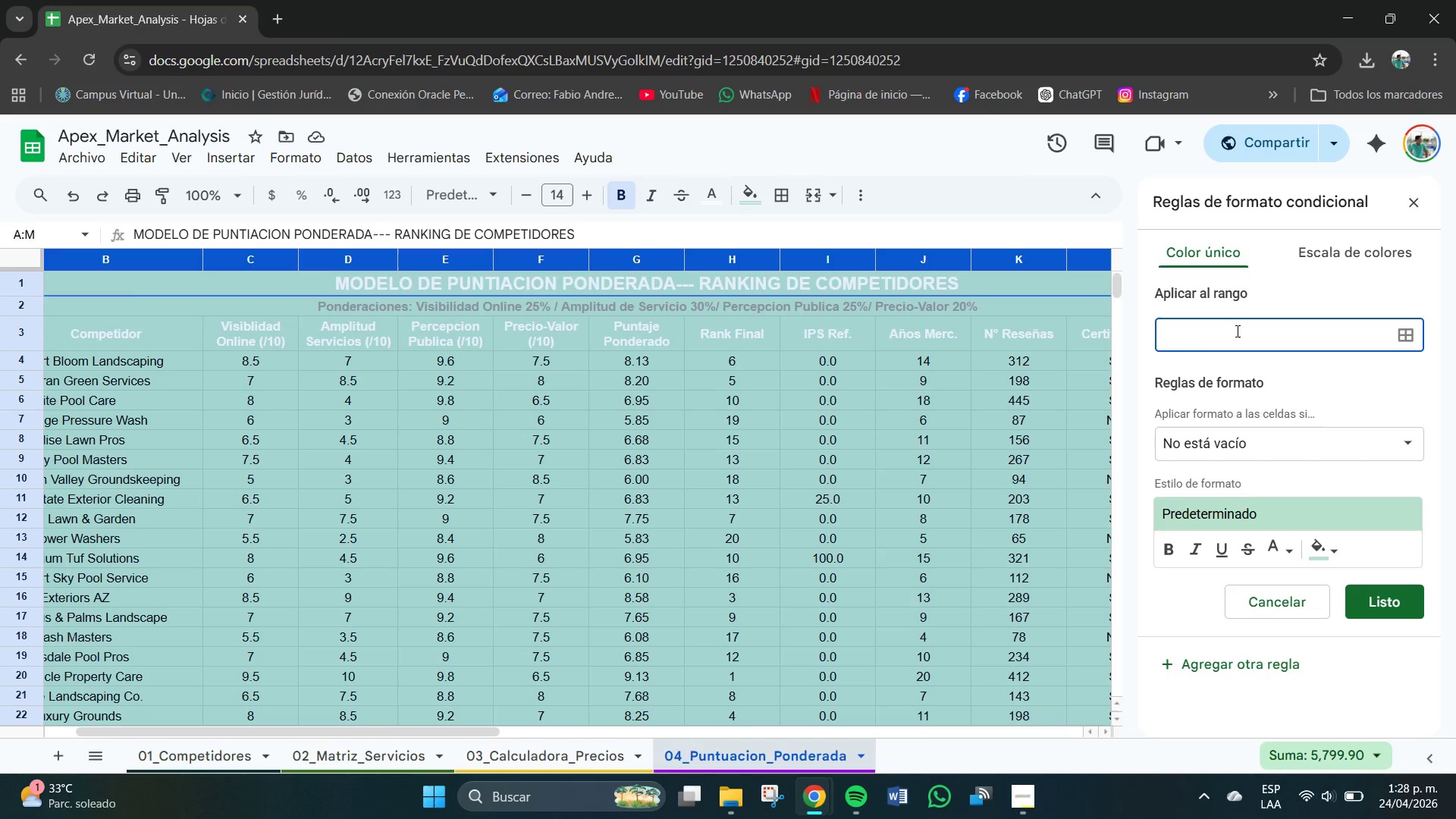 
type(H4>H23)
 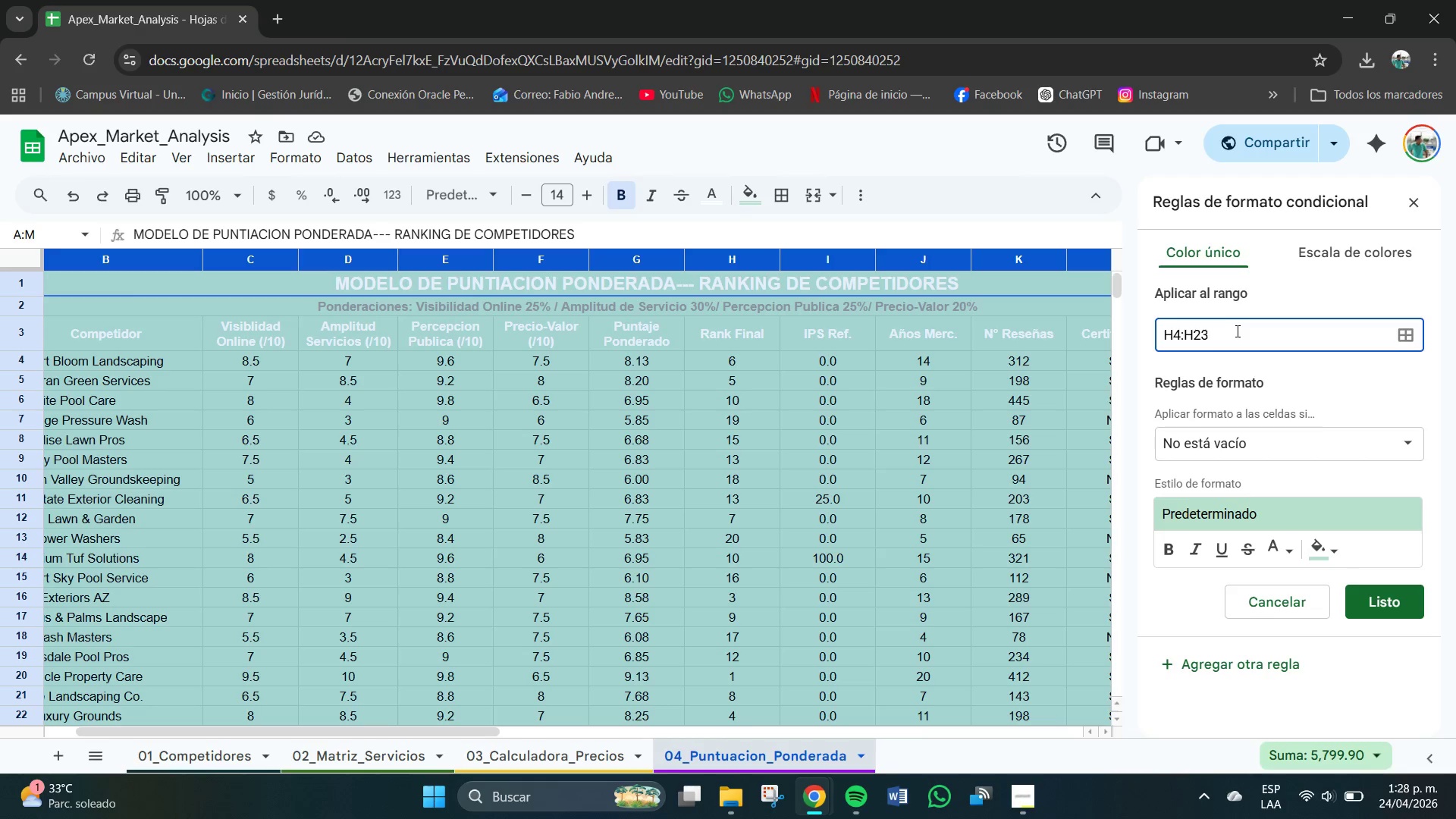 
mouse_move([1257, 465])
 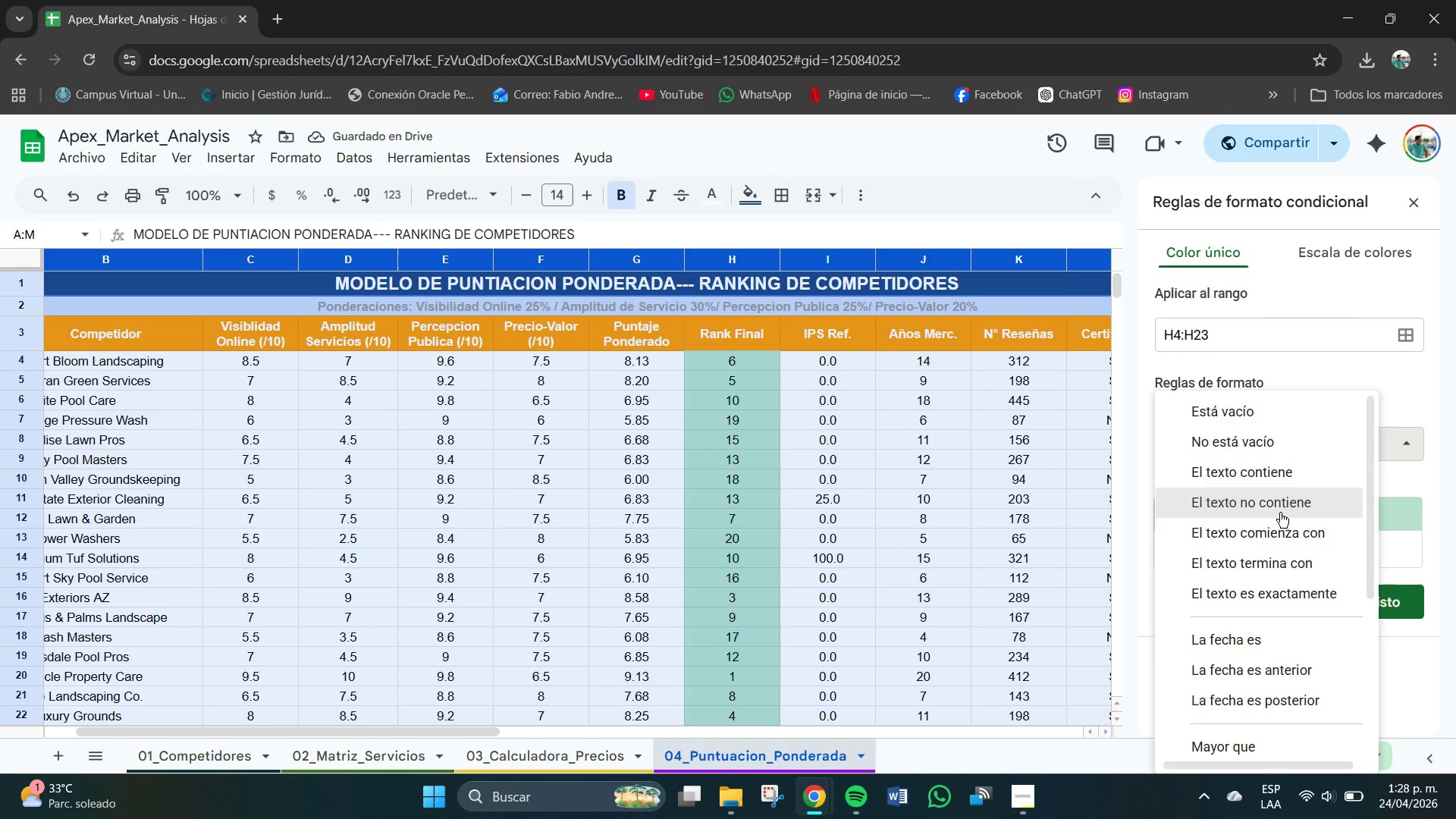 
scroll: coordinate [1281, 518], scroll_direction: down, amount: 4.0
 